 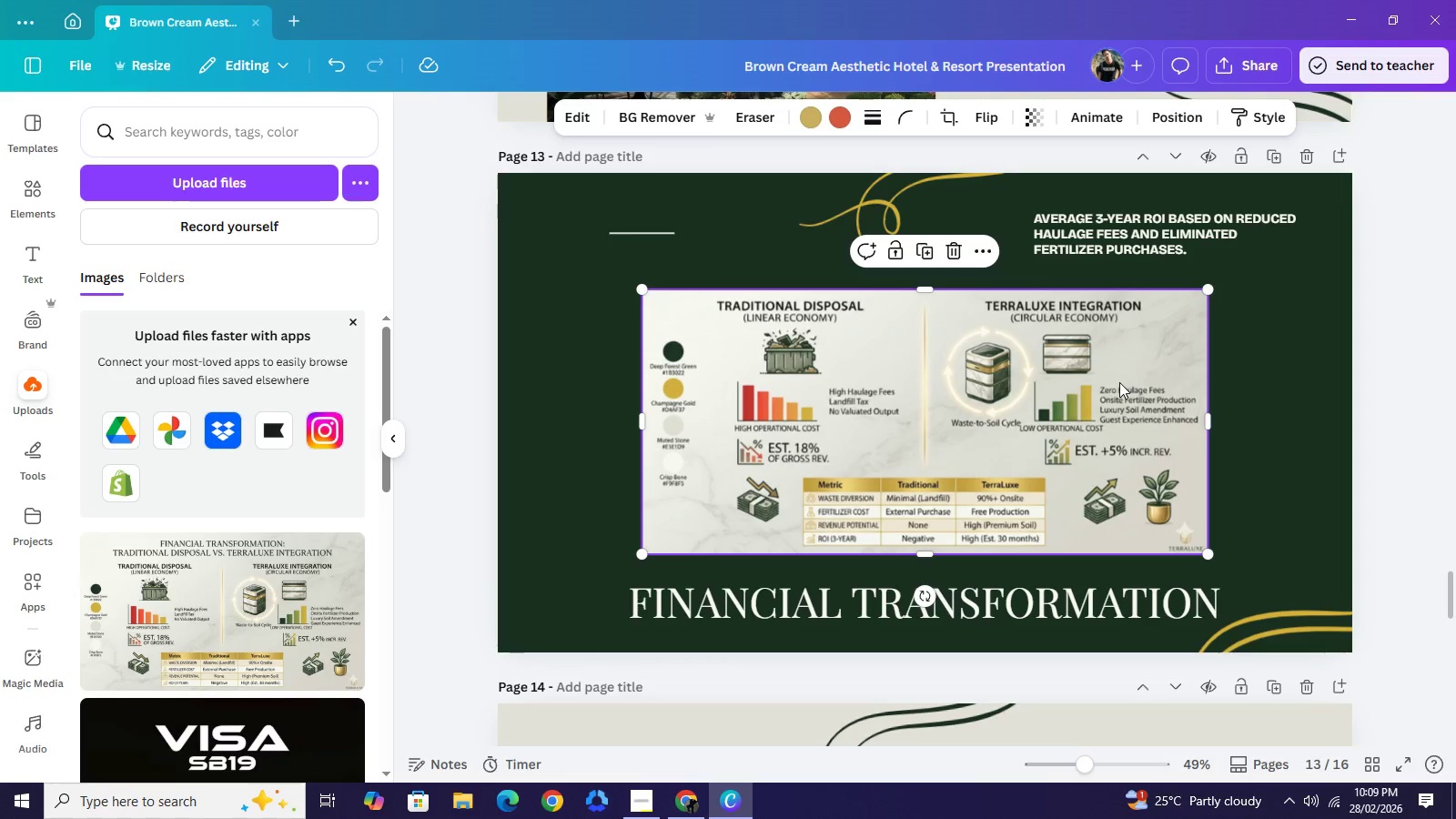 
left_click([30, 194])
 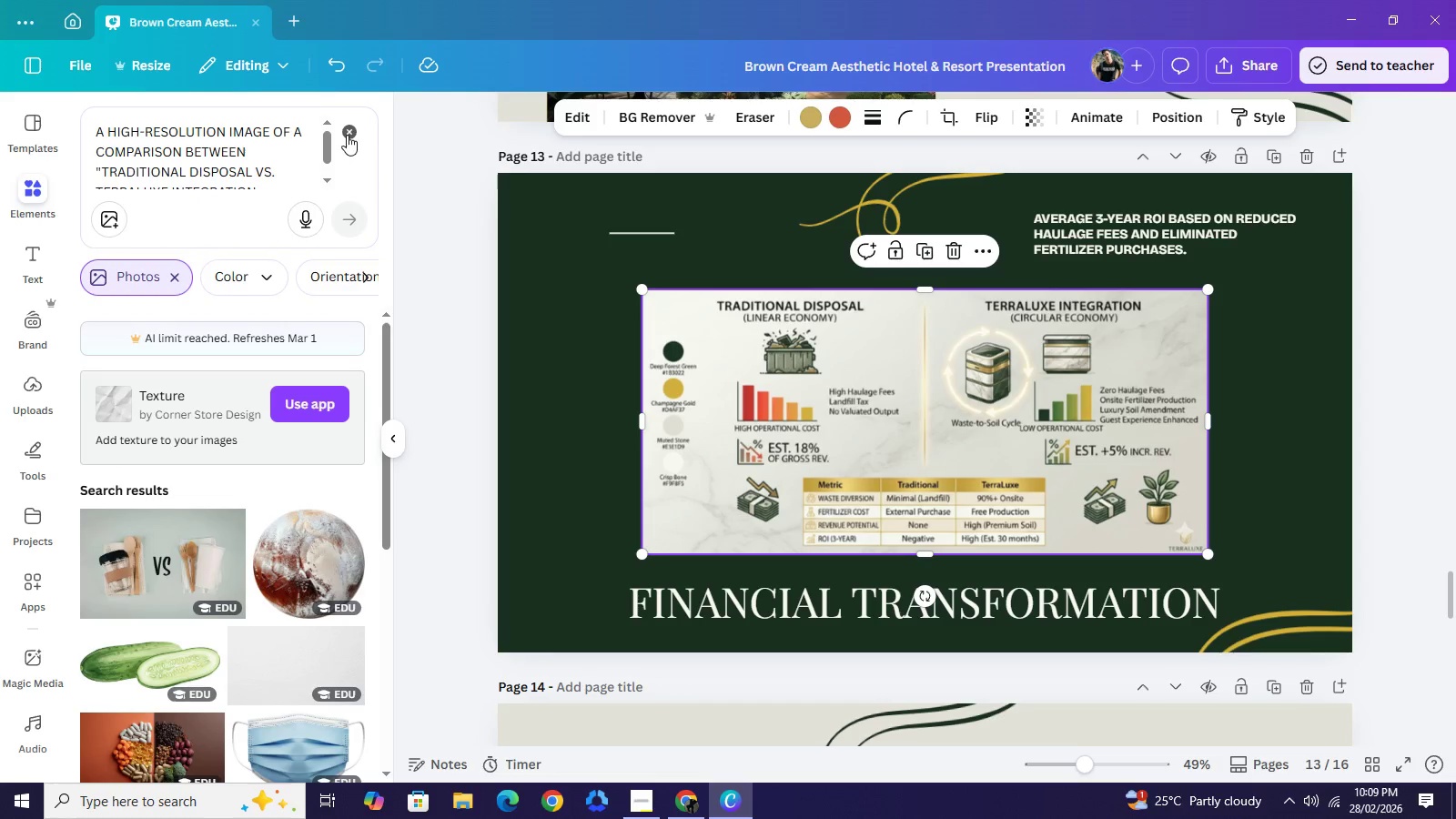 
left_click([347, 135])
 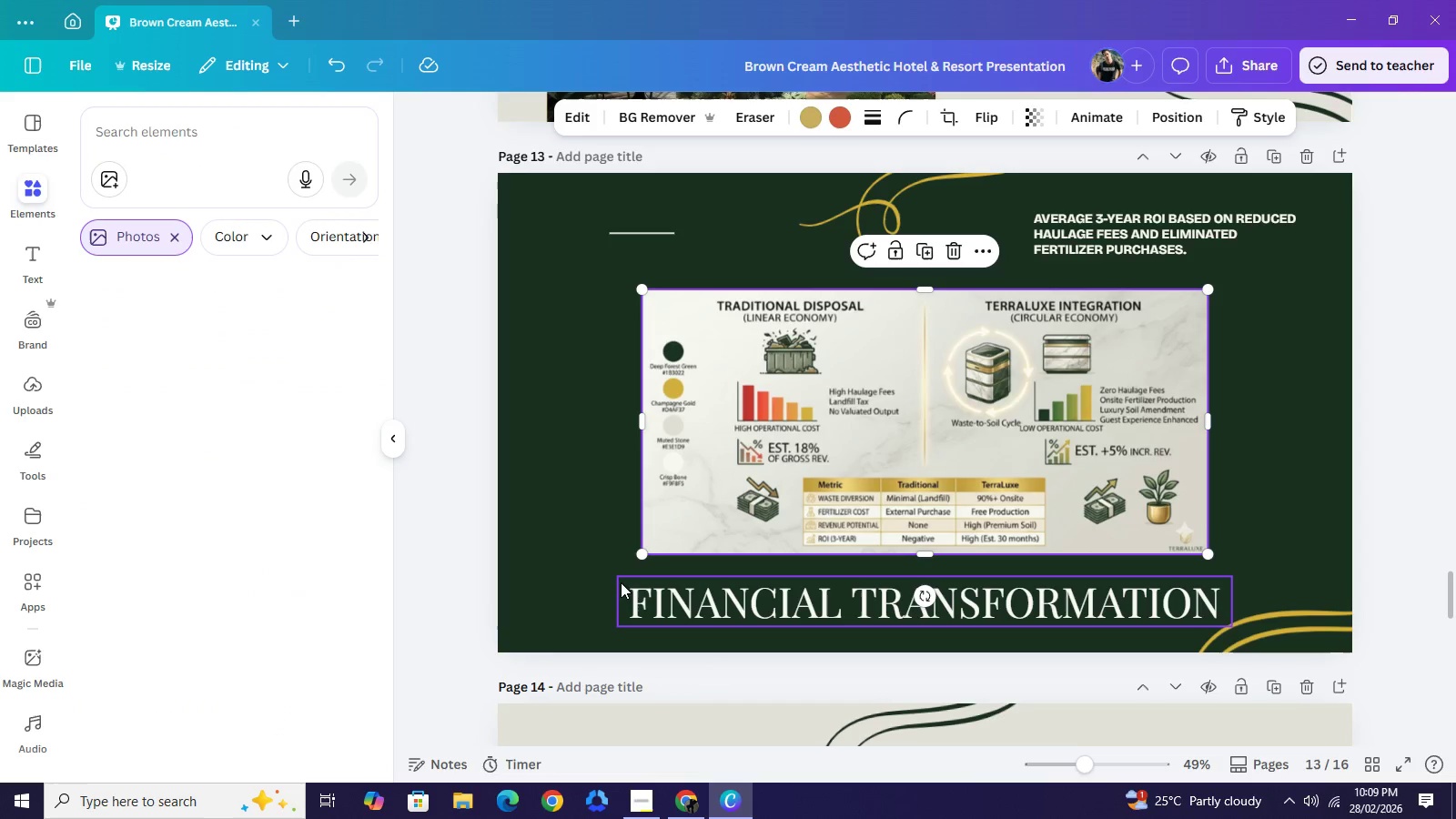 
scroll: coordinate [621, 584], scroll_direction: down, amount: 2.0
 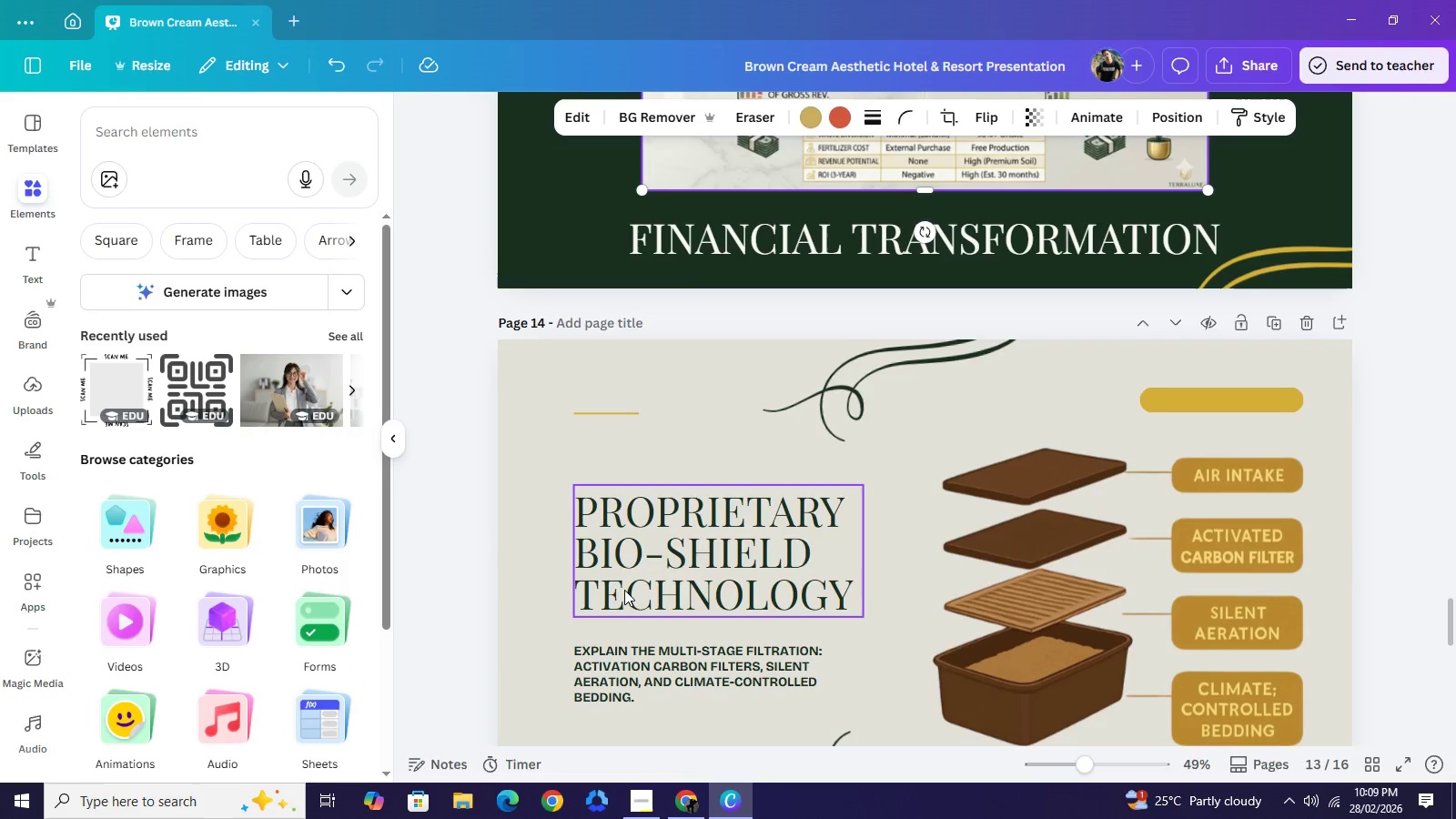 
wait(5.17)
 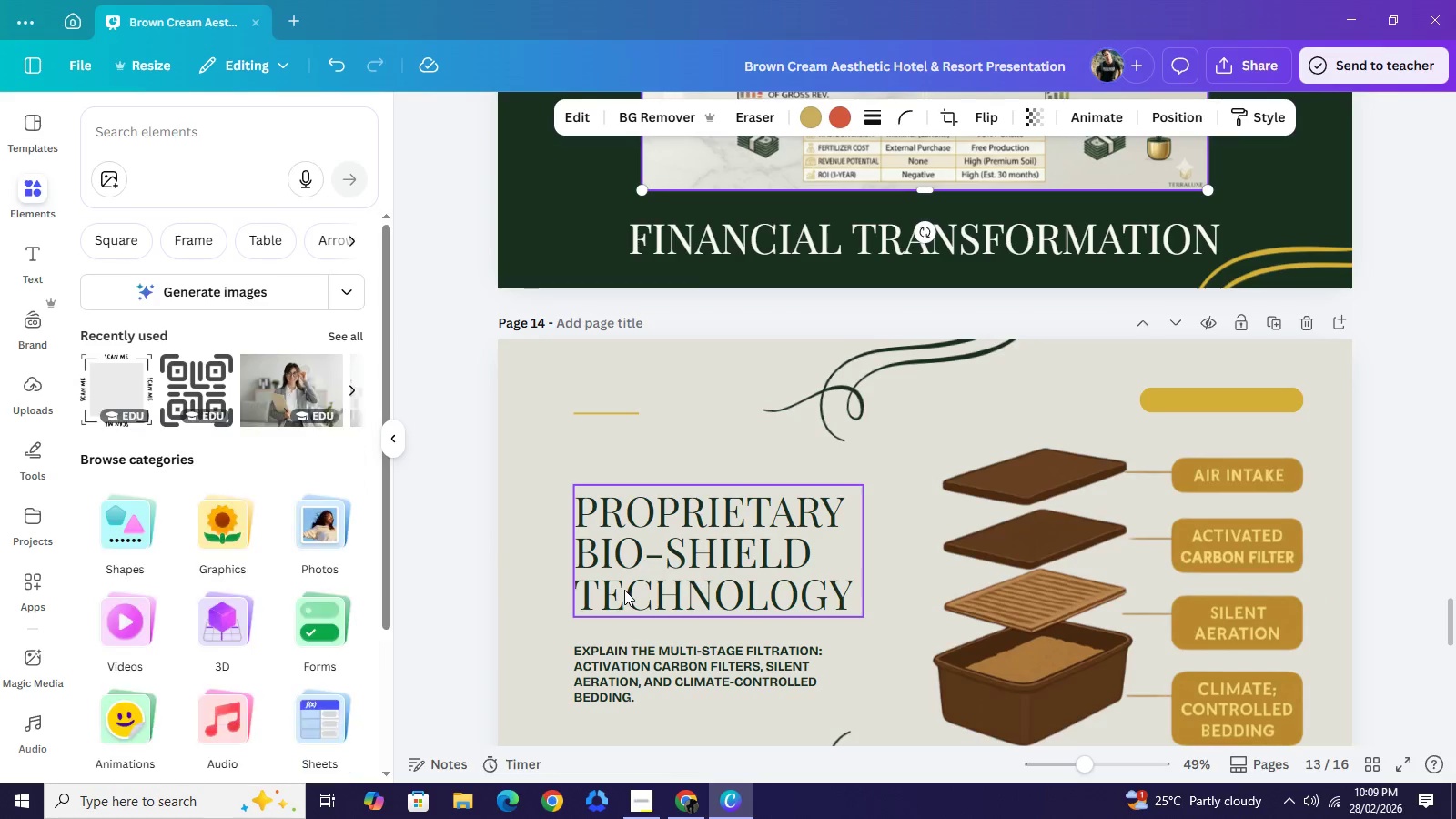 
double_click([701, 565])
 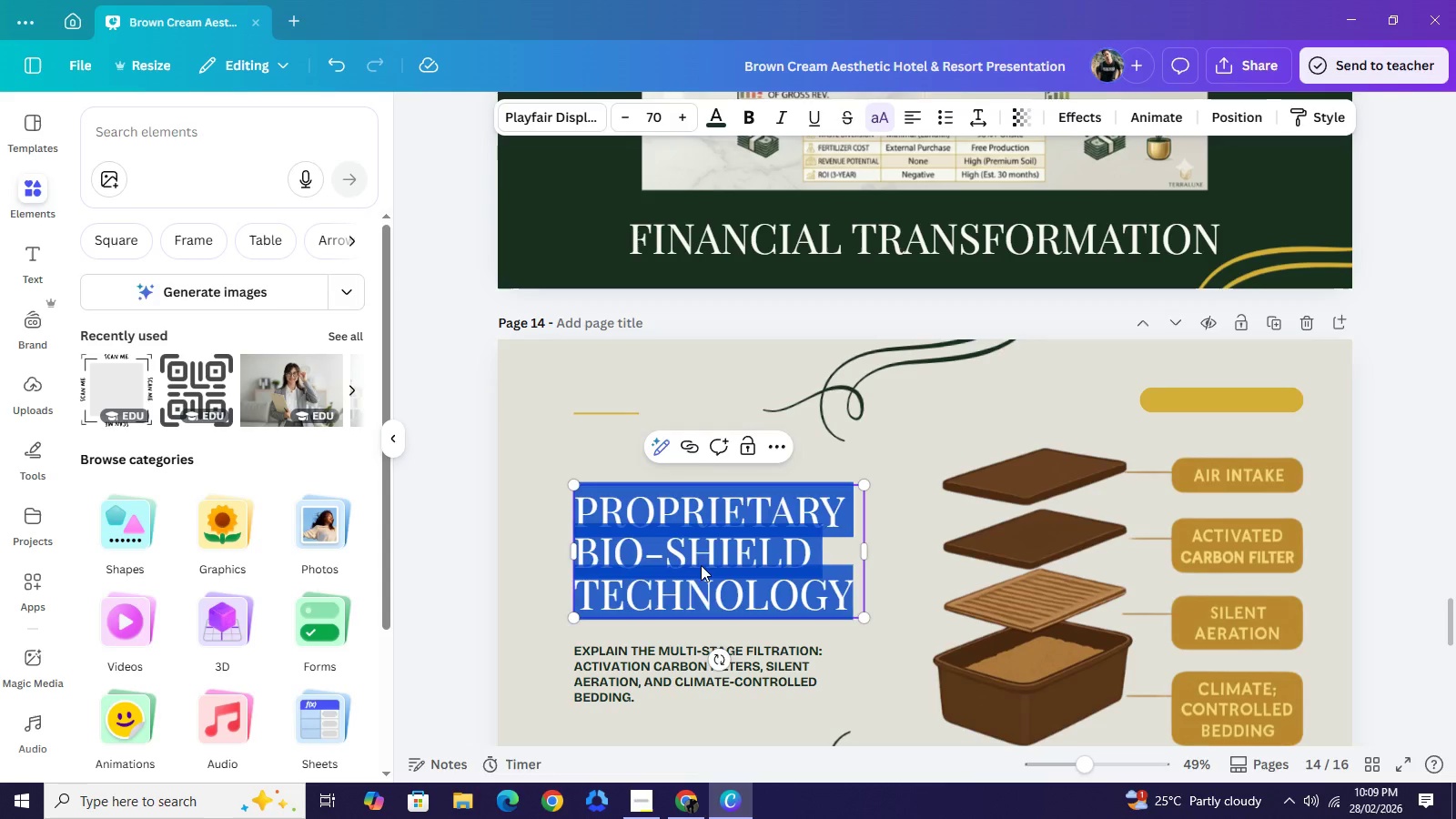 
type(the roadfm)
key(Backspace)
key(Backspace)
type(map )
key(Backspace)
 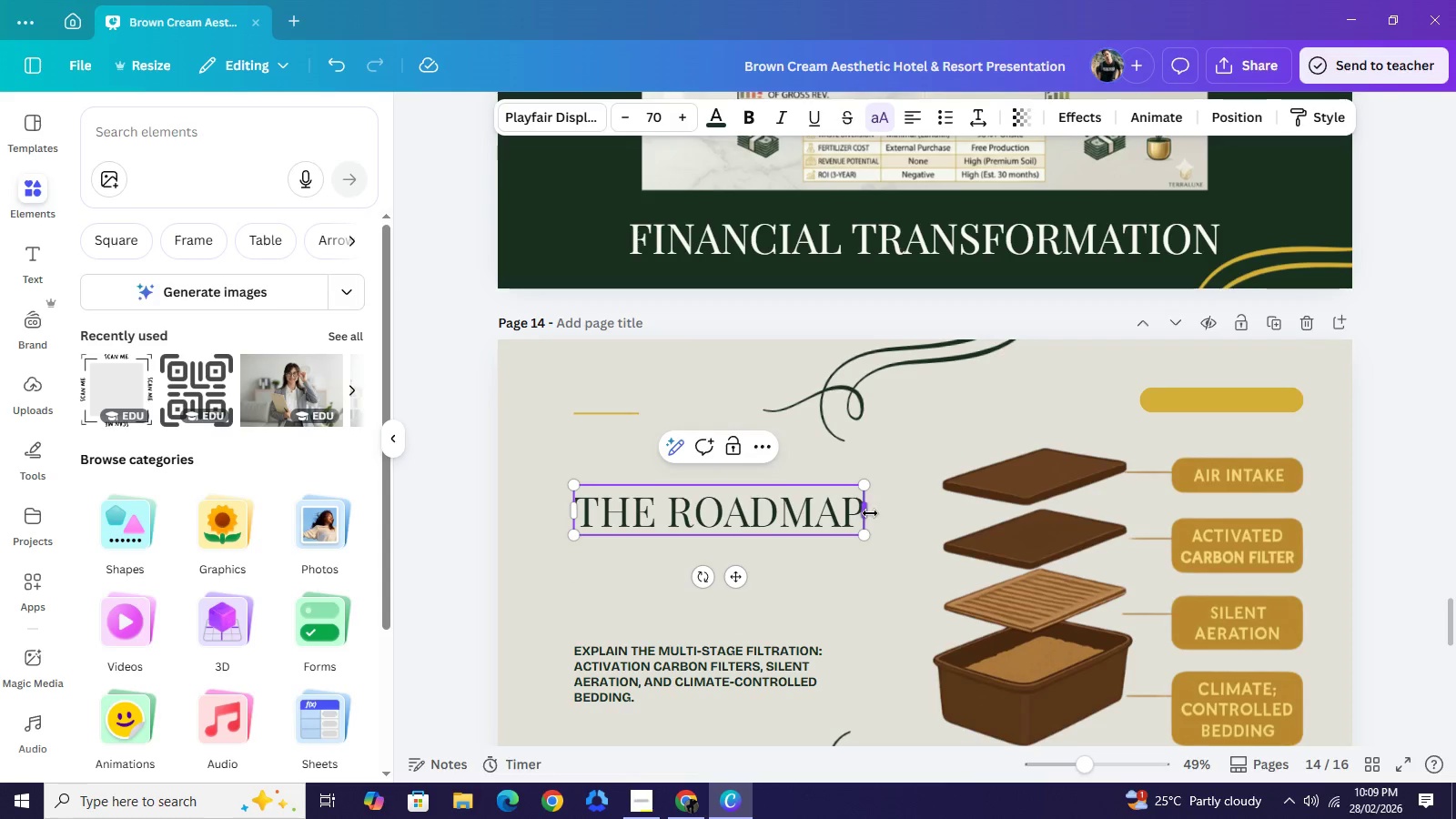 
left_click_drag(start_coordinate=[870, 513], to_coordinate=[814, 517])
 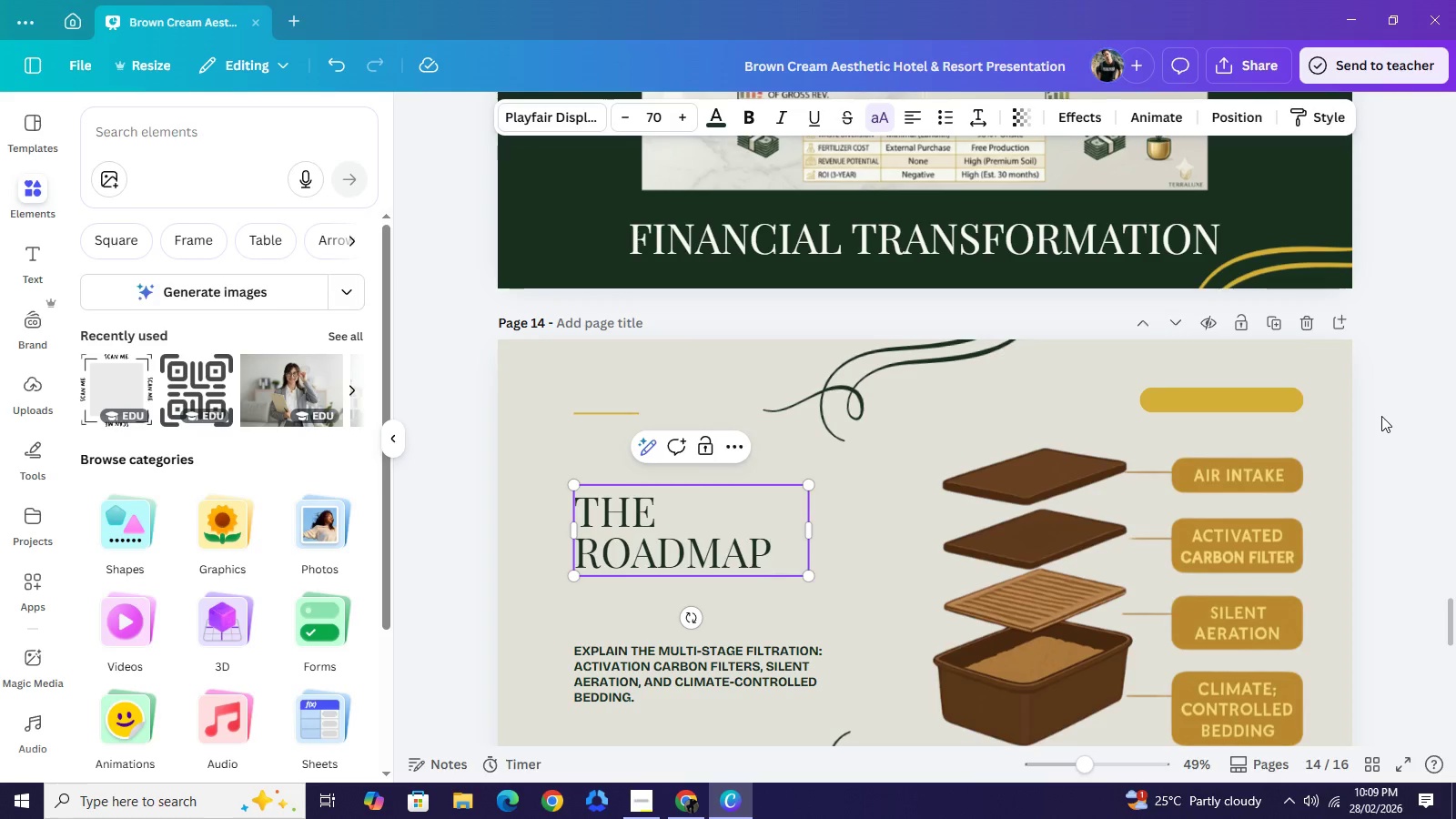 
left_click([1381, 416])
 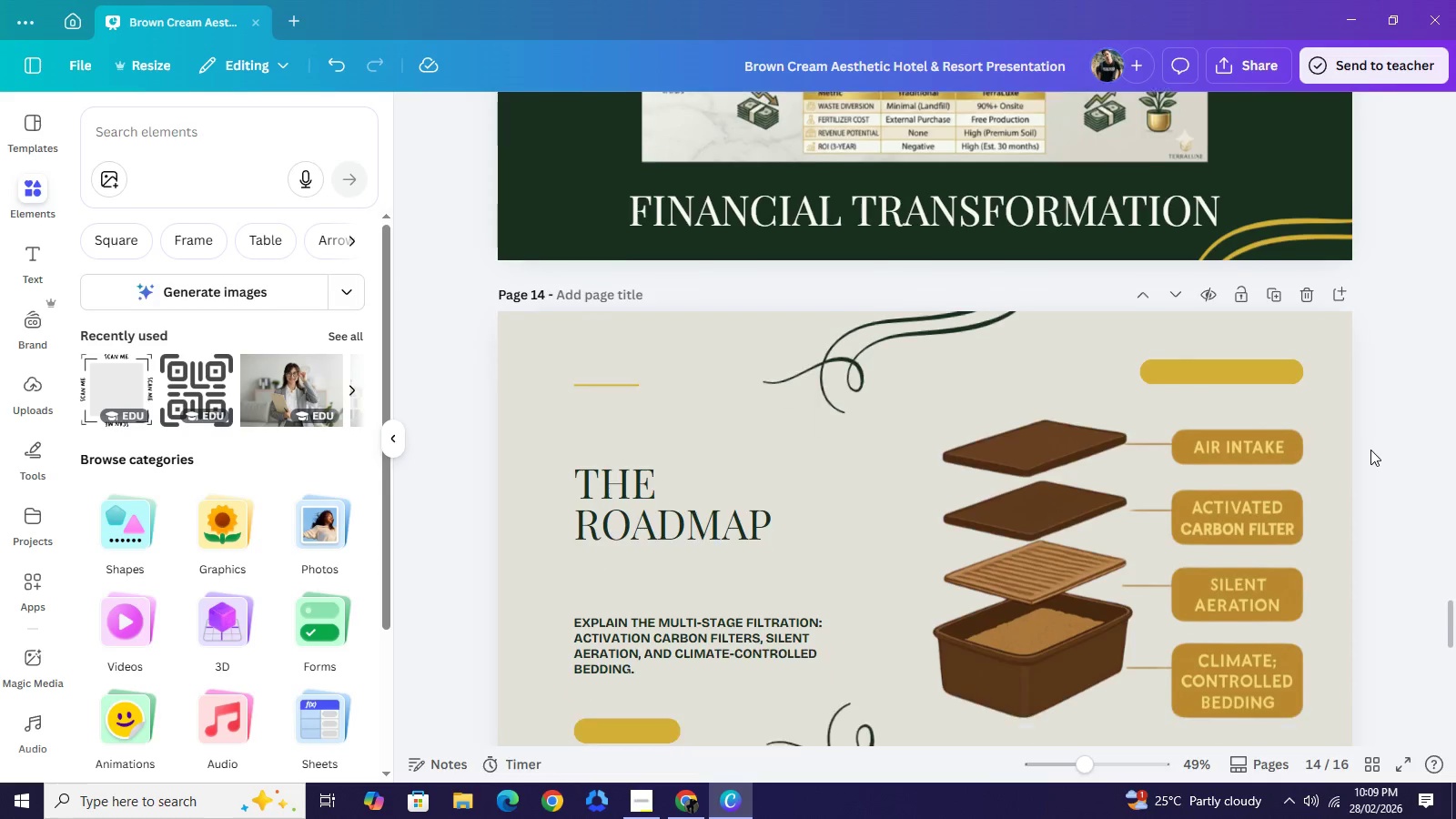 
scroll: coordinate [1372, 440], scroll_direction: down, amount: 1.0
 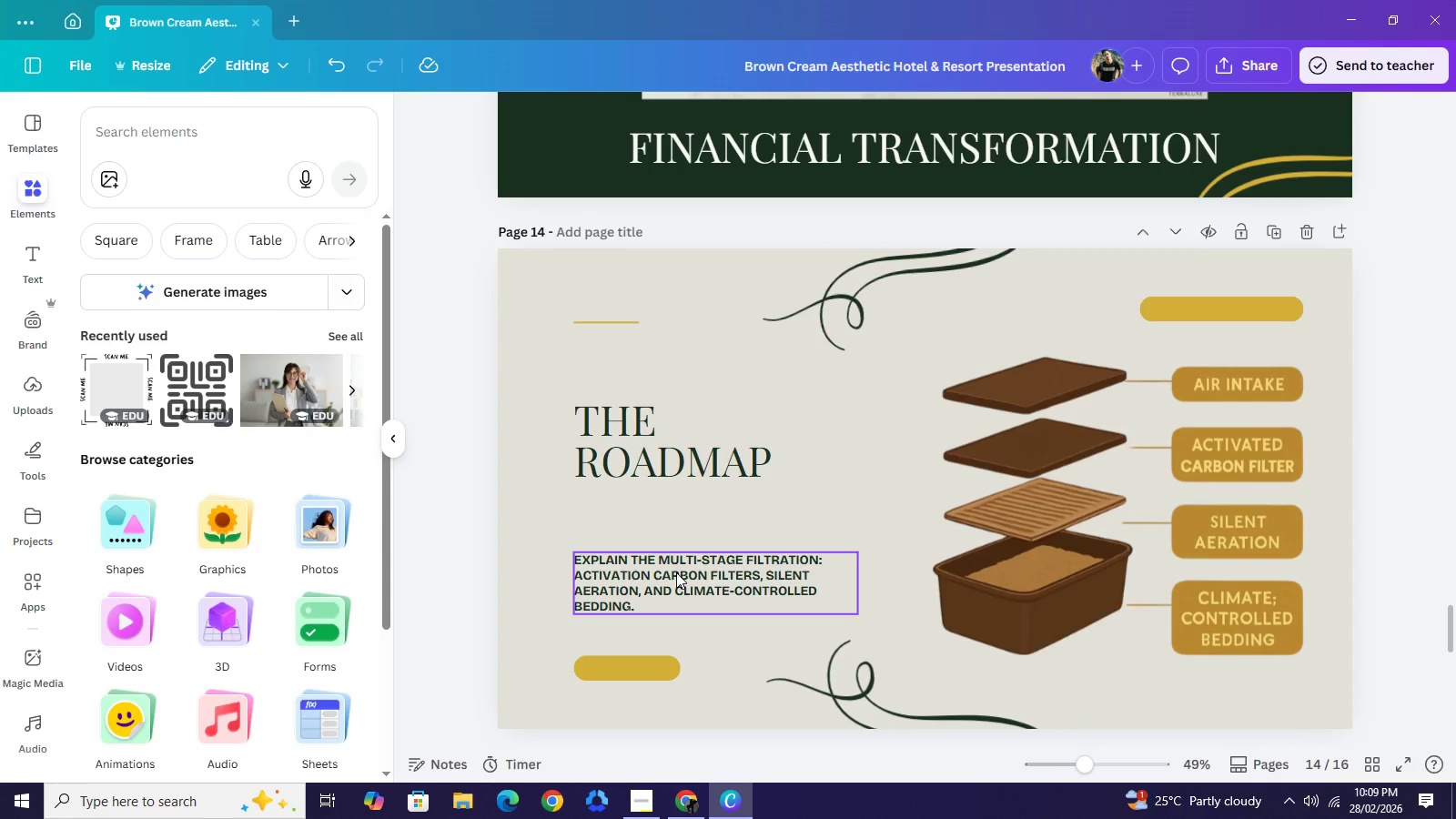 
left_click_drag(start_coordinate=[676, 572], to_coordinate=[680, 542])
 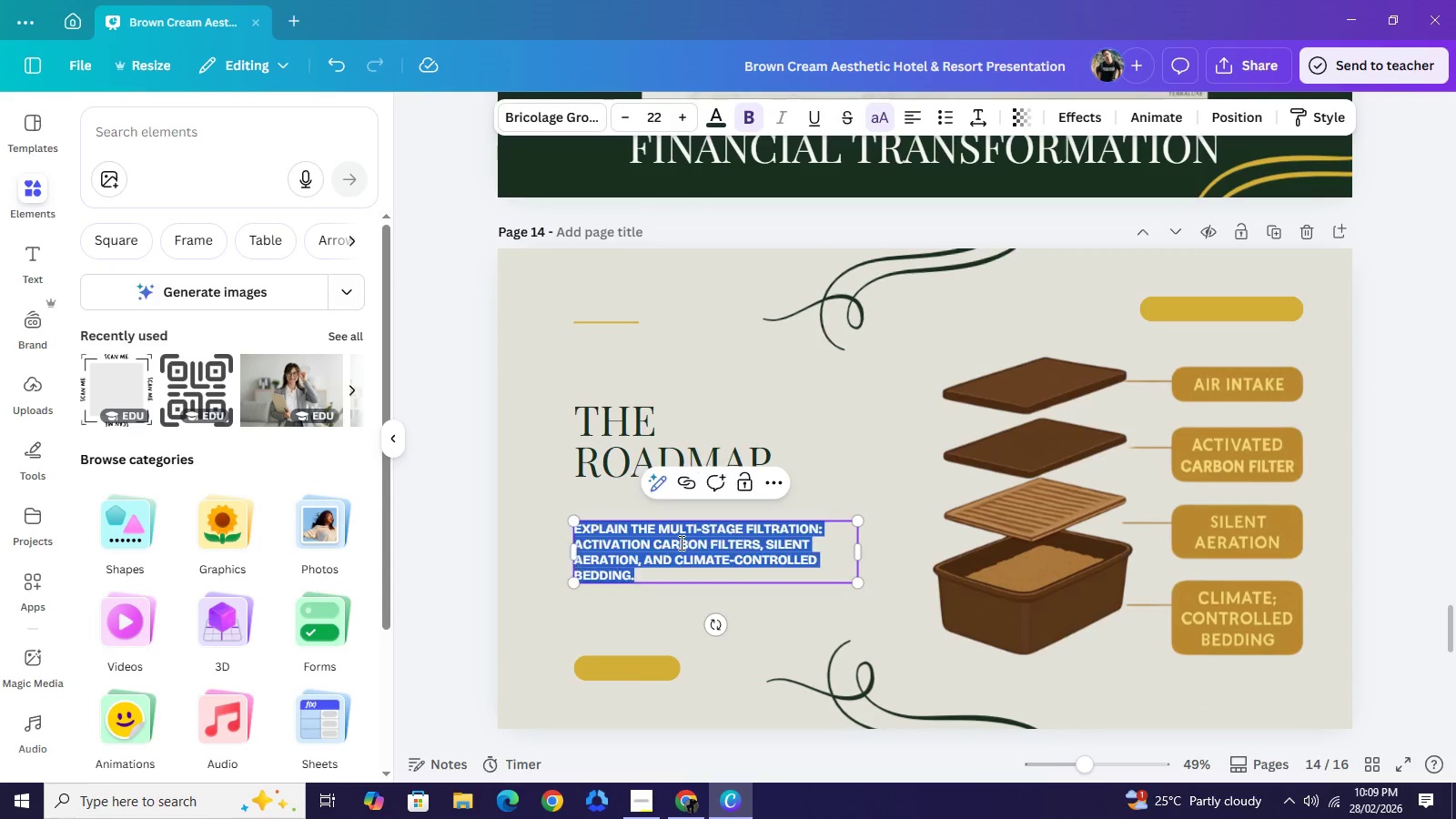 
double_click([680, 542])
 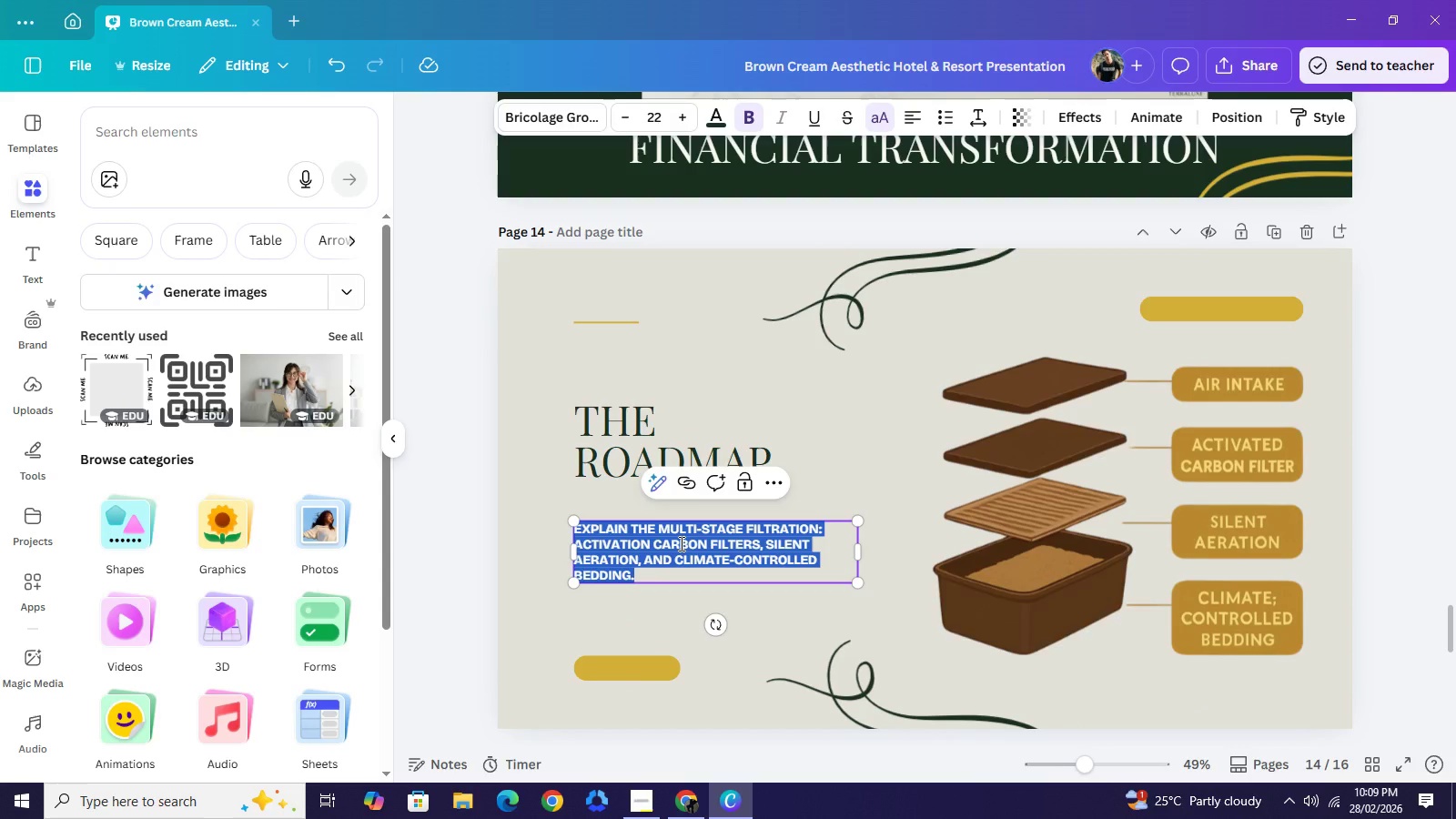 
type(su=)
key(Backspace)
key(Backspace)
type(ite audie)
key(Backspace)
type(t (weej)
key(Backspace)
type(k 1) - custom fabrication)
 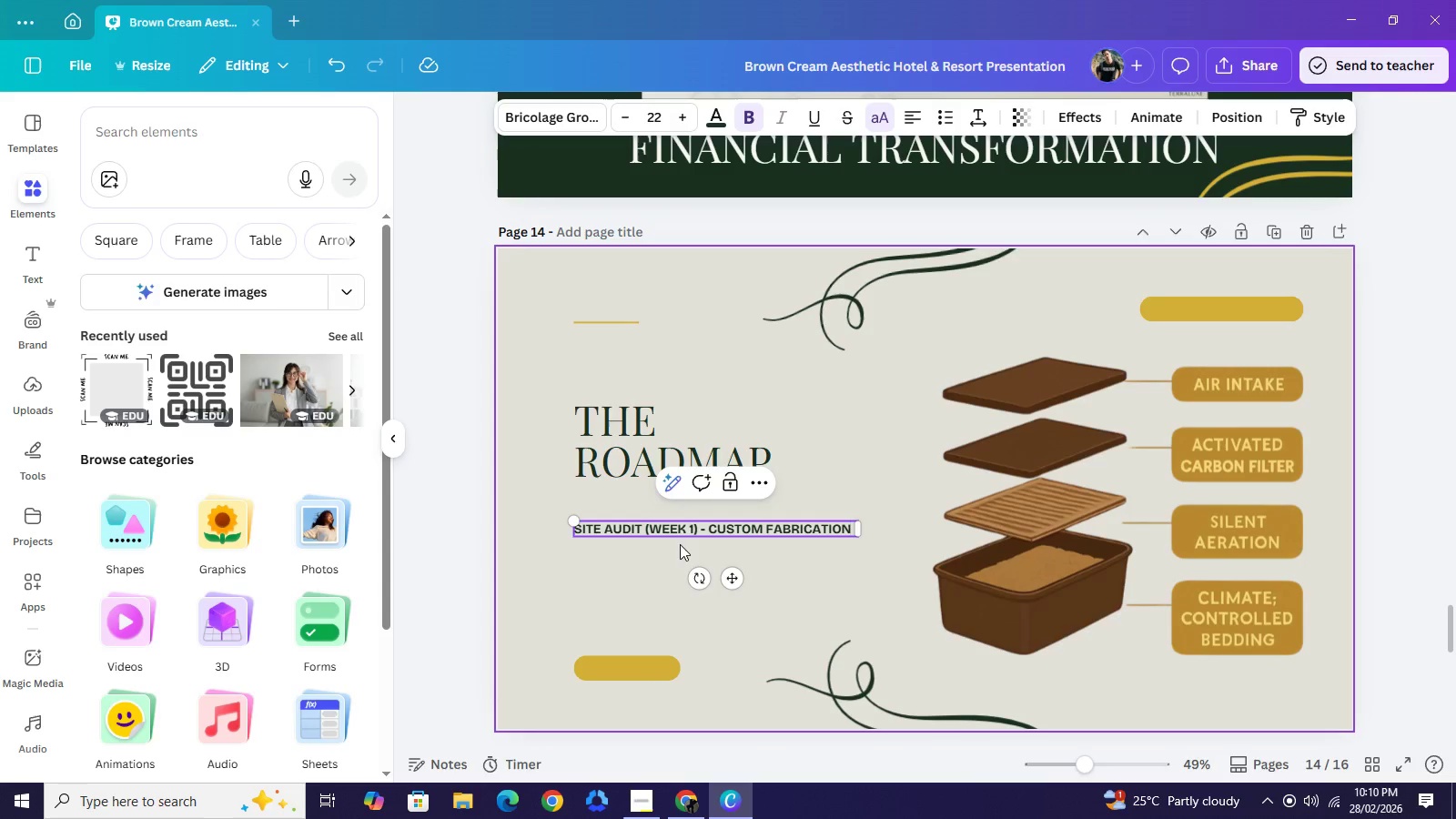 
left_click([680, 544])
 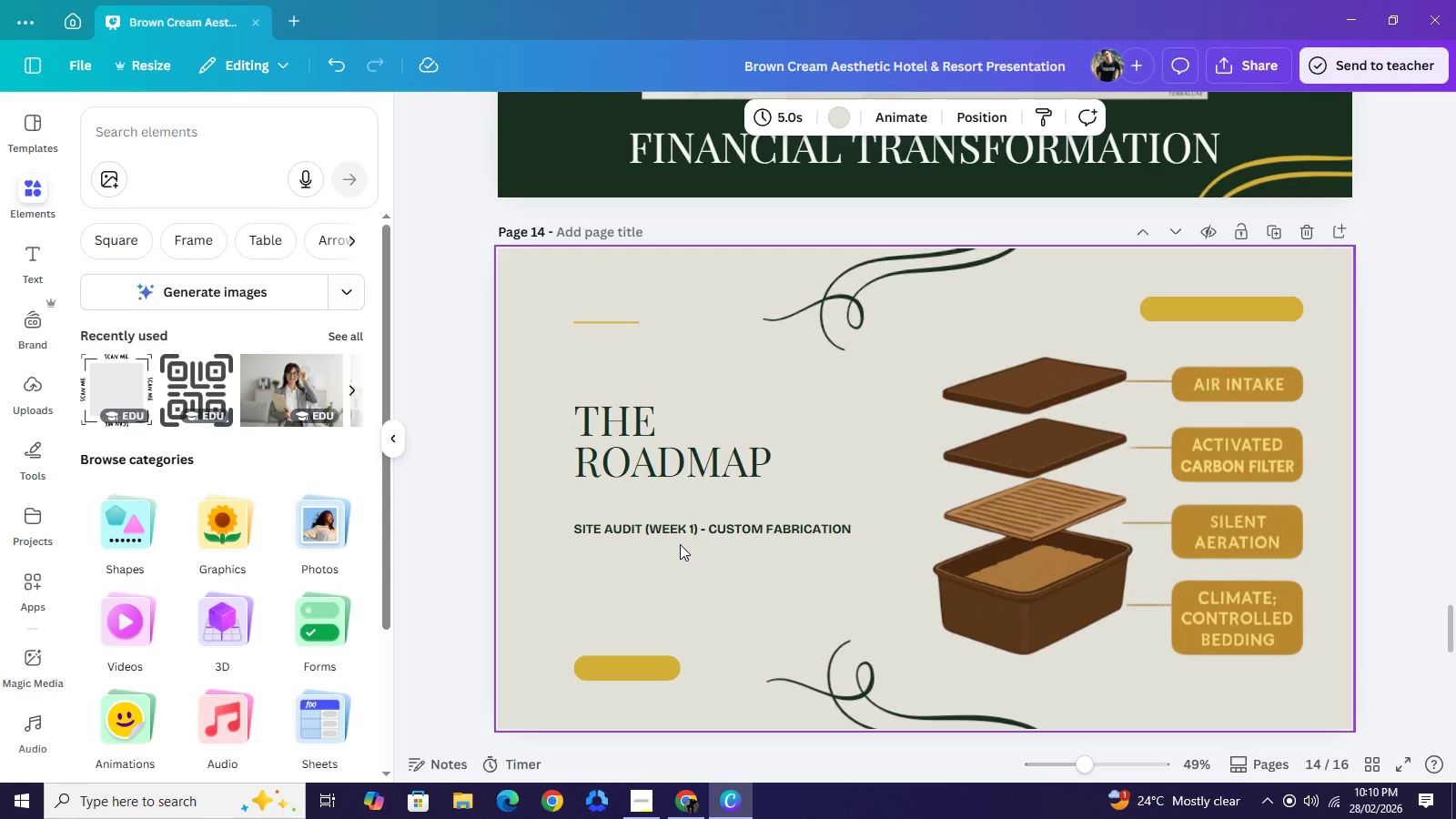 
wait(16.47)
 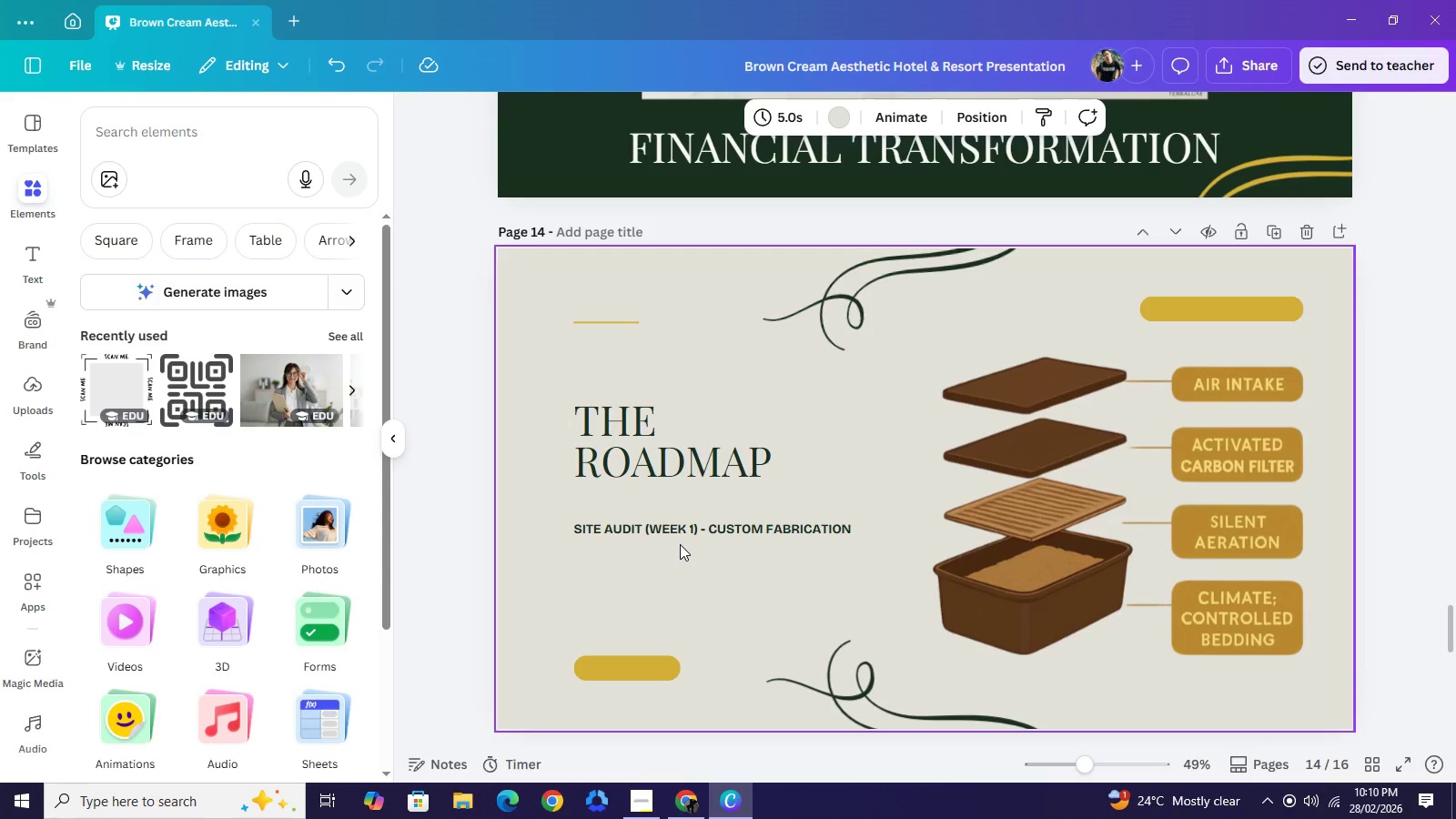 
left_click([851, 529])
 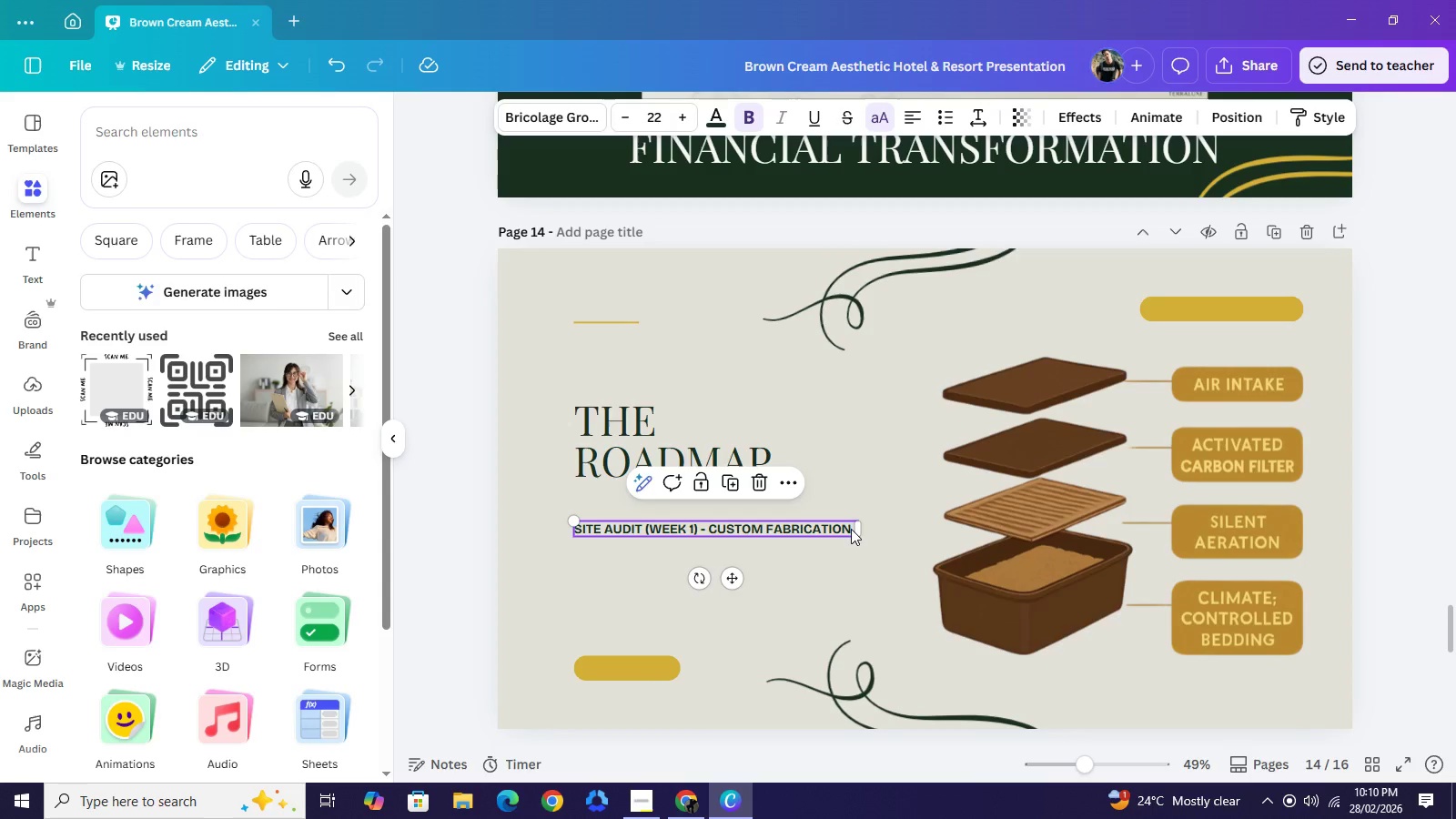 
left_click([851, 529])
 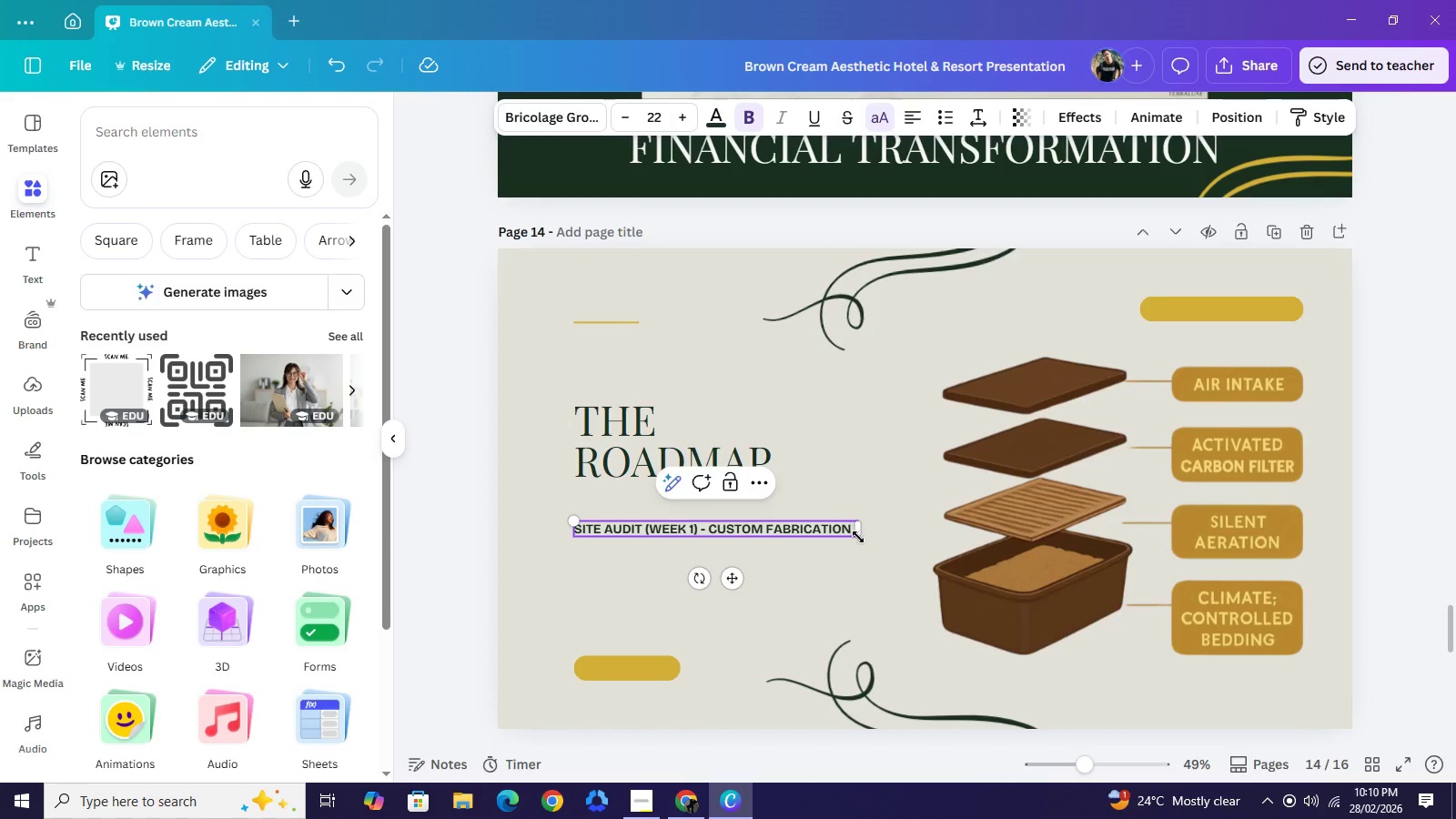 
type( - (week 4-8))
 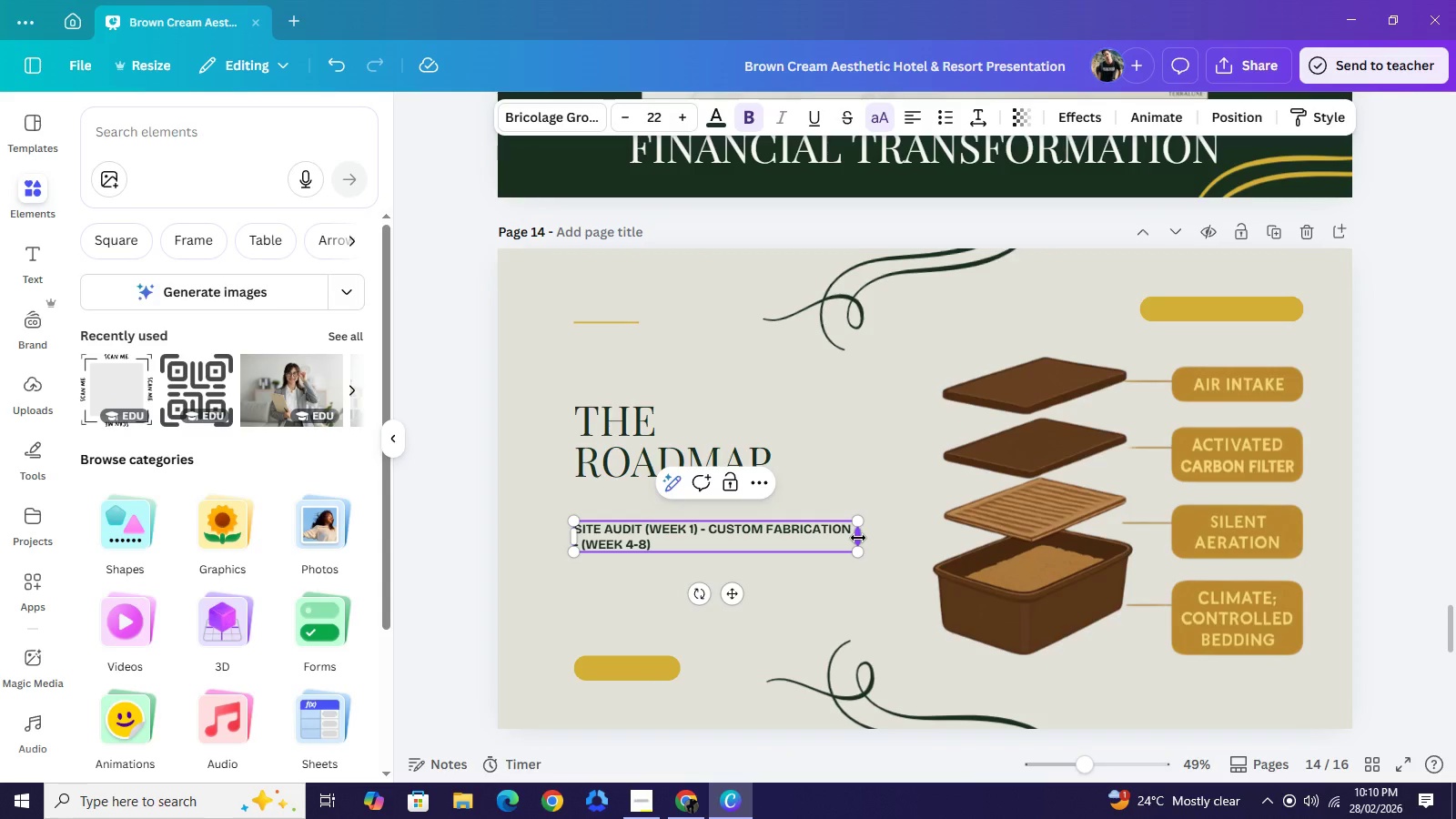 
wait(6.03)
 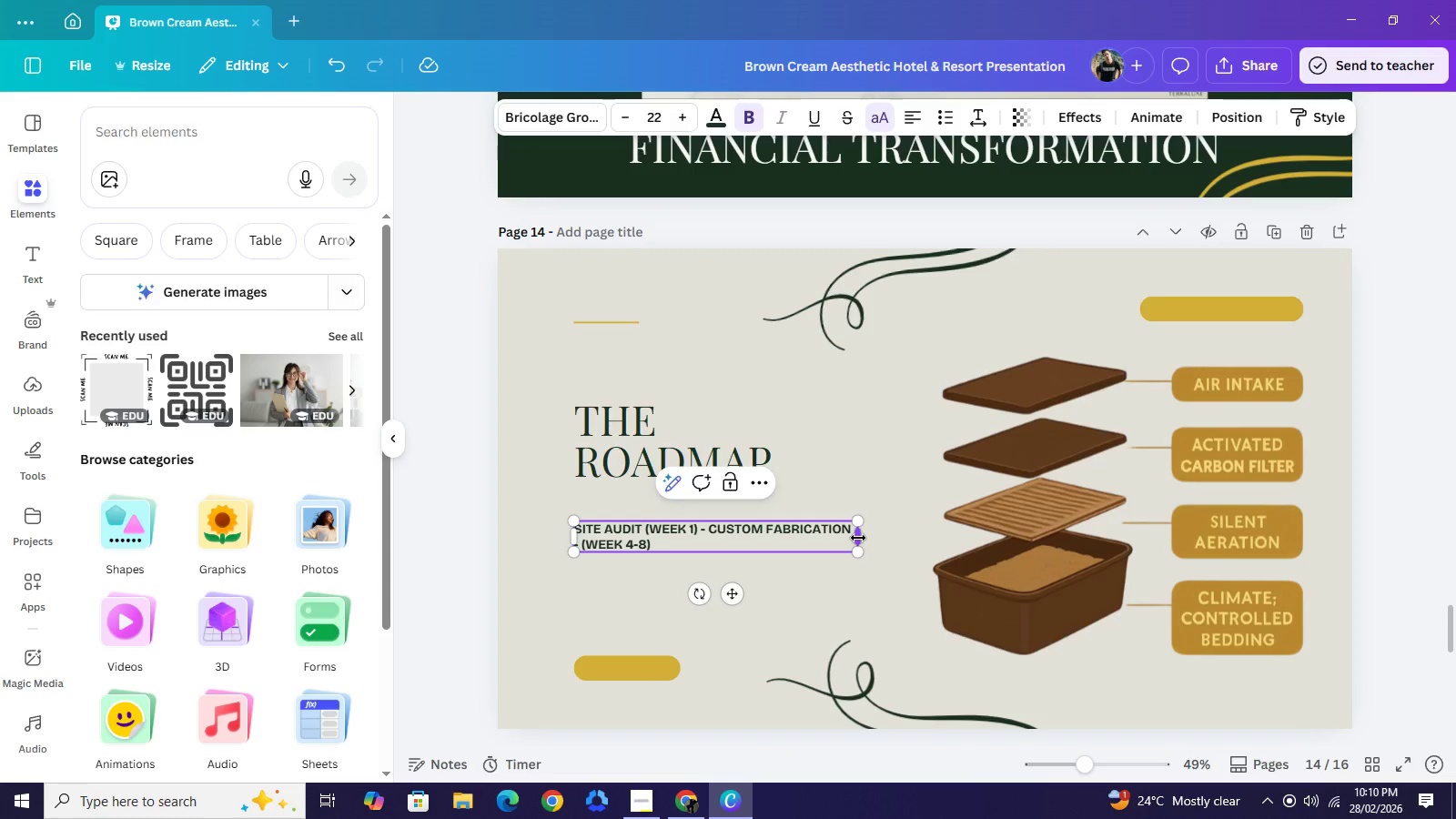 
left_click([581, 542])
 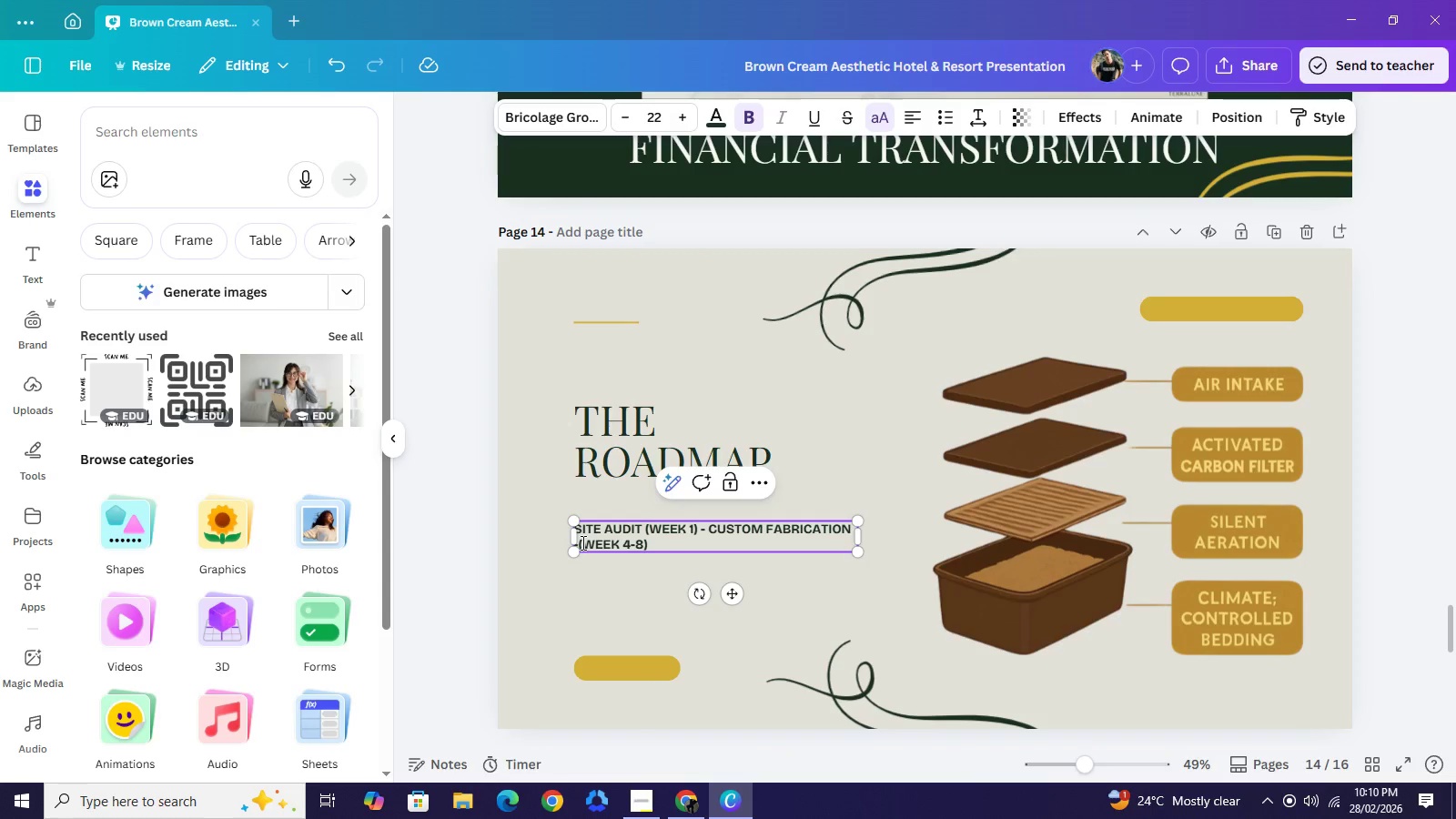 
key(Backspace)
 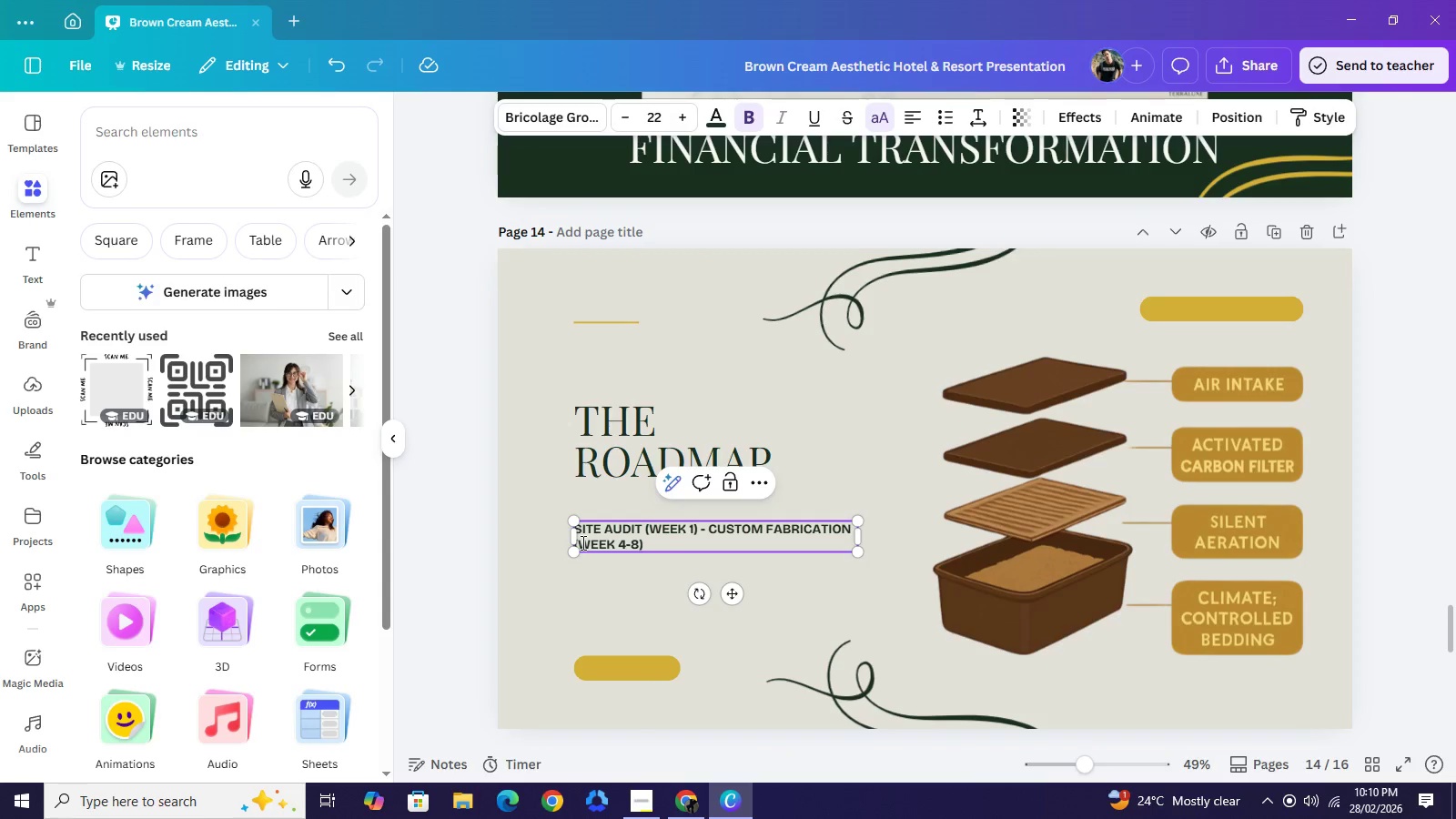 
key(Backspace)
 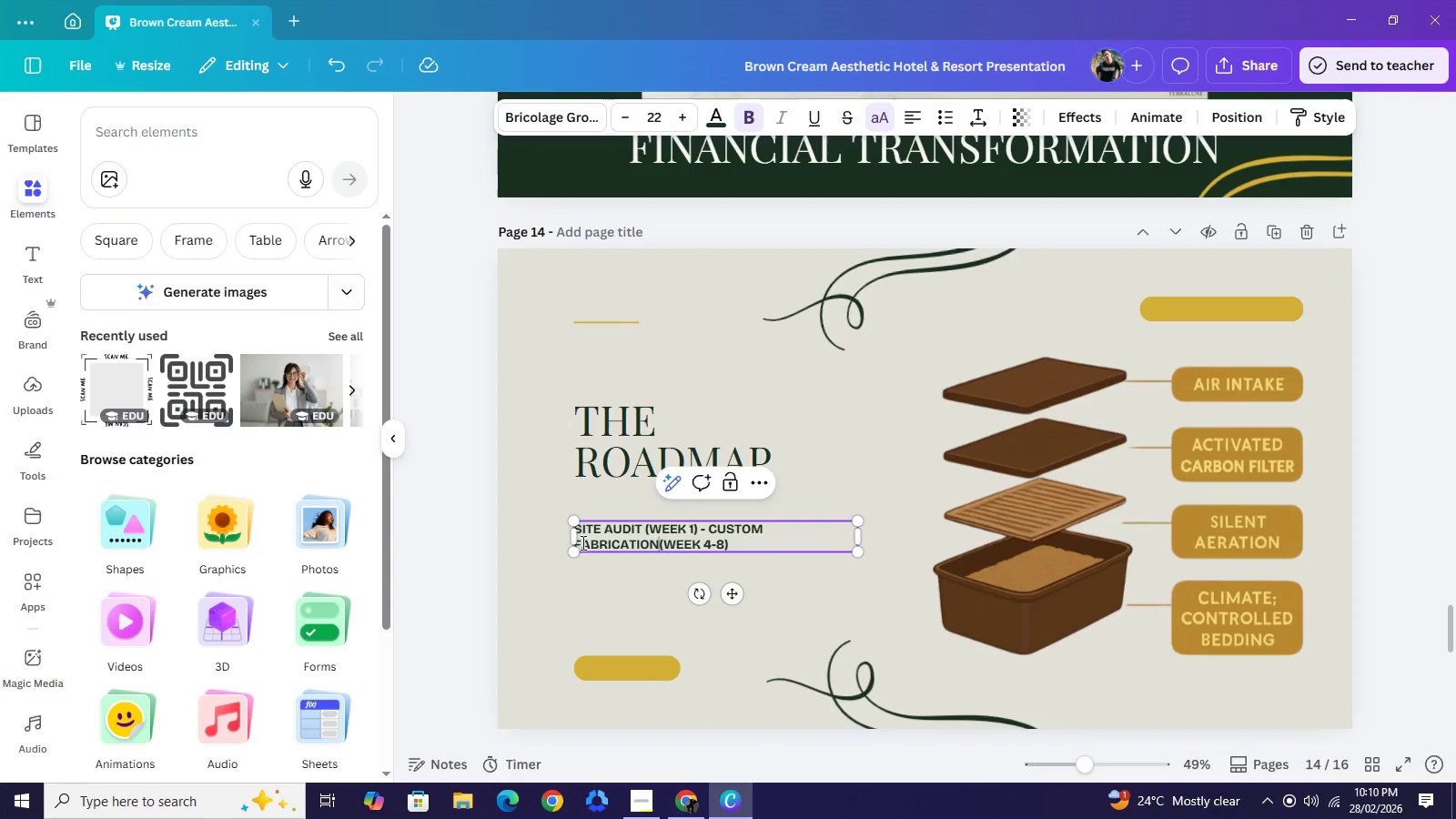 
key(Backspace)
 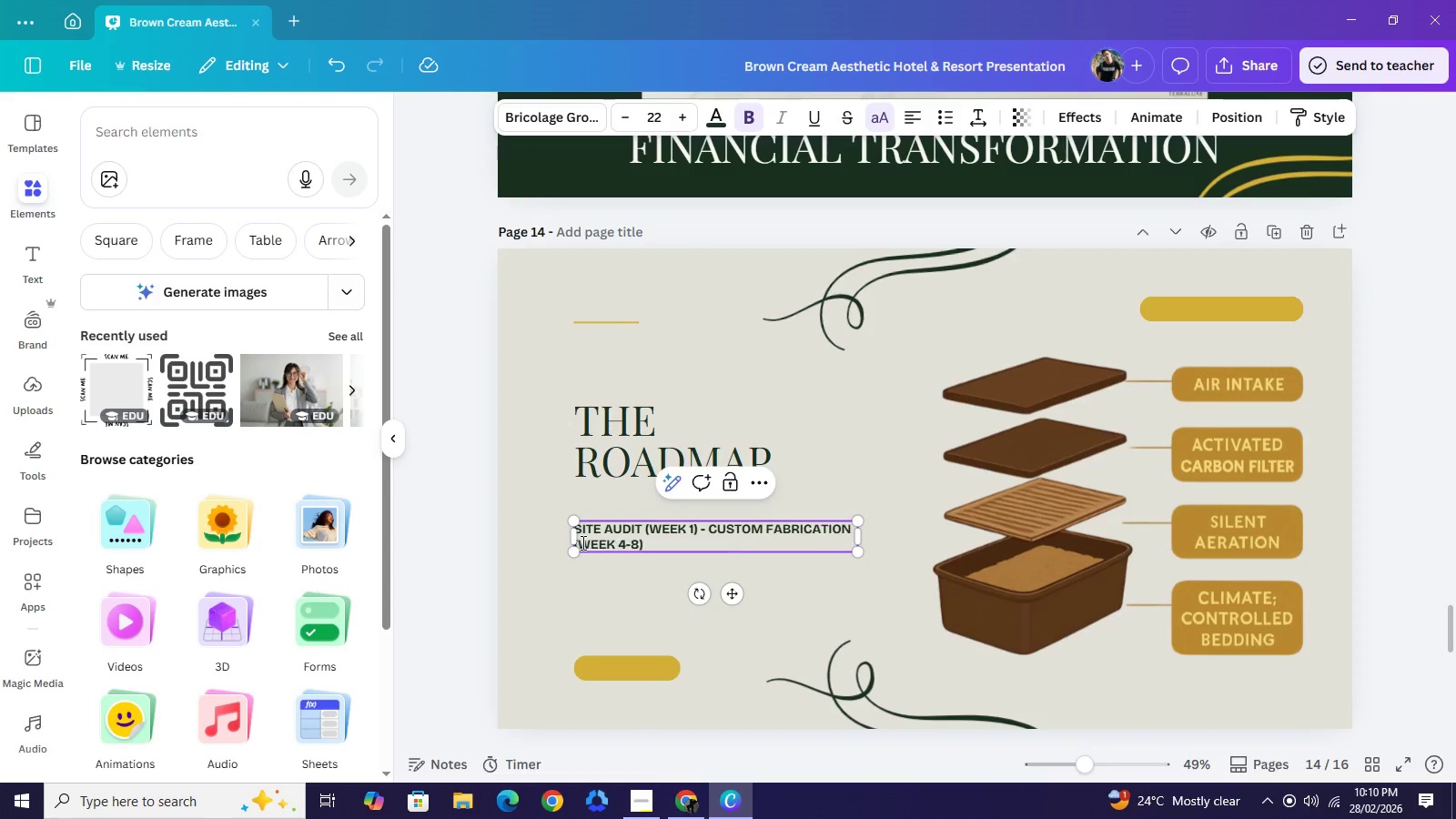 
key(Space)
 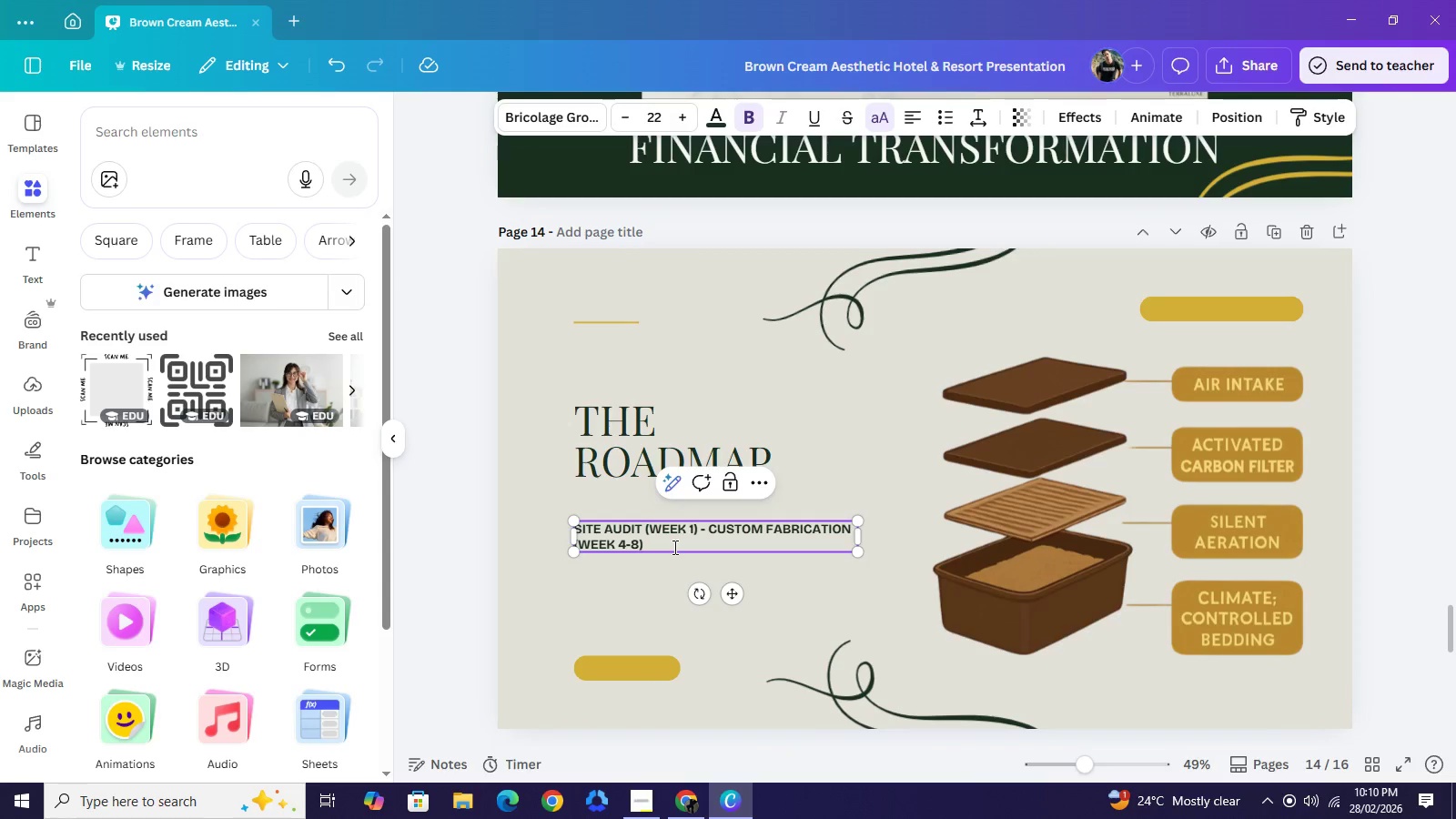 
left_click([673, 547])
 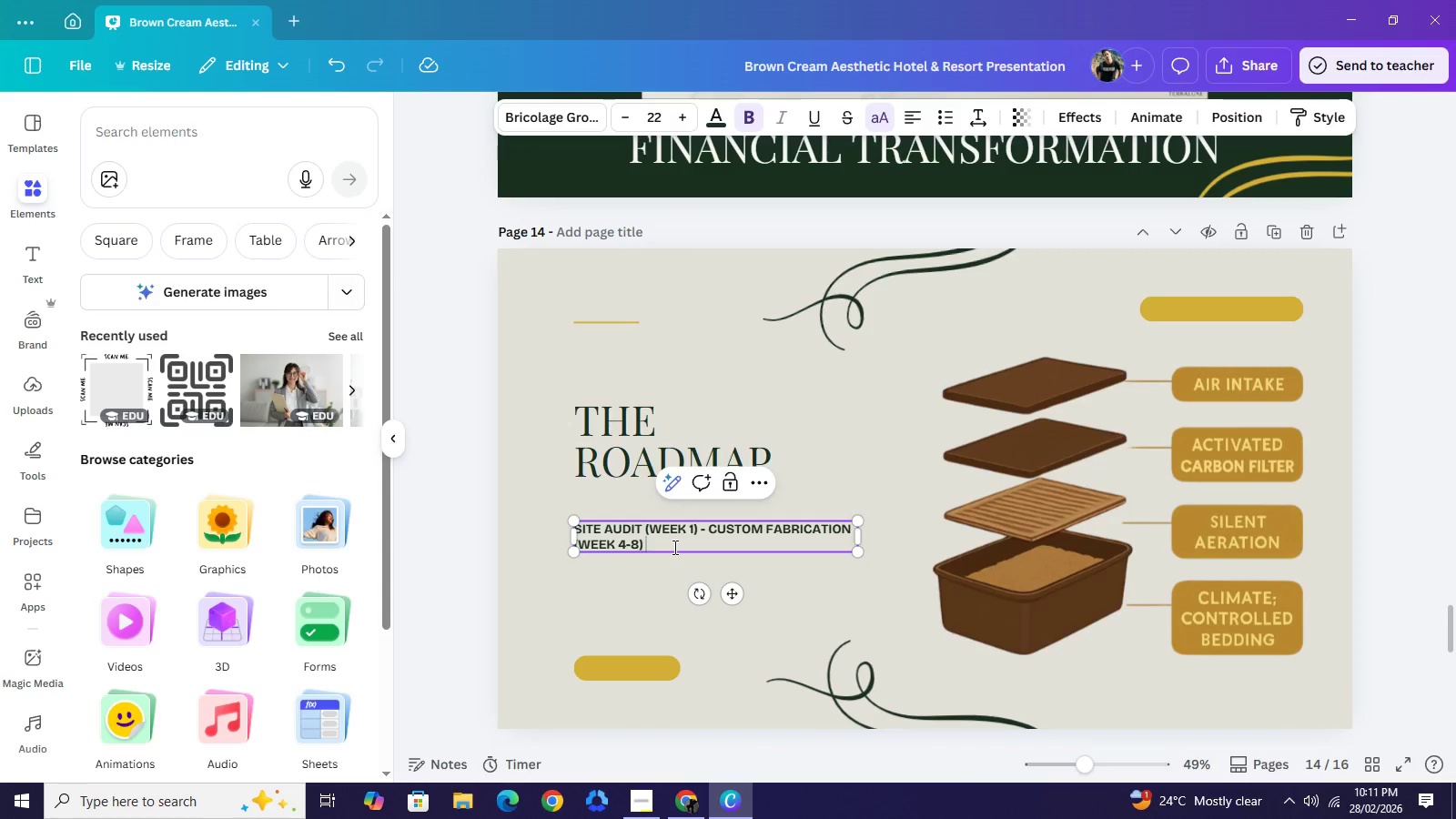 
type( - installation & staff training (week 10))
 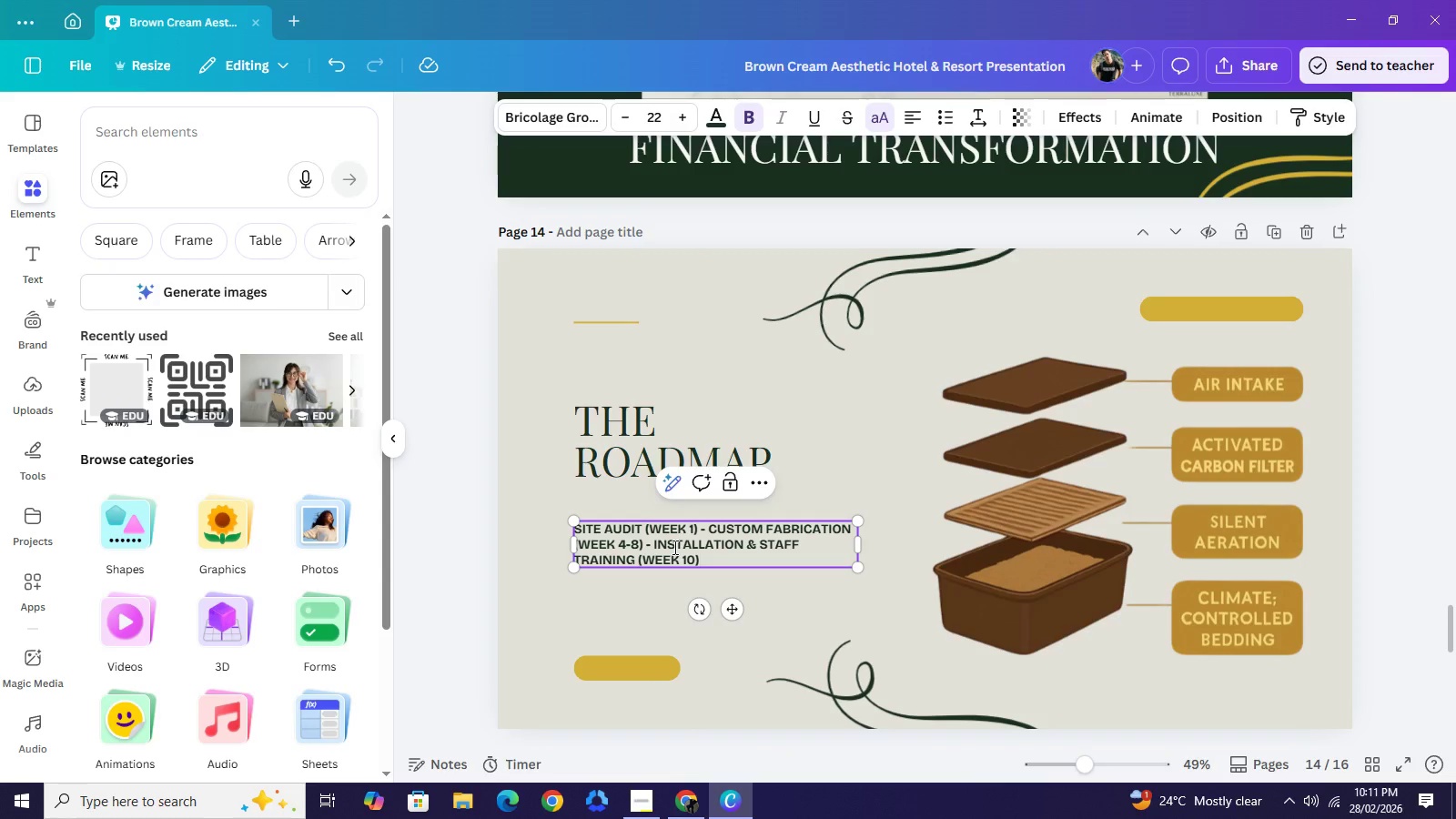 
left_click([514, 592])
 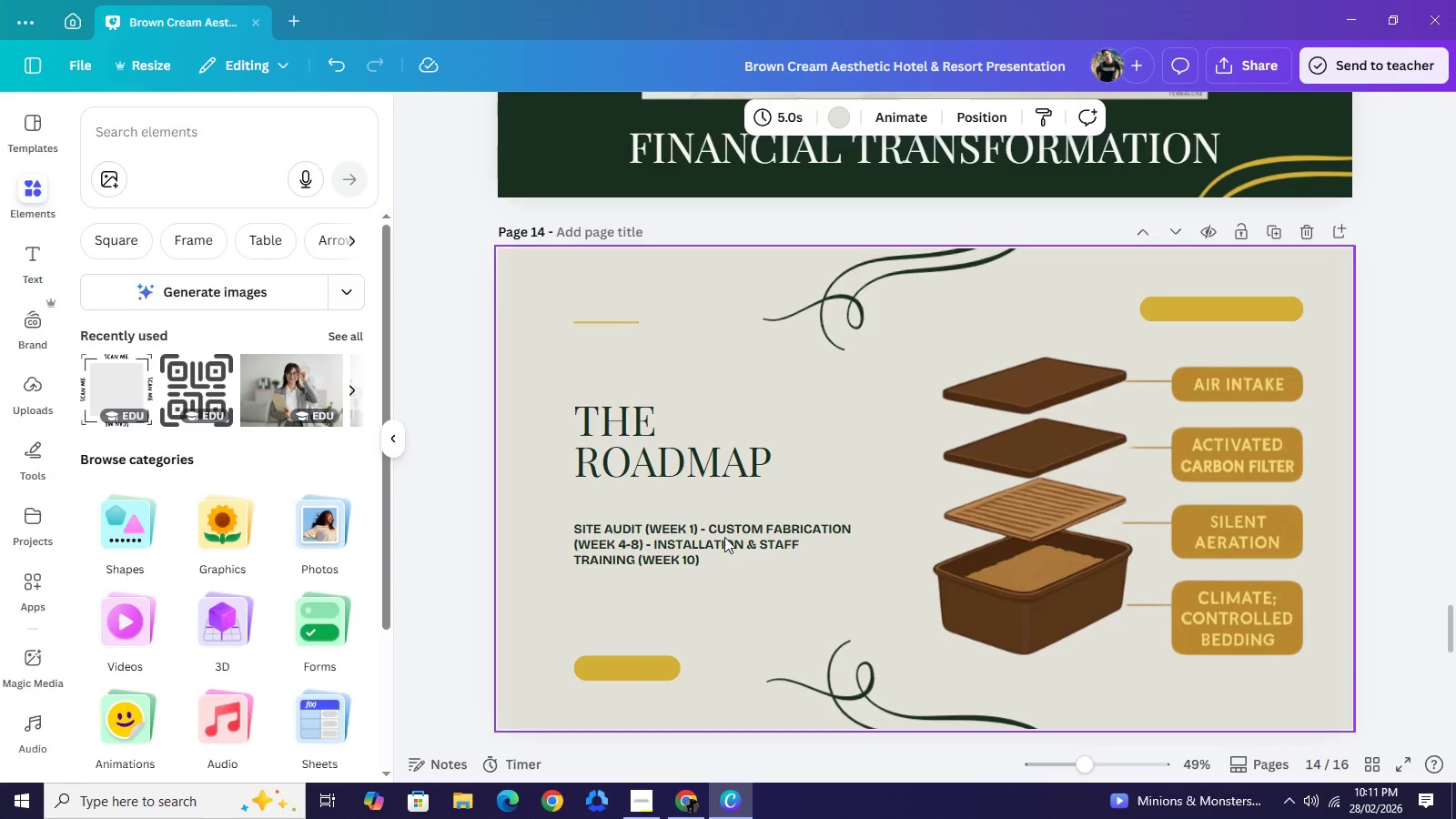 
left_click([1097, 464])
 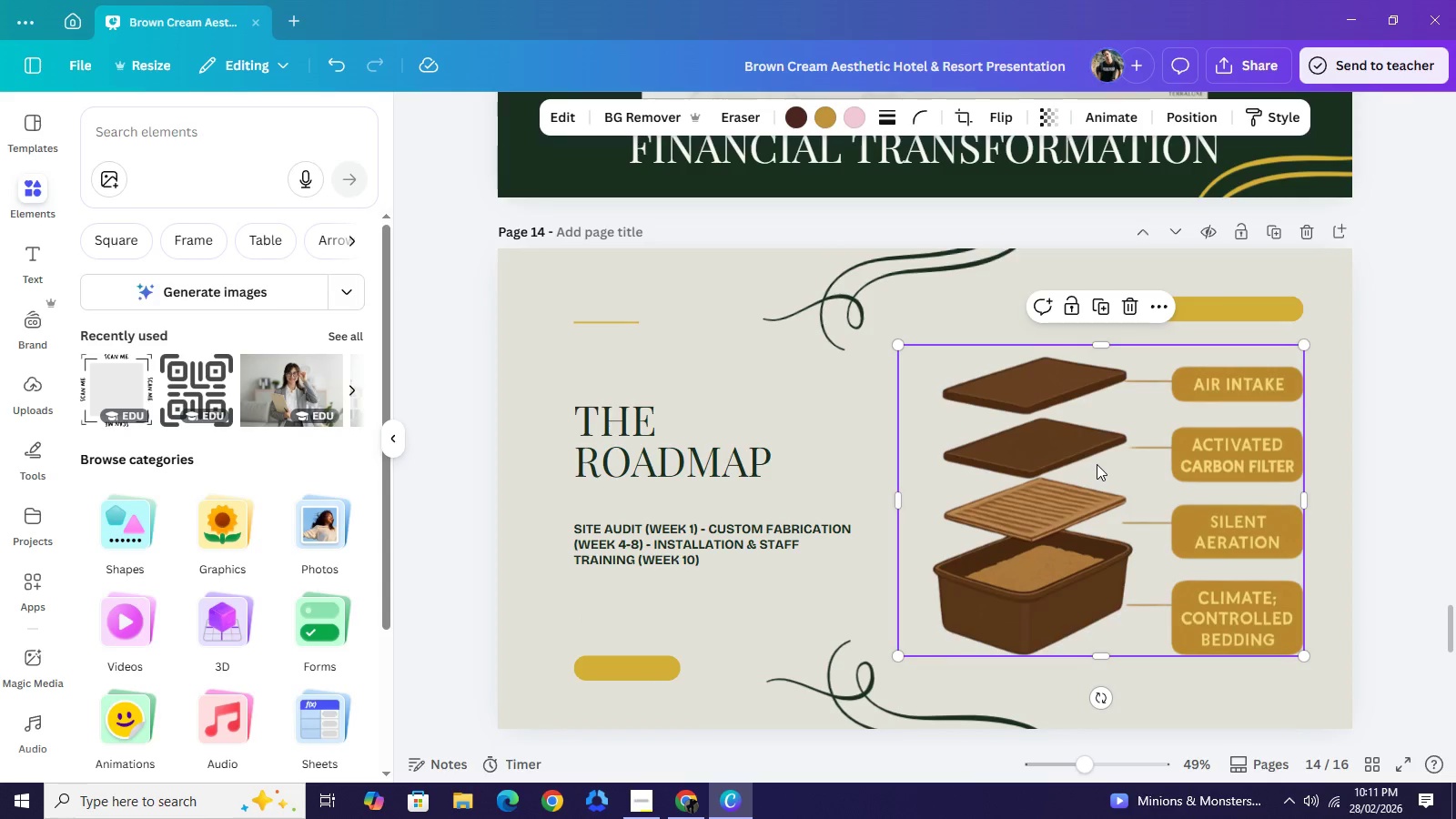 
key(Backspace)
 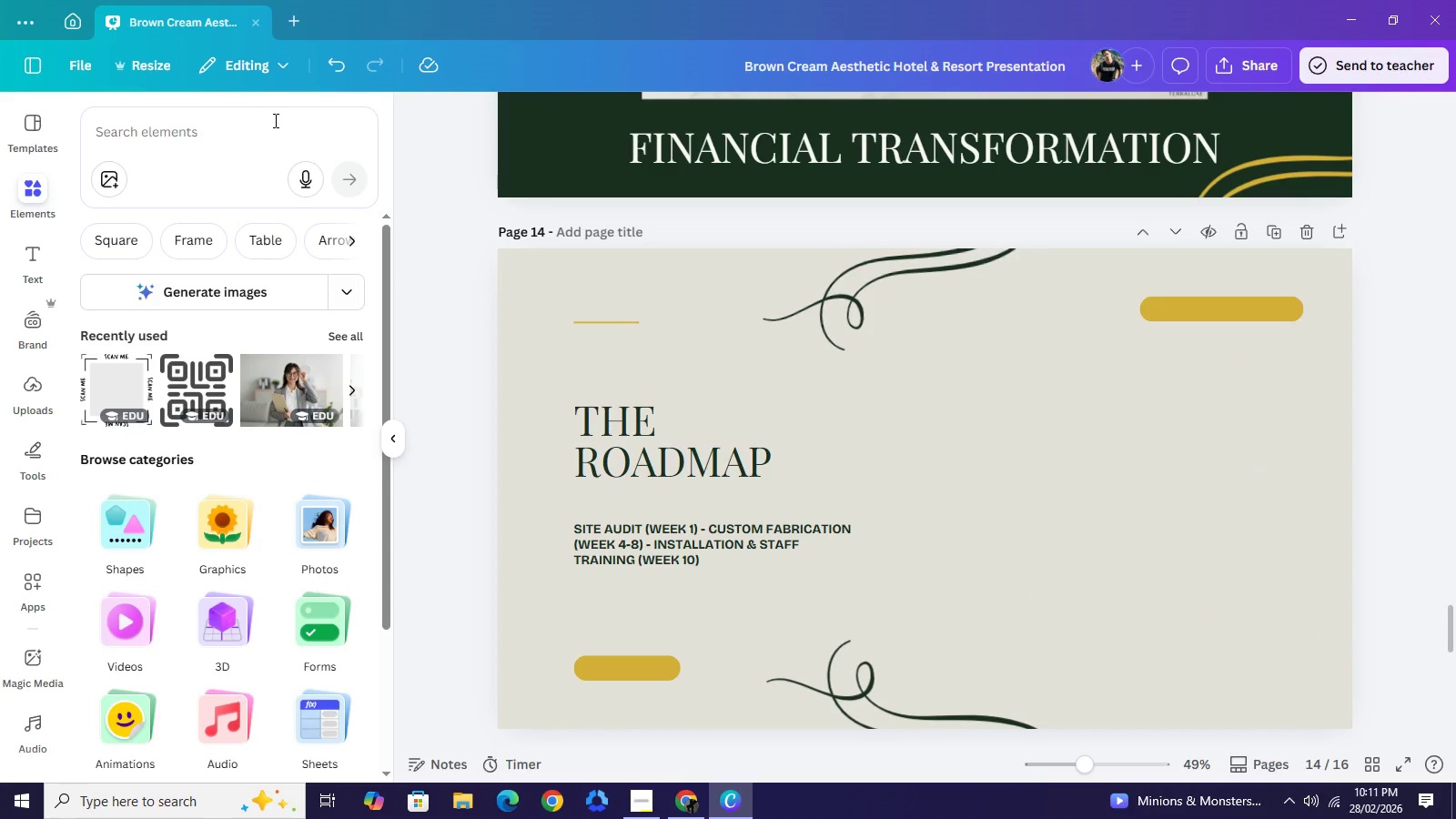 
left_click([272, 121])
 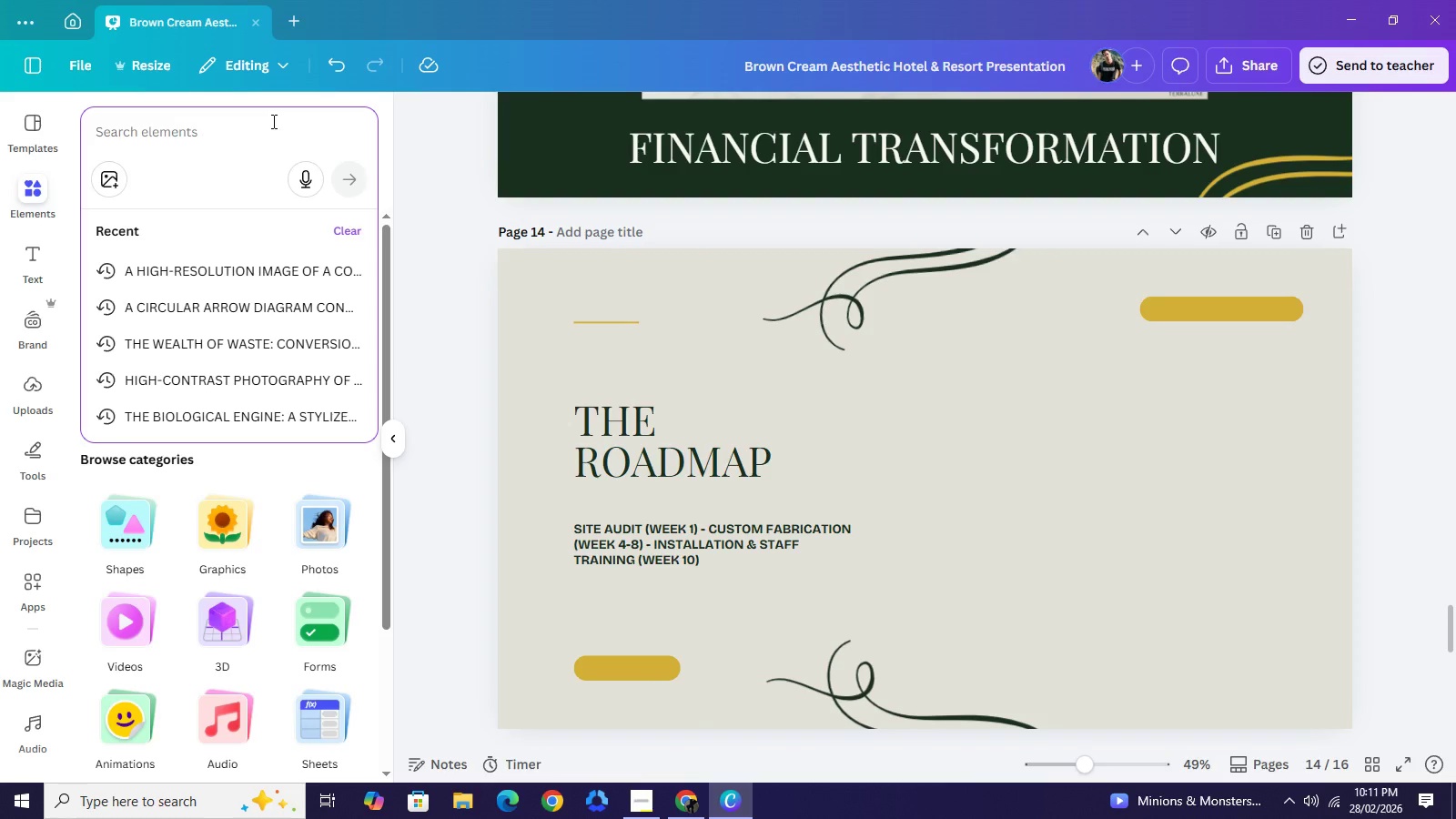 
wait(12.92)
 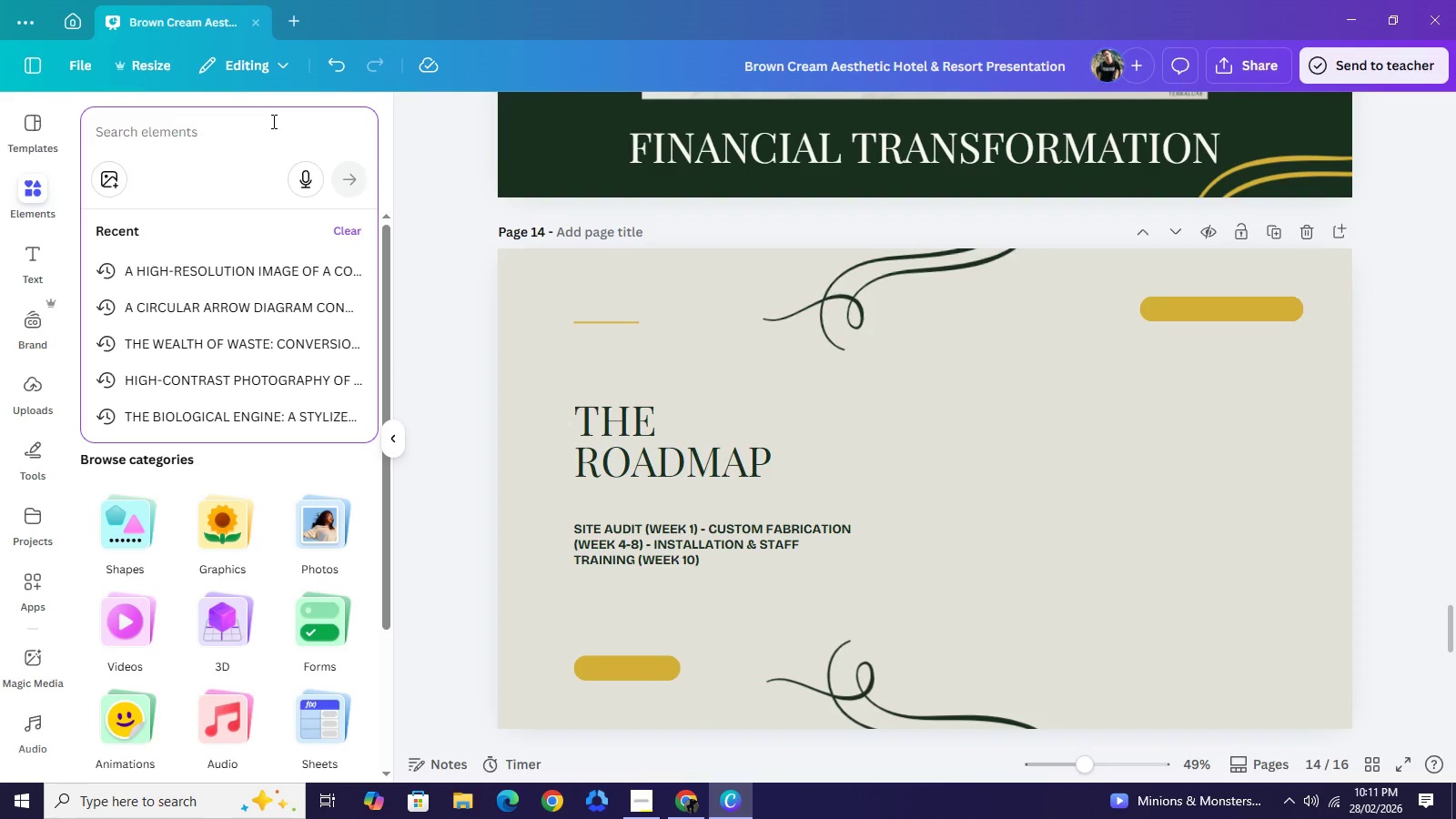 
left_click([637, 459])
 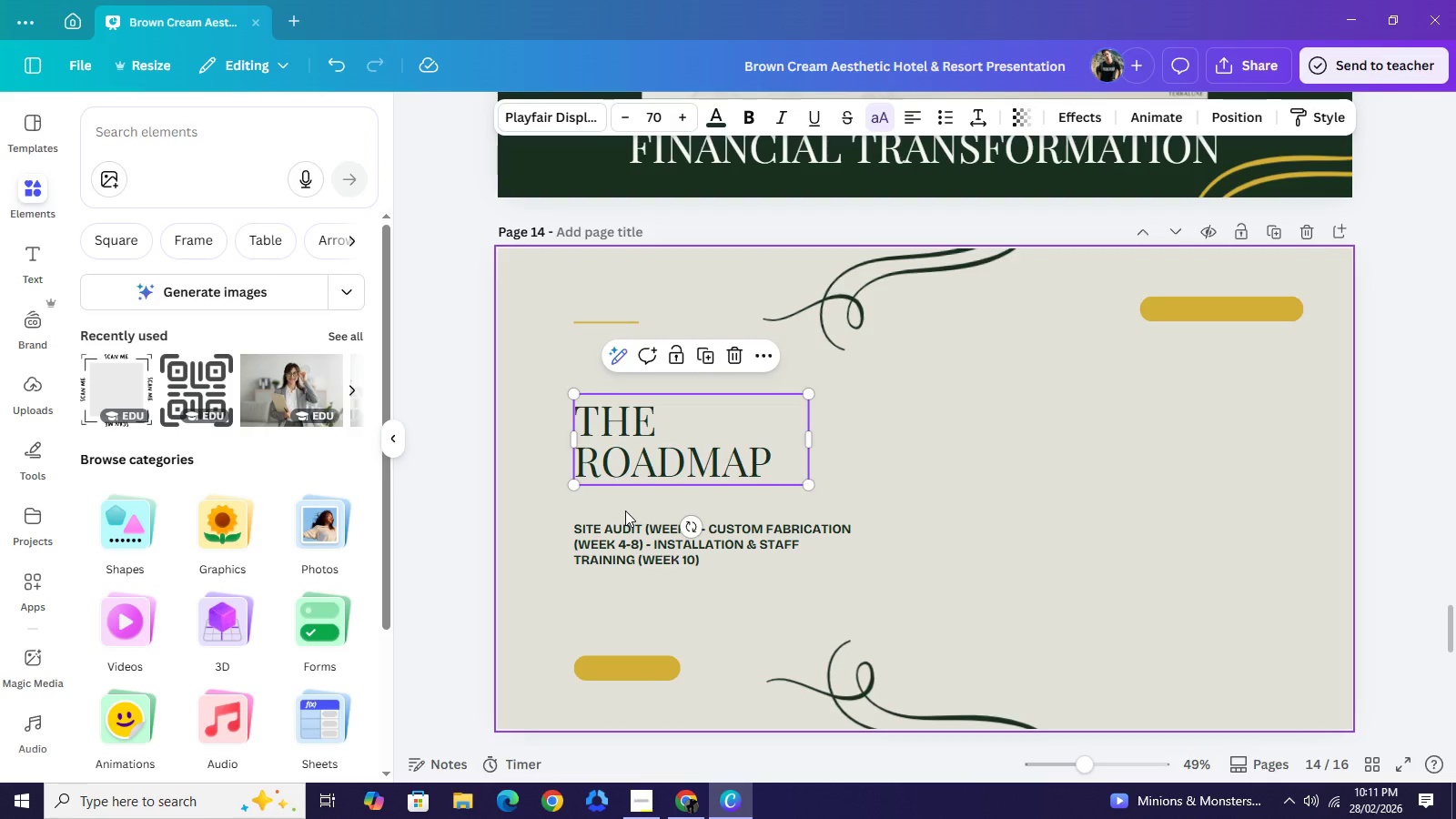 
key(Control+C)
 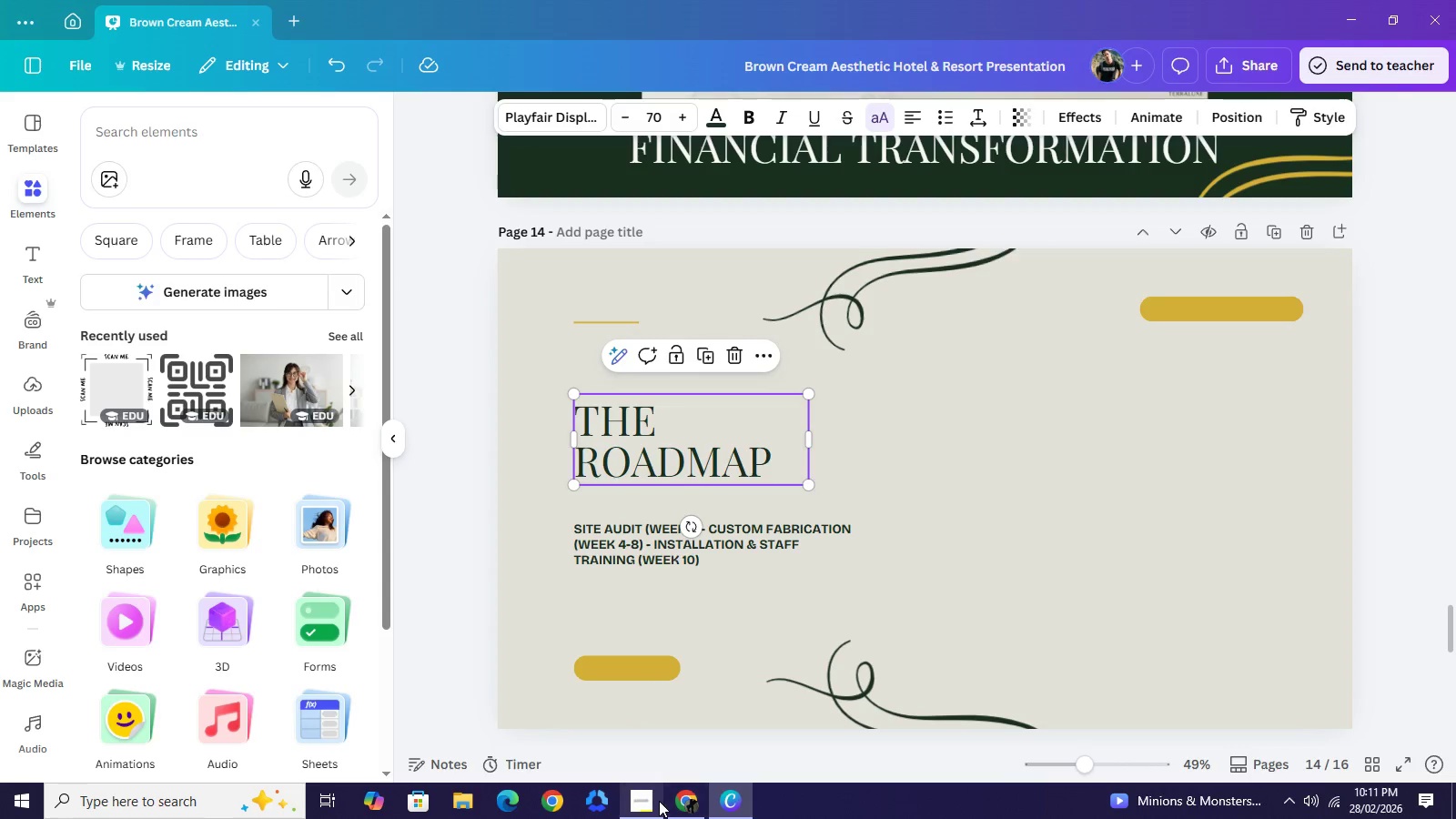 
left_click([678, 797])
 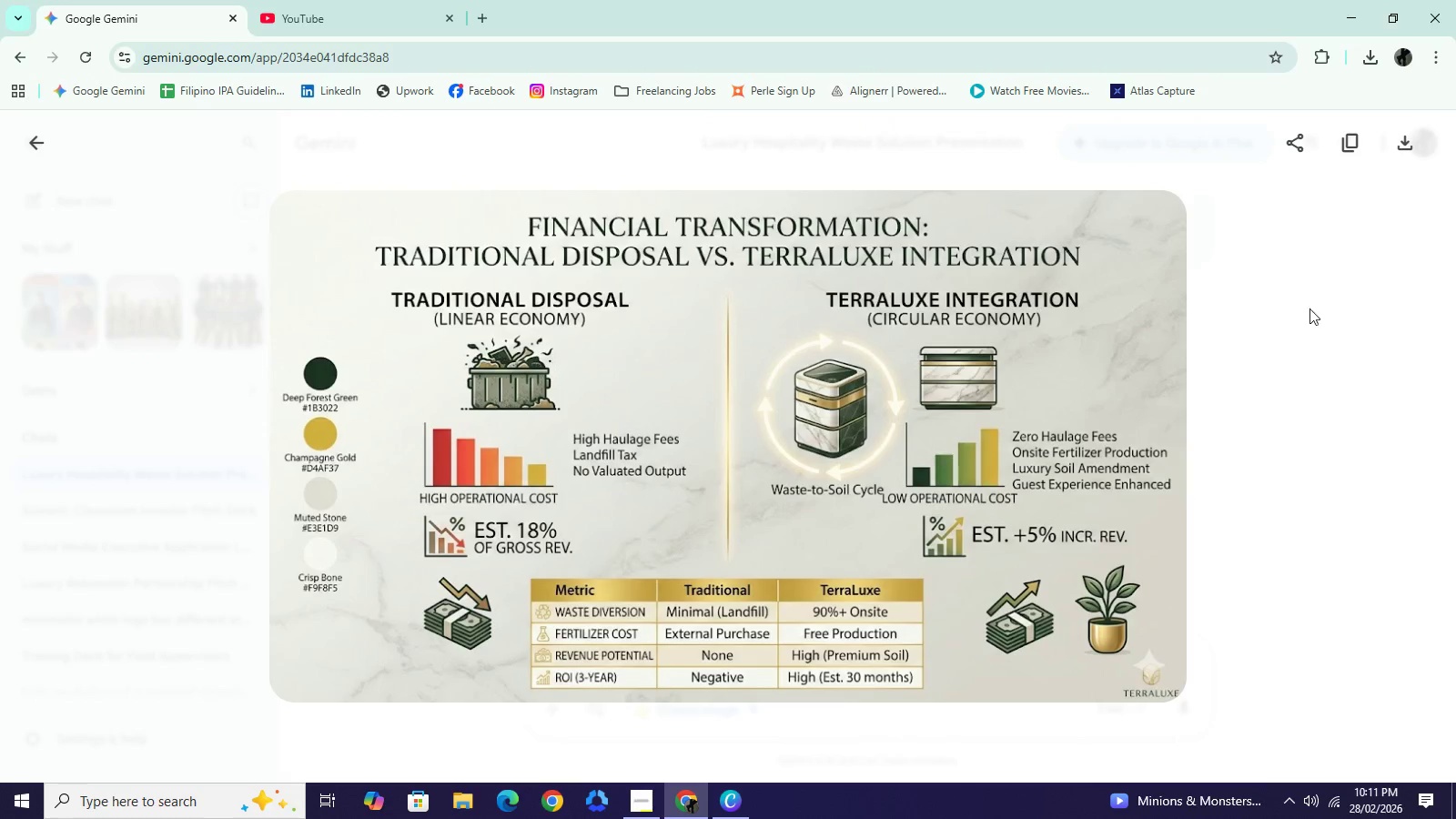 
left_click([1358, 292])
 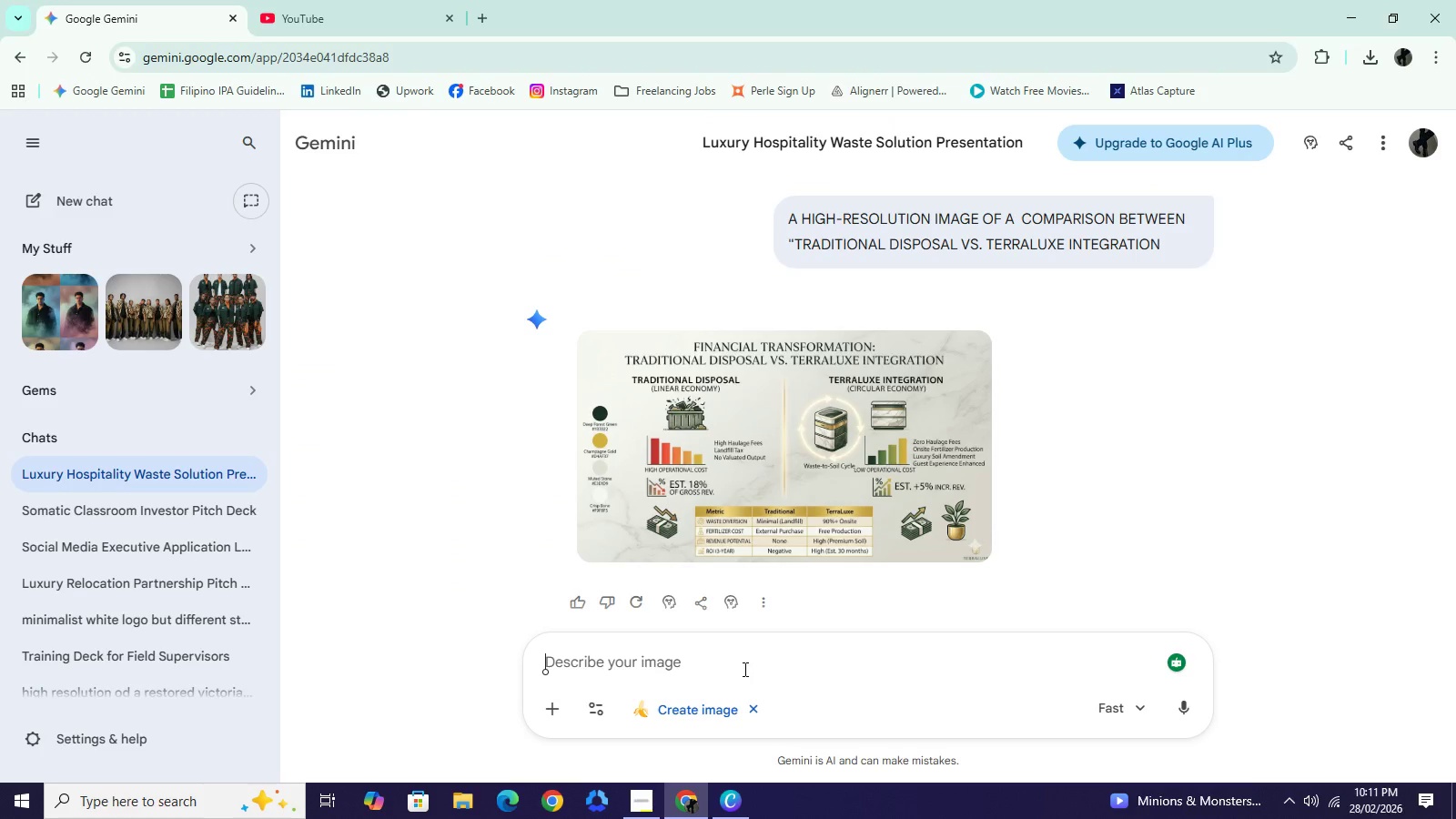 
left_click([743, 669])
 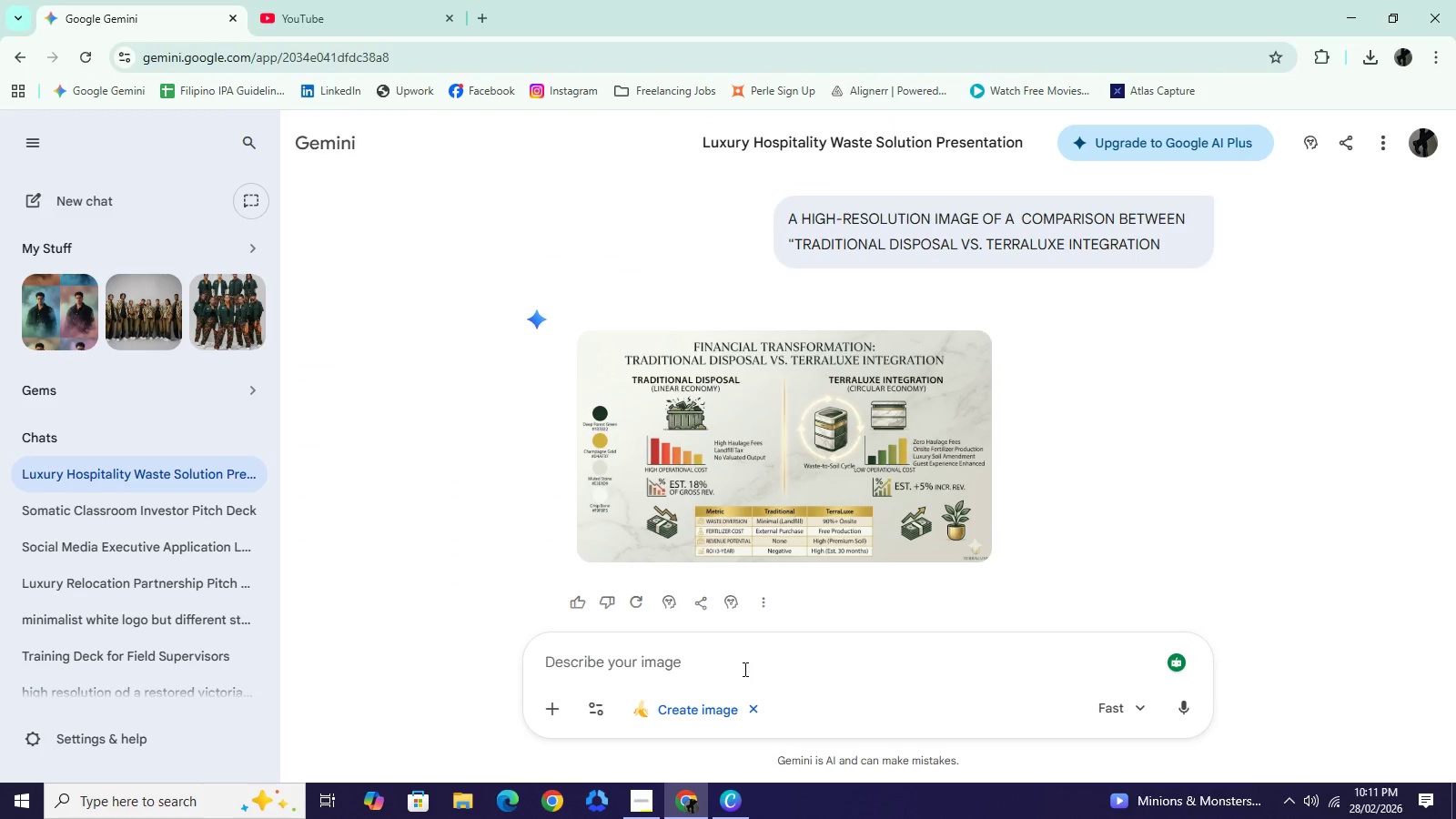 
key(Control+V)
 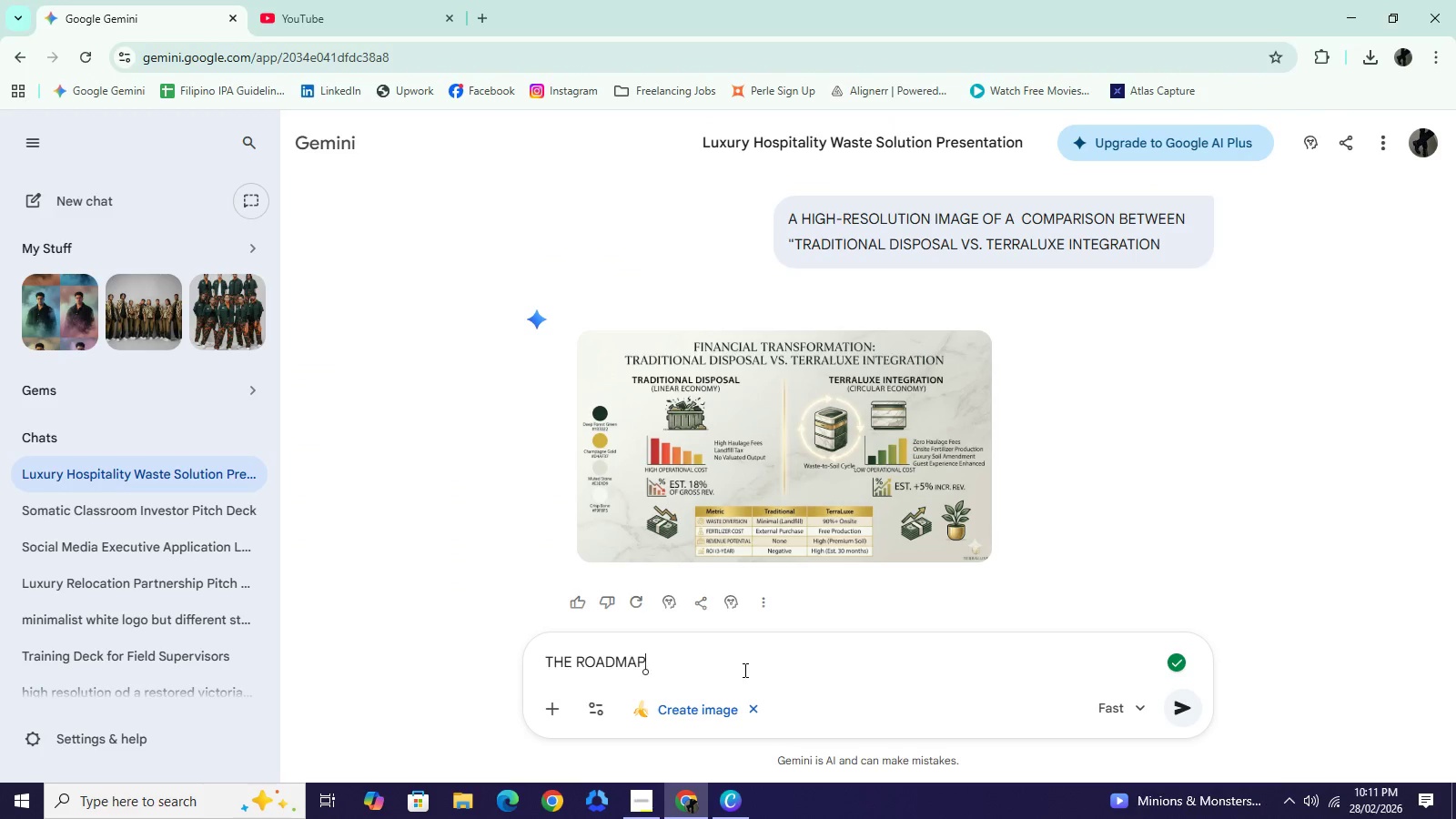 
key(Shift+Enter)
 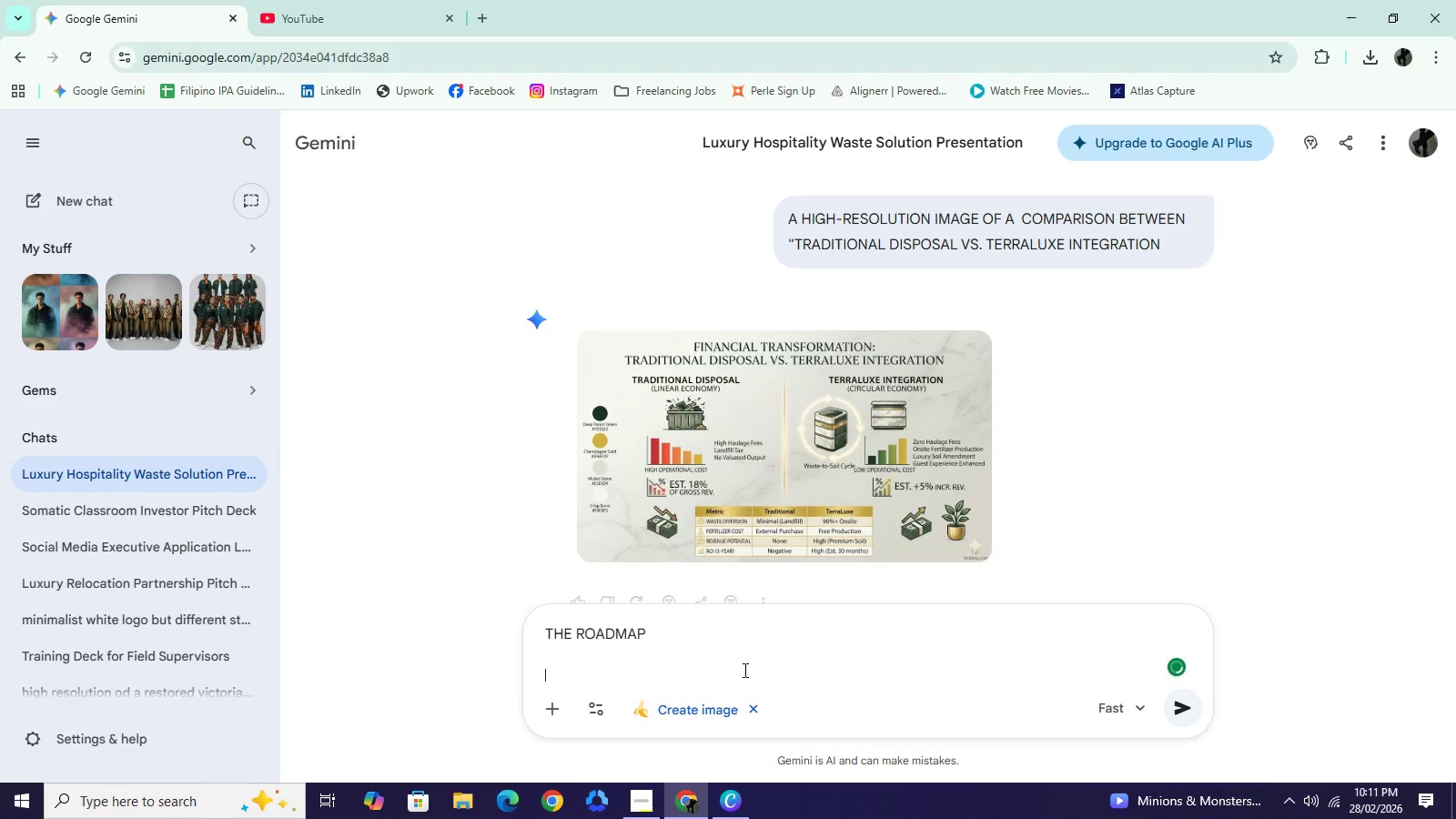 
key(Shift+Enter)
 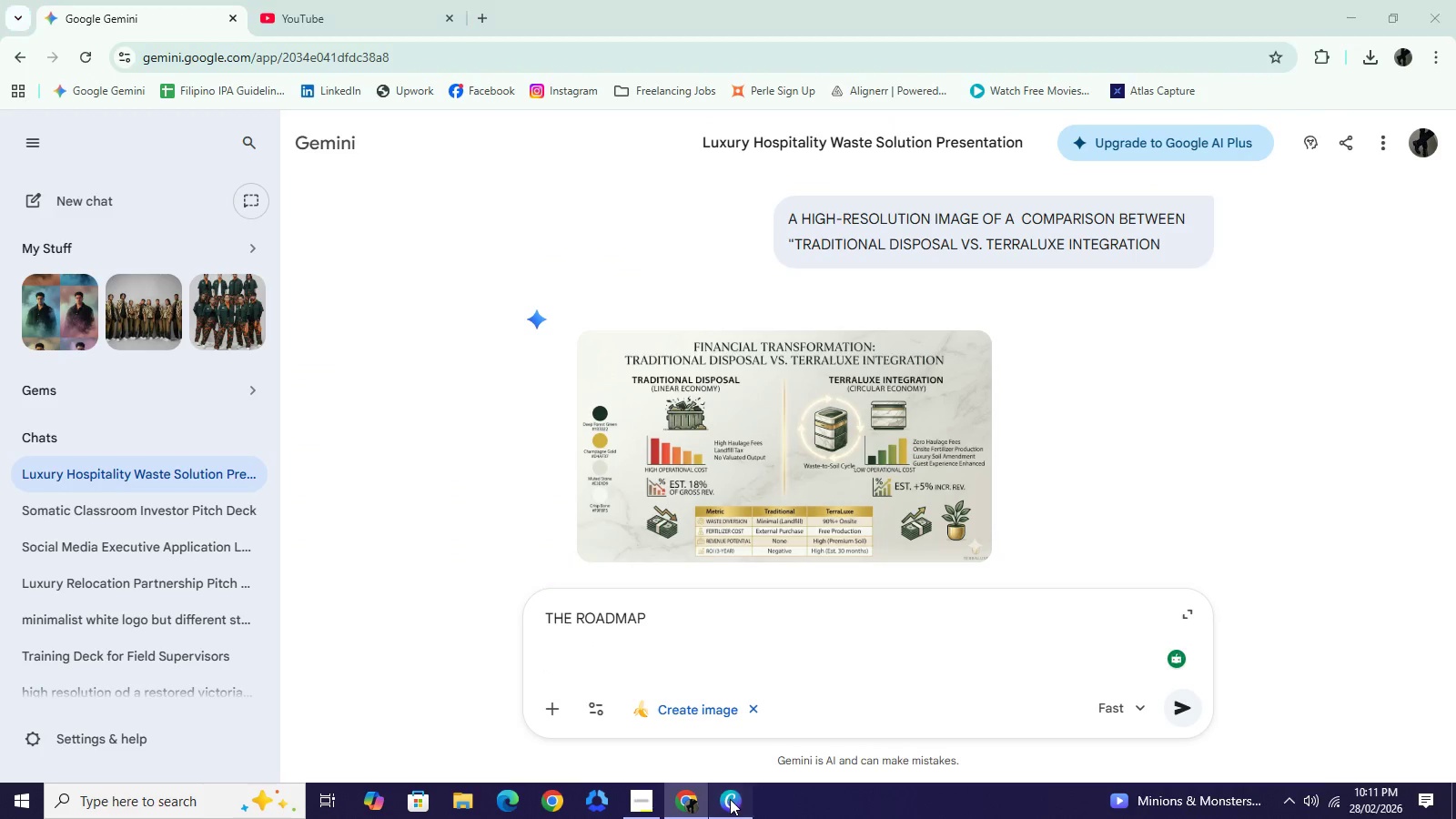 
left_click([730, 799])
 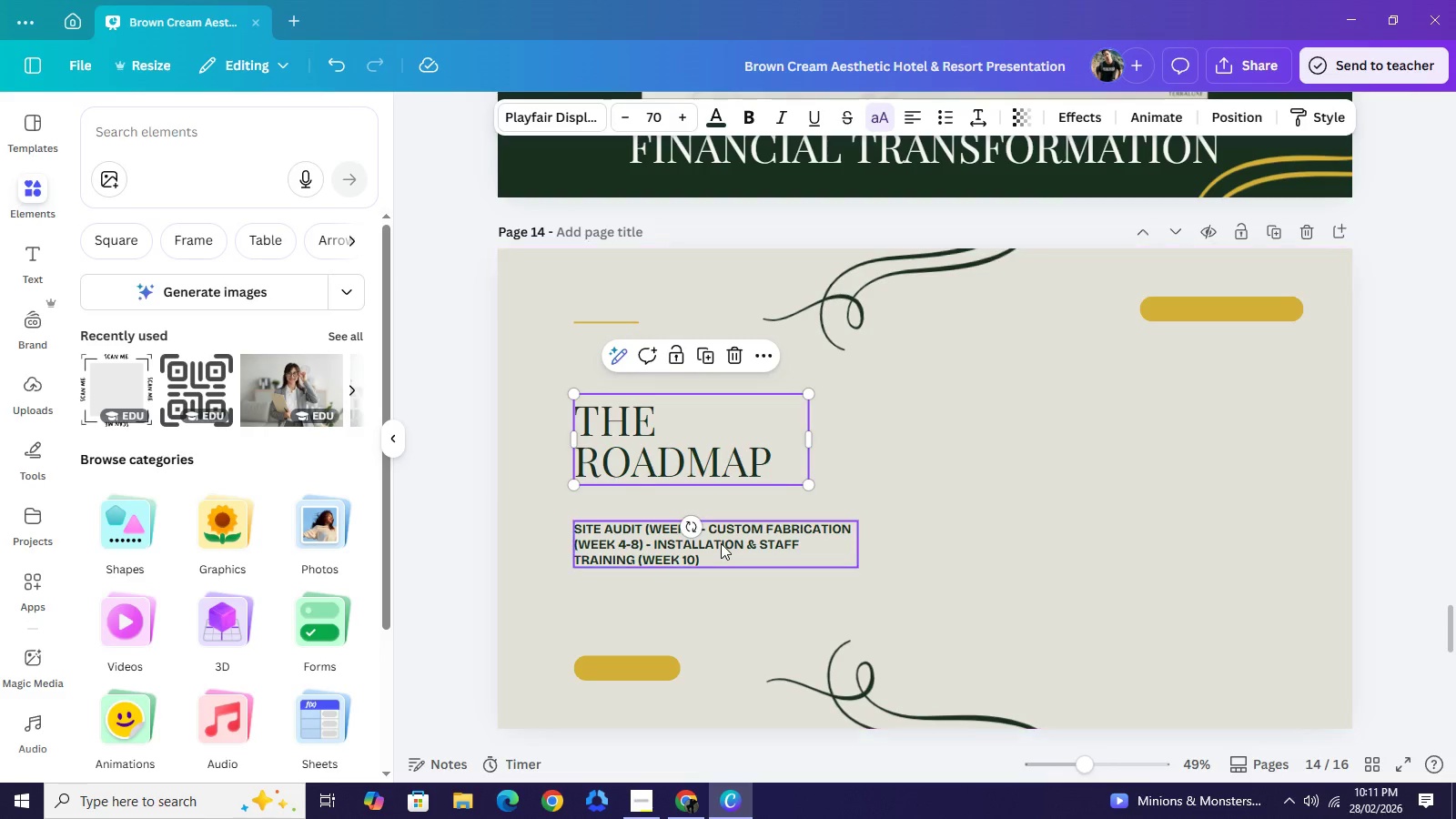 
left_click([721, 543])
 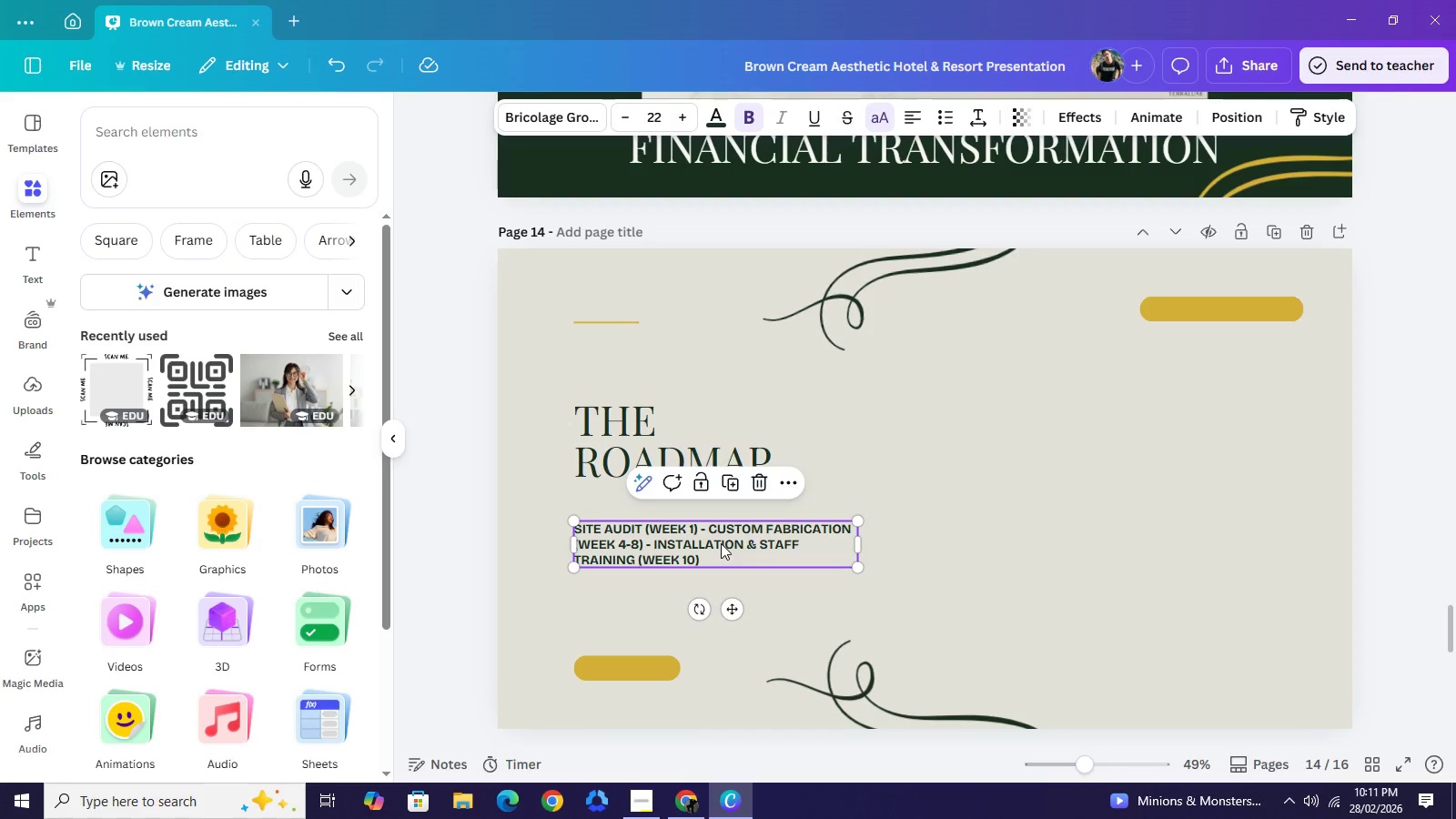 
key(Control+C)
 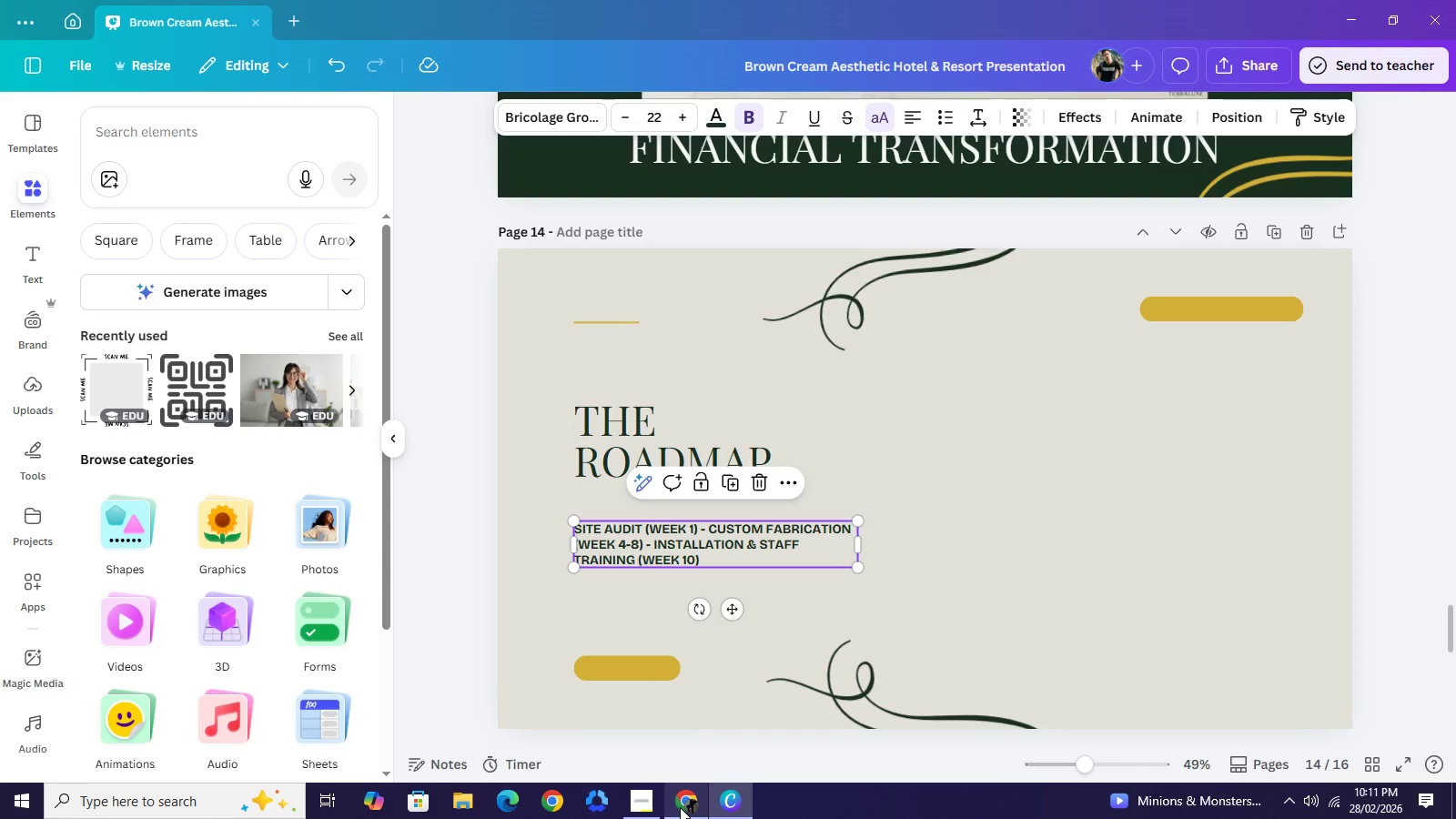 
left_click([680, 807])
 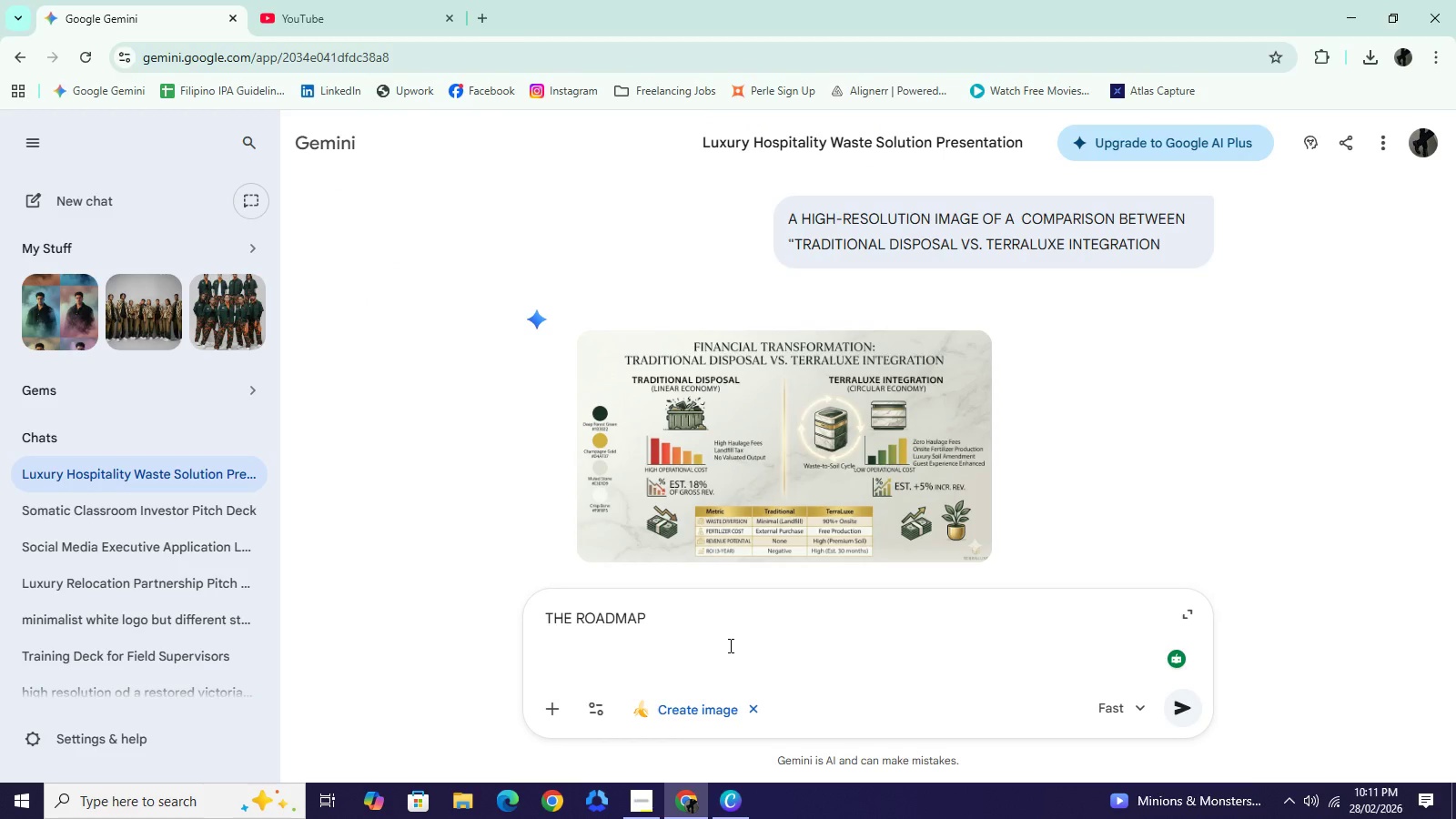 
key(Control+V)
 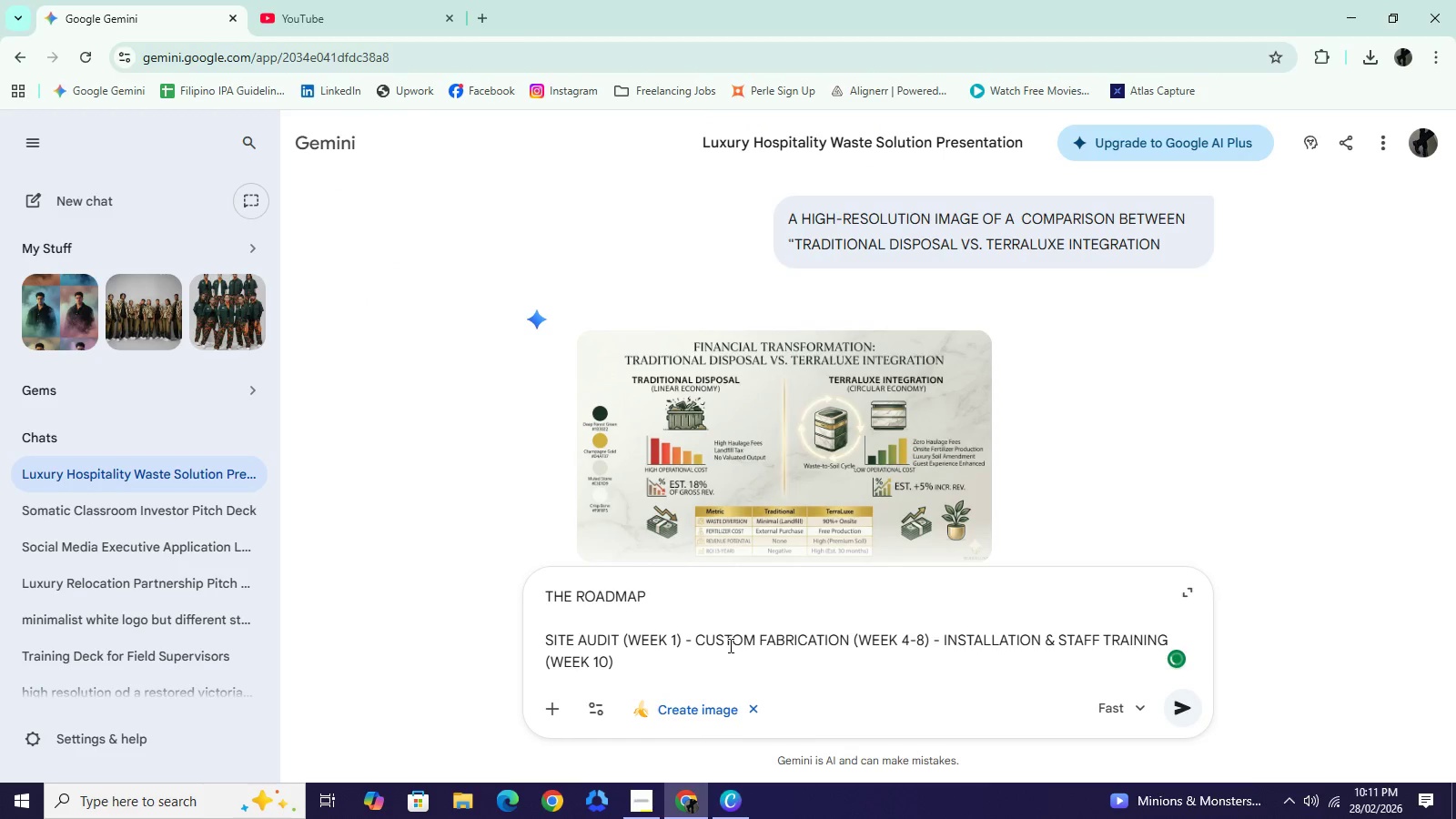 
key(Shift+Enter)
 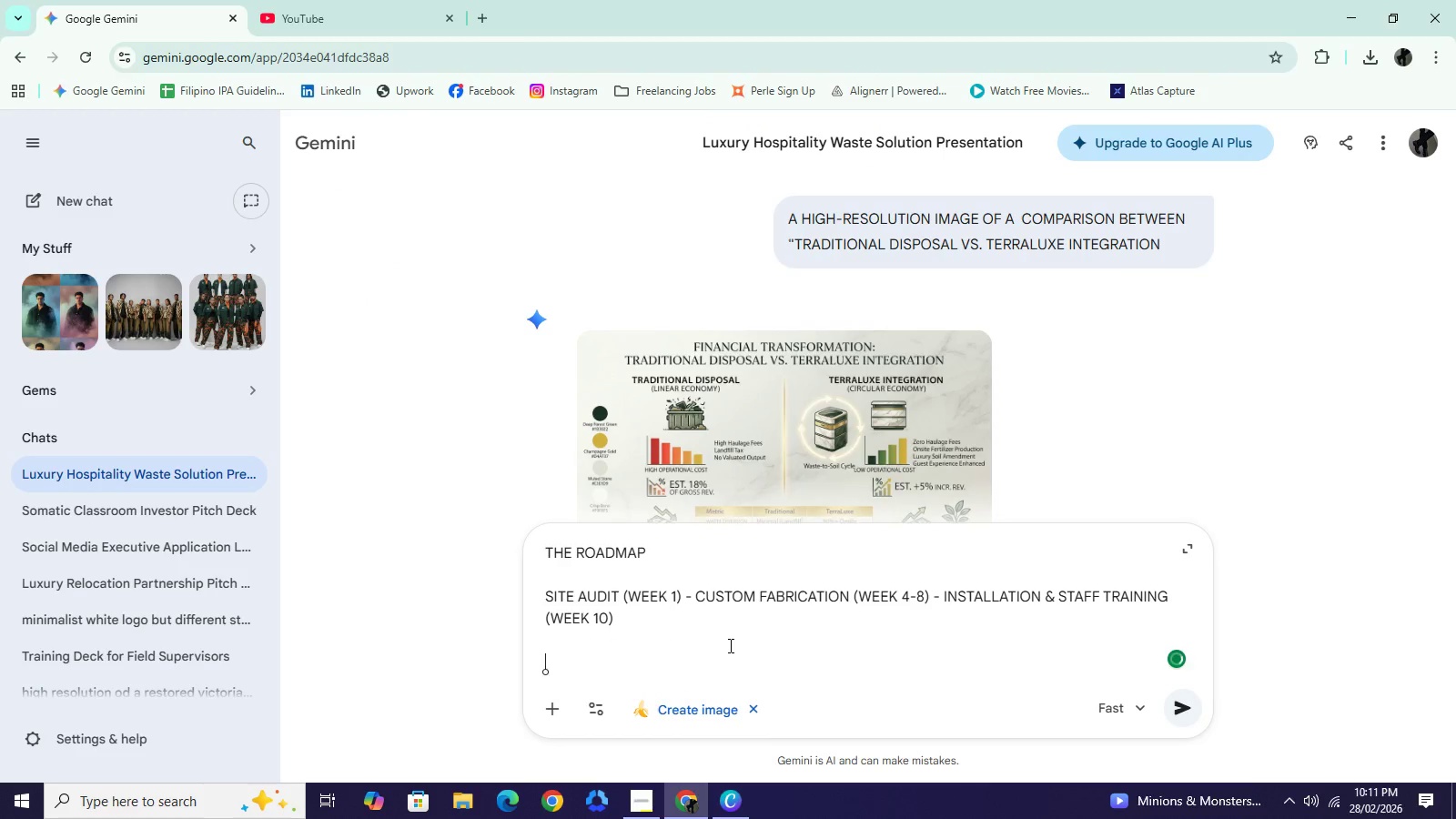 
key(Shift+Enter)
 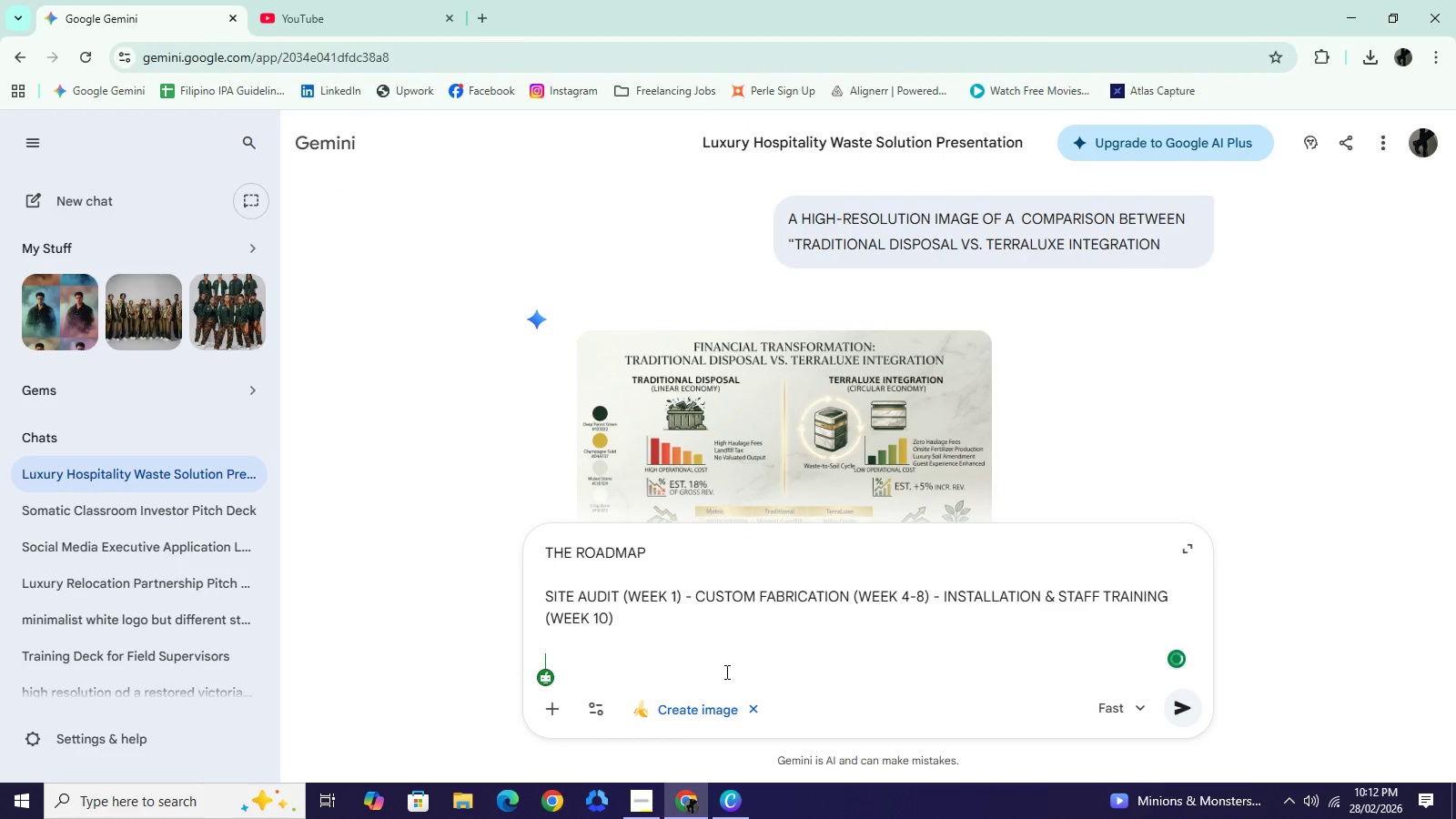 
wait(6.69)
 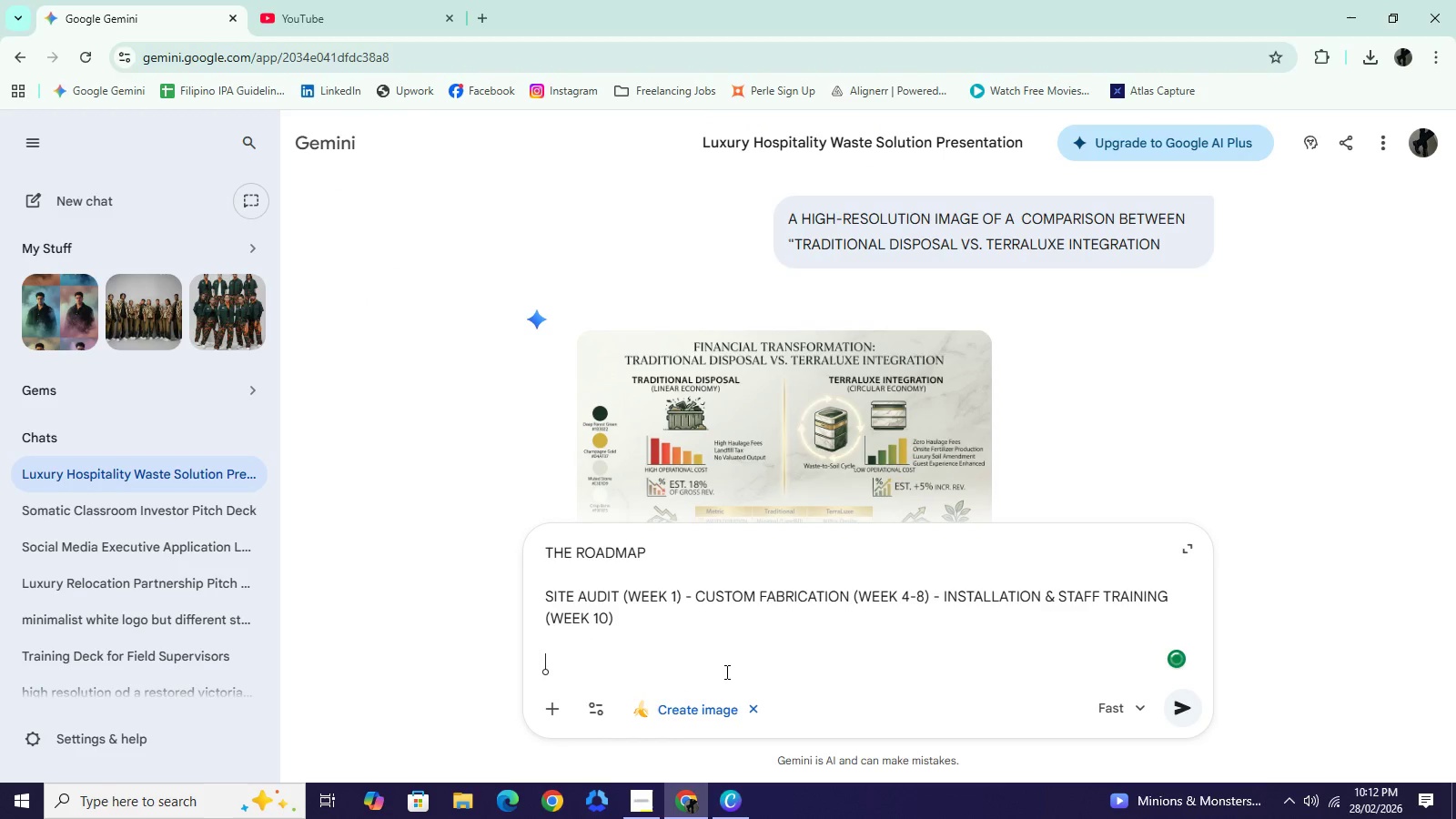 
key(Backspace)
 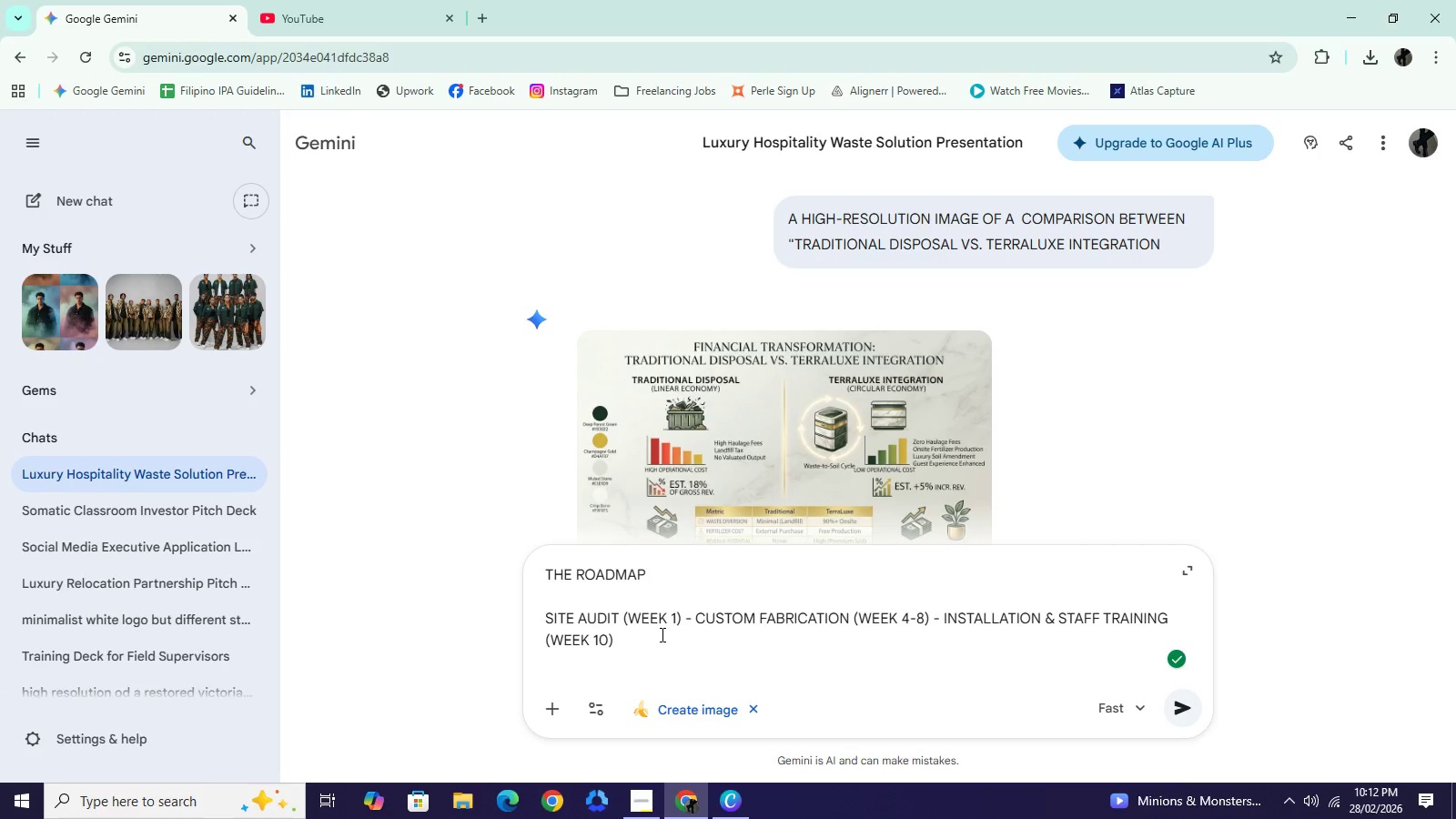 
key(Backspace)
 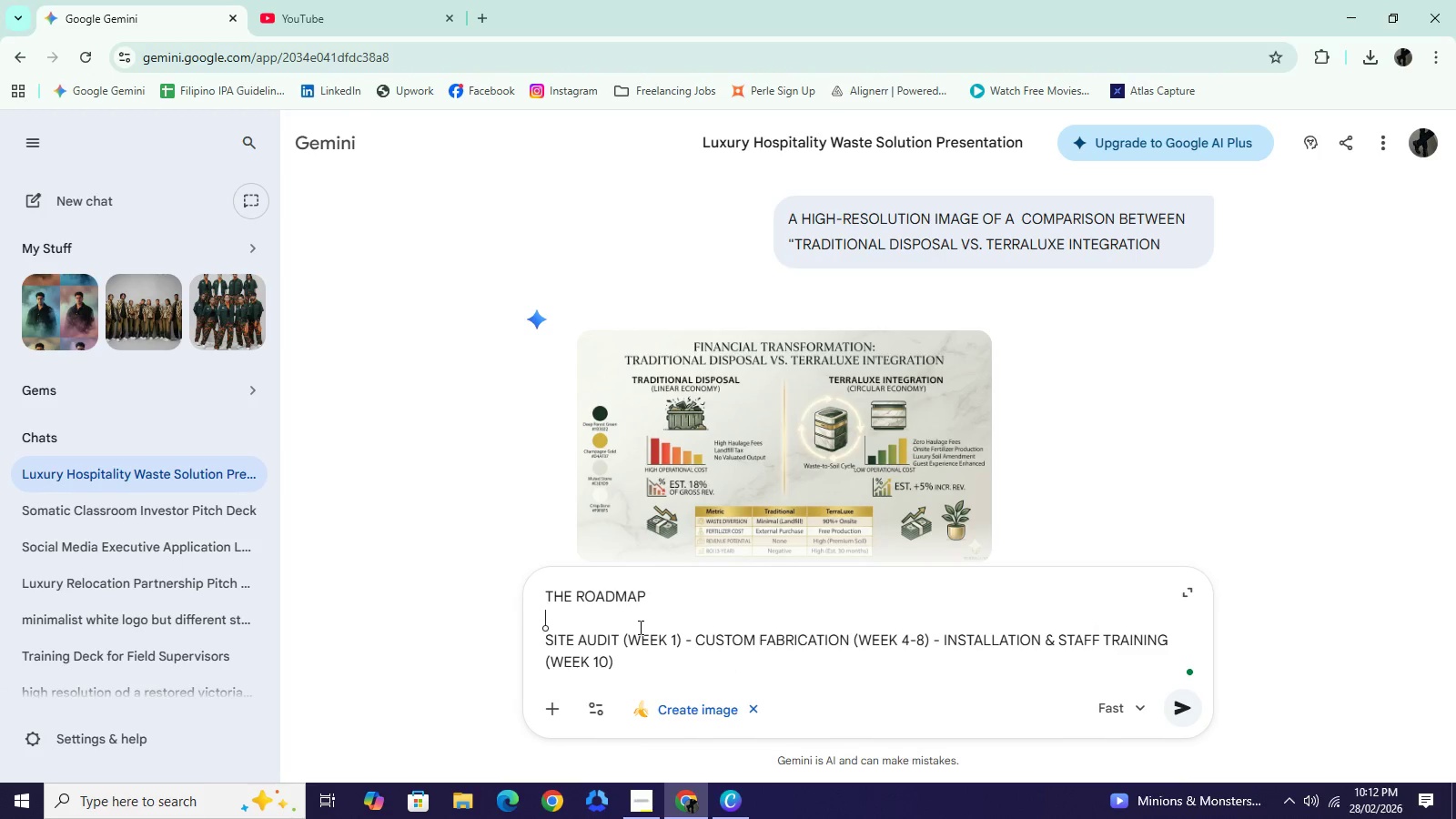 
left_click([639, 627])
 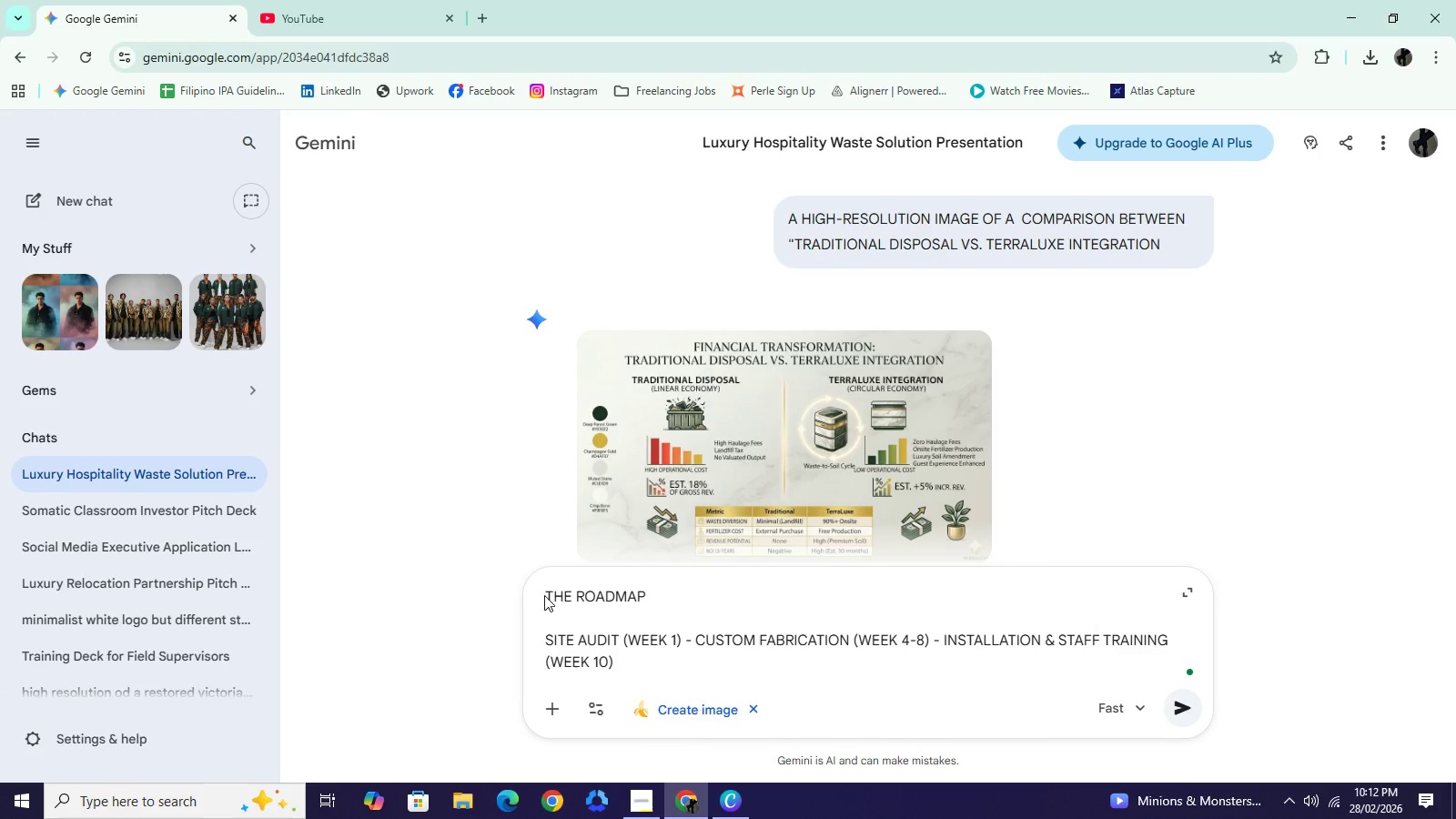 
left_click([547, 597])
 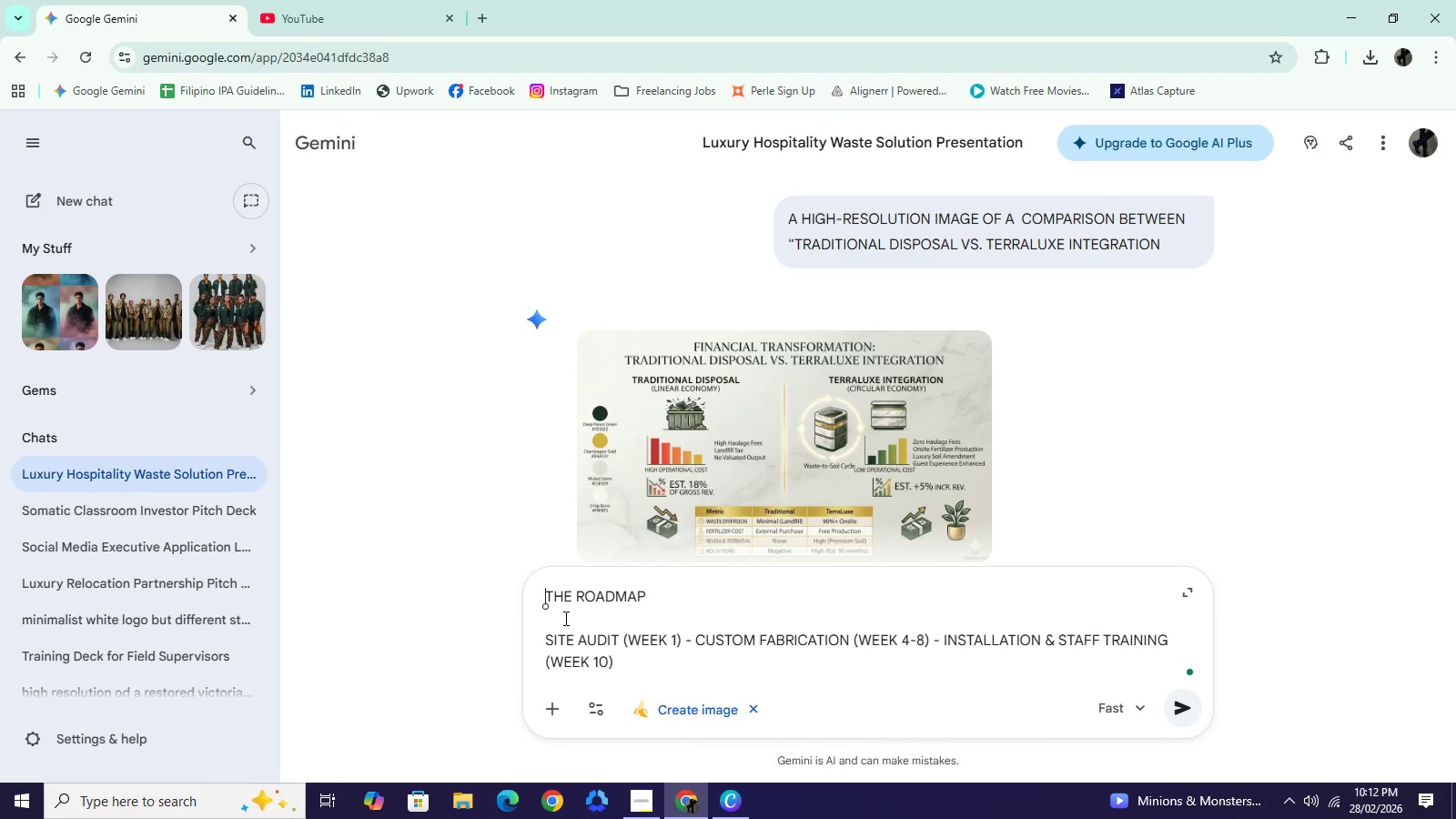 
left_click([564, 618])
 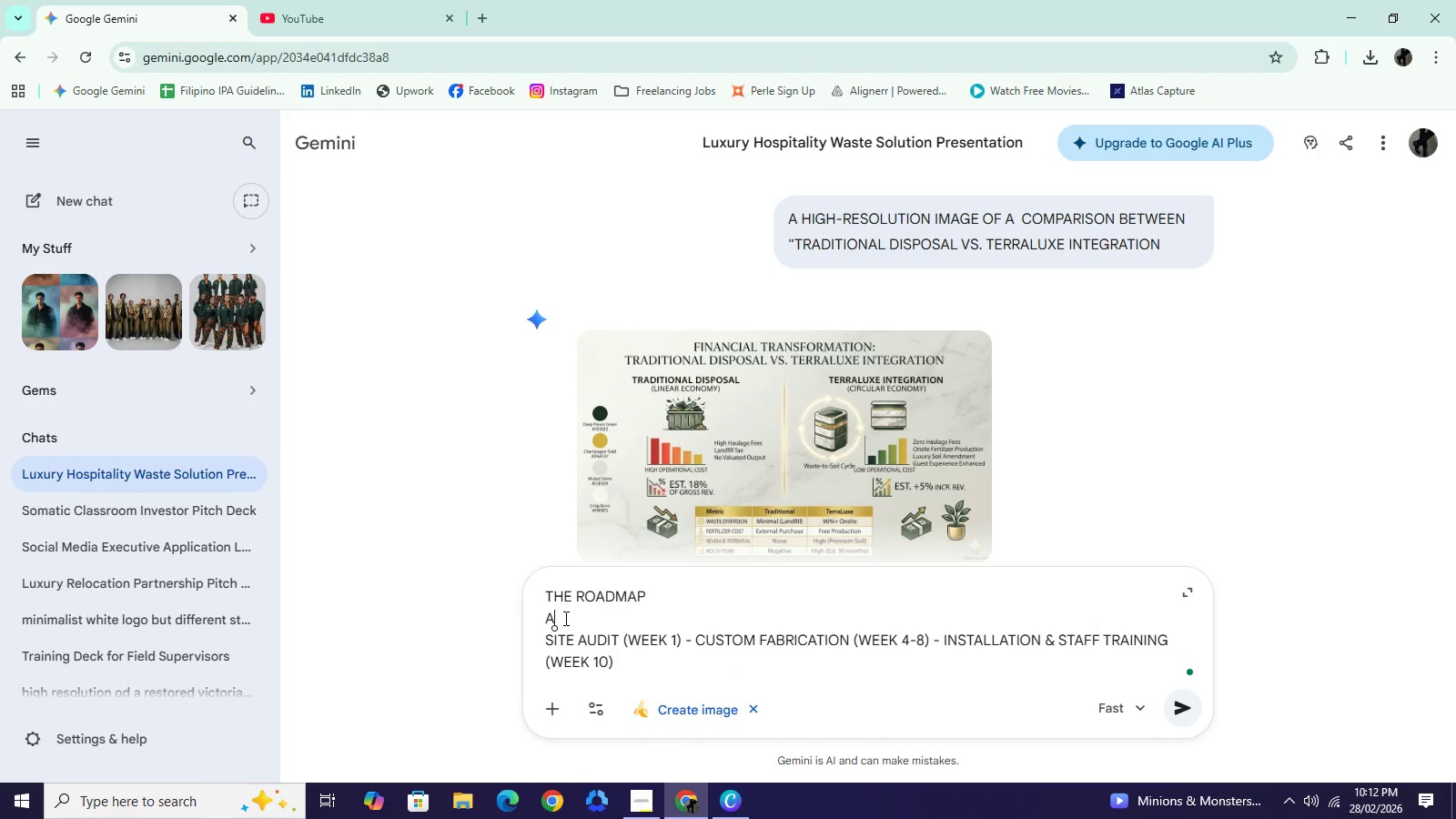 
type(a horizontal timeline)
 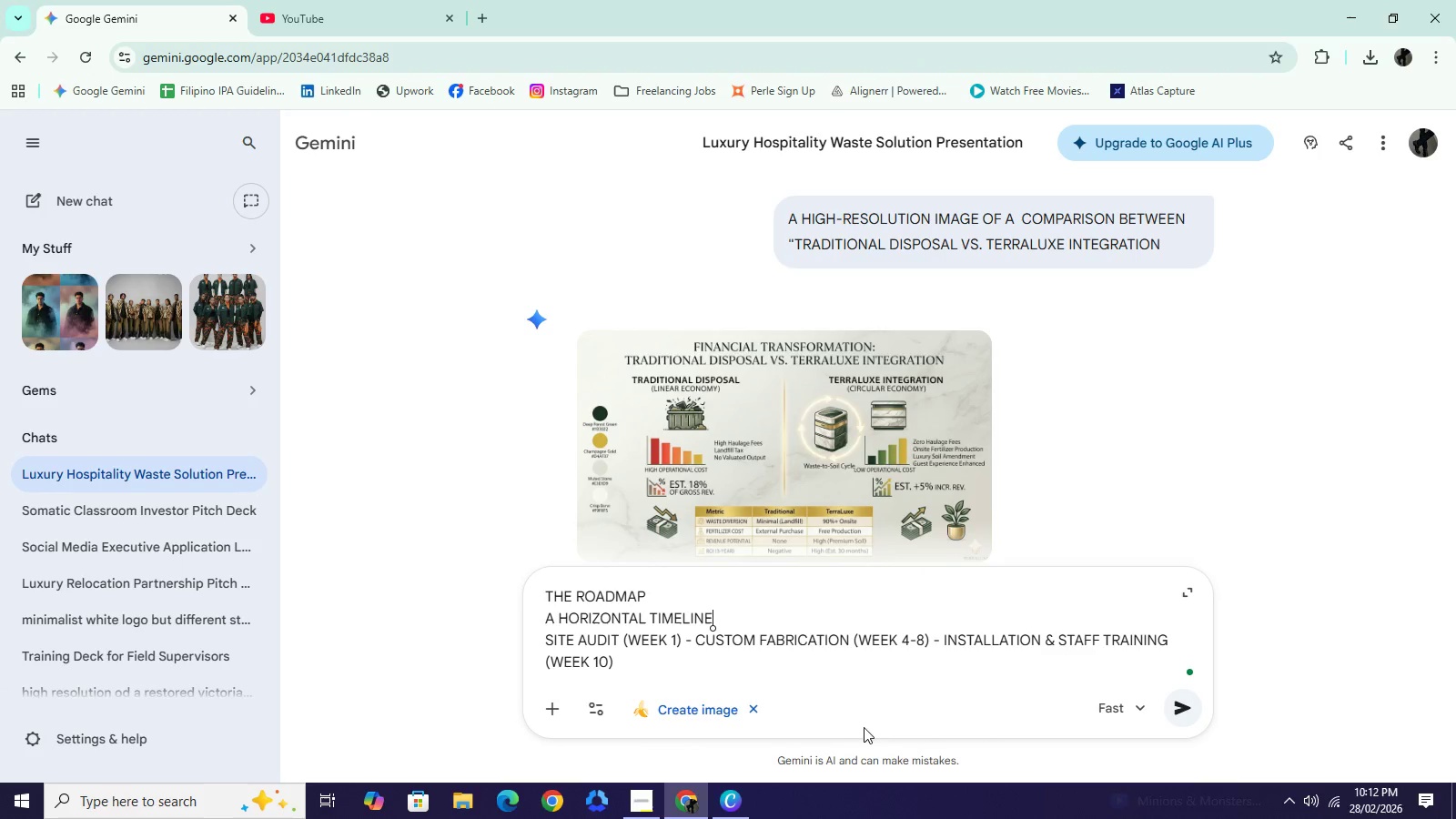 
left_click([1188, 709])
 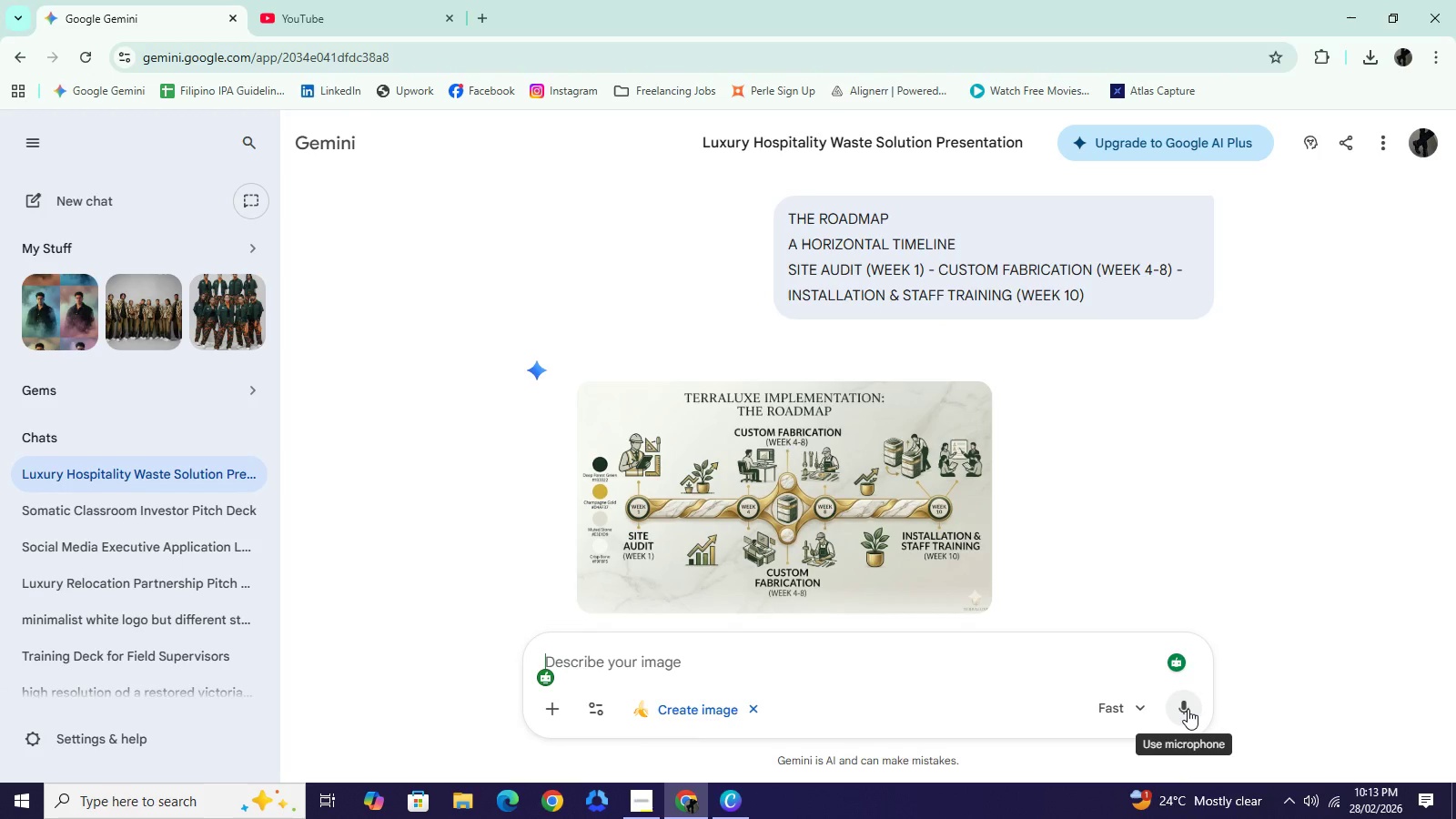 
wait(41.55)
 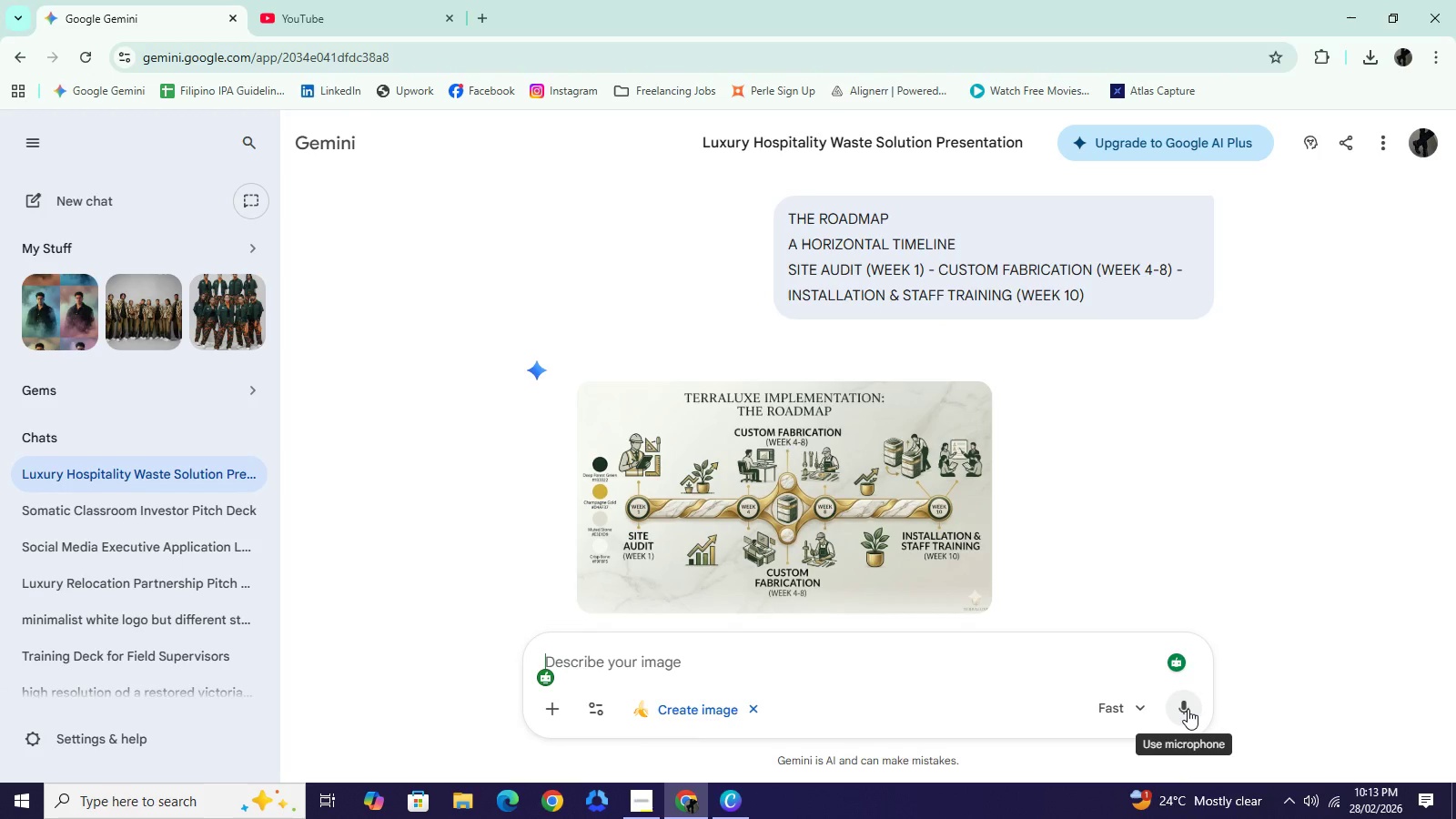 
left_click([968, 409])
 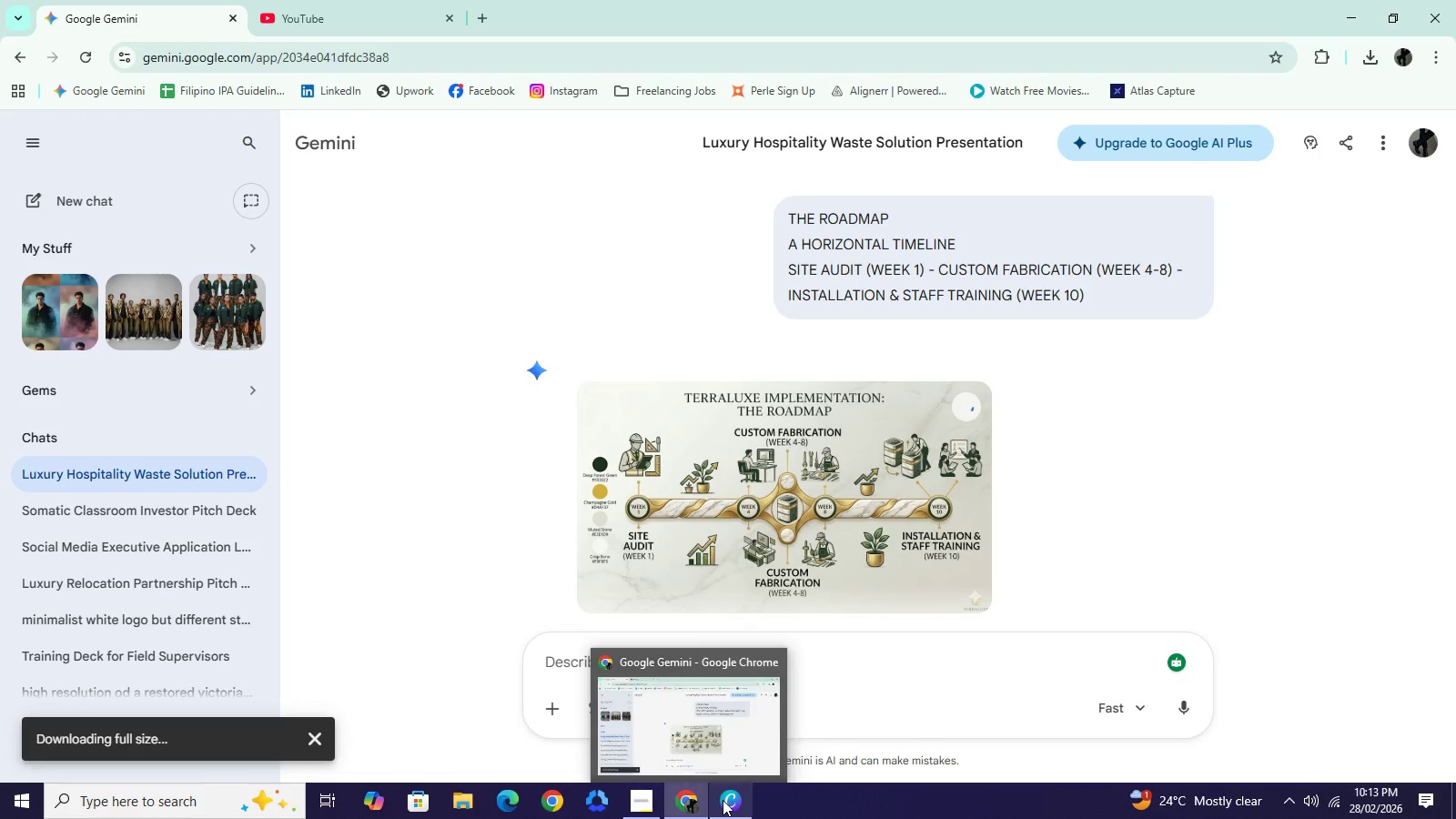 
left_click([728, 800])
 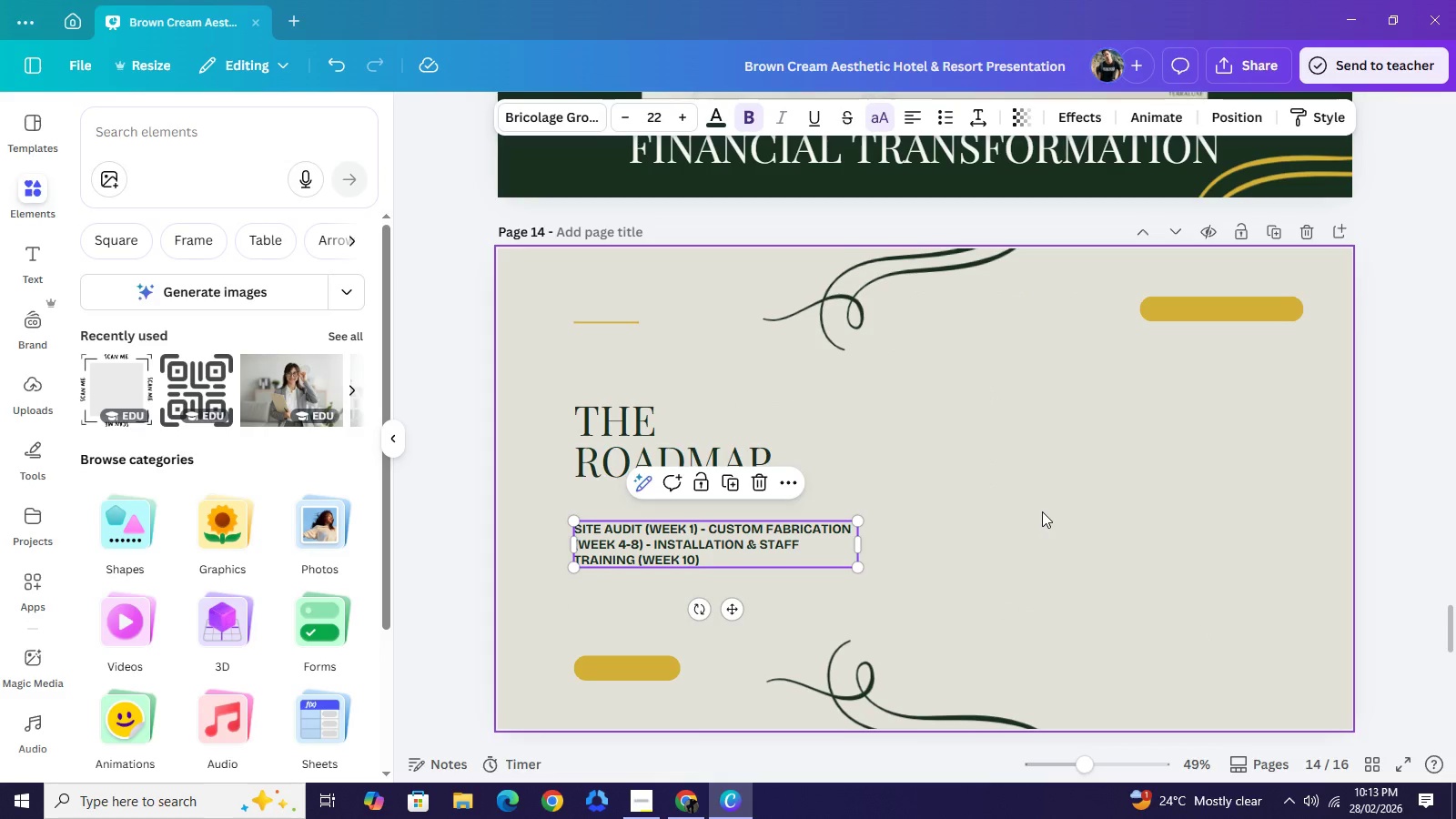 
scroll: coordinate [1042, 511], scroll_direction: down, amount: 1.0
 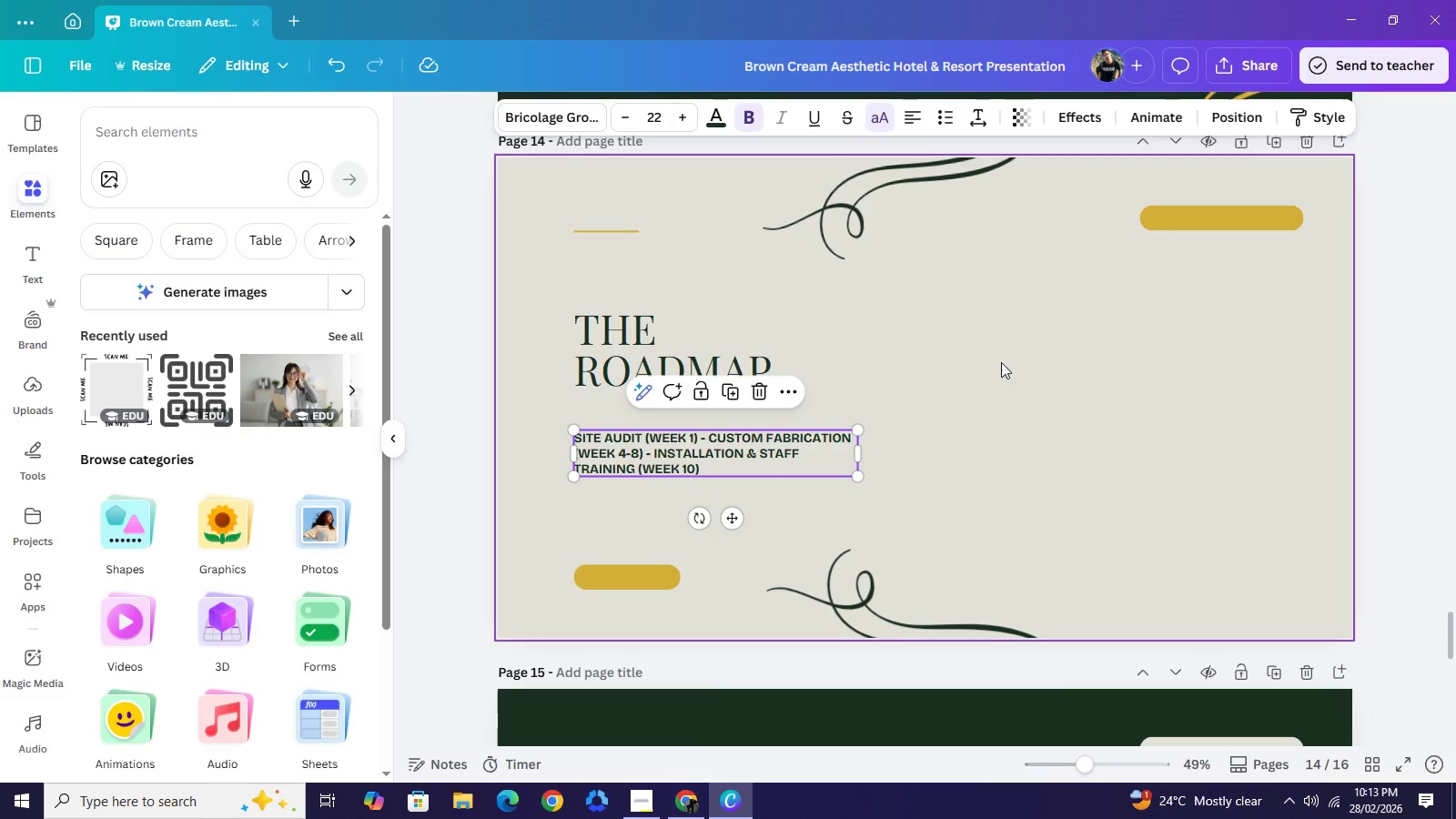 
left_click([1001, 361])
 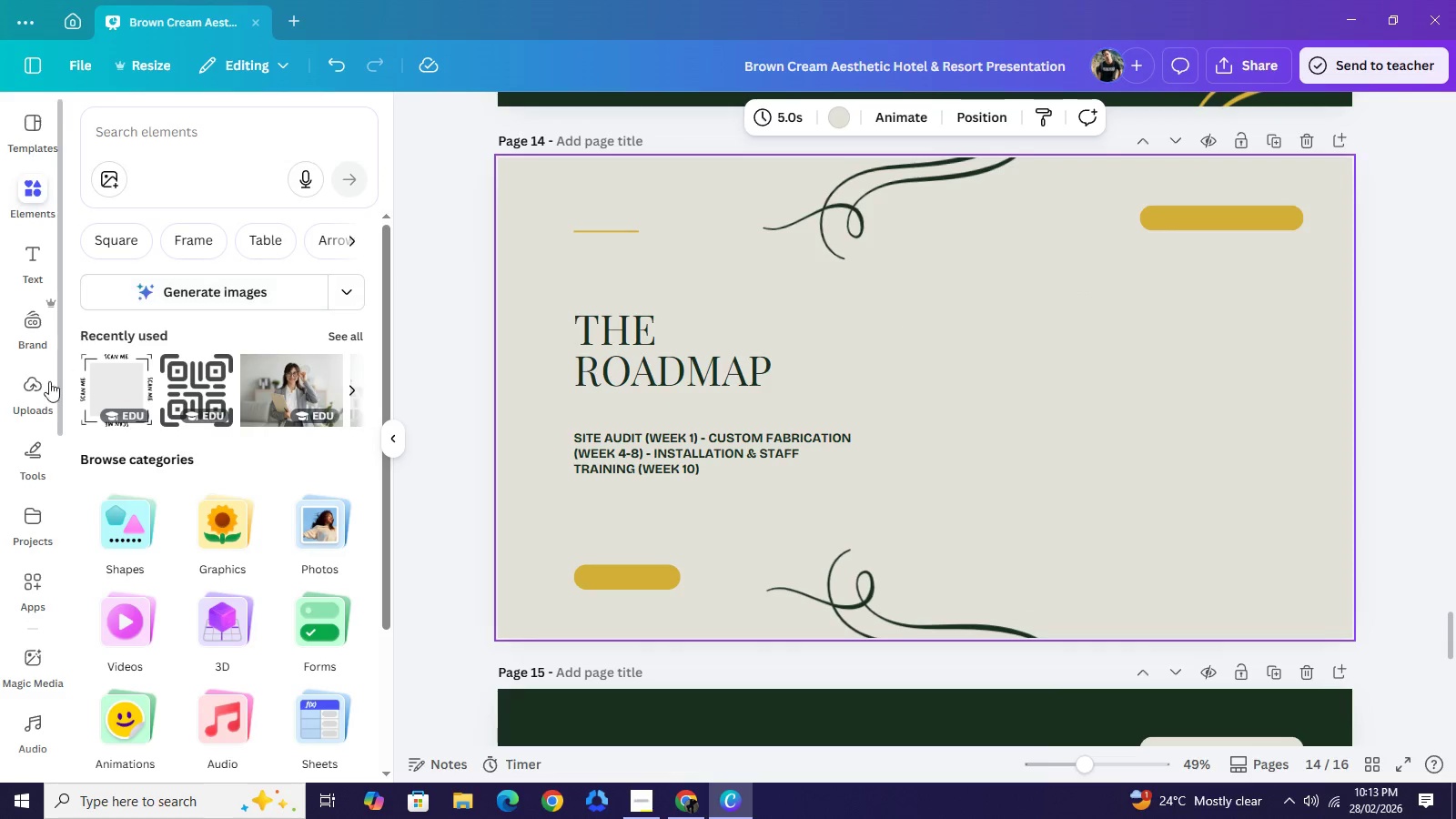 
left_click([35, 405])
 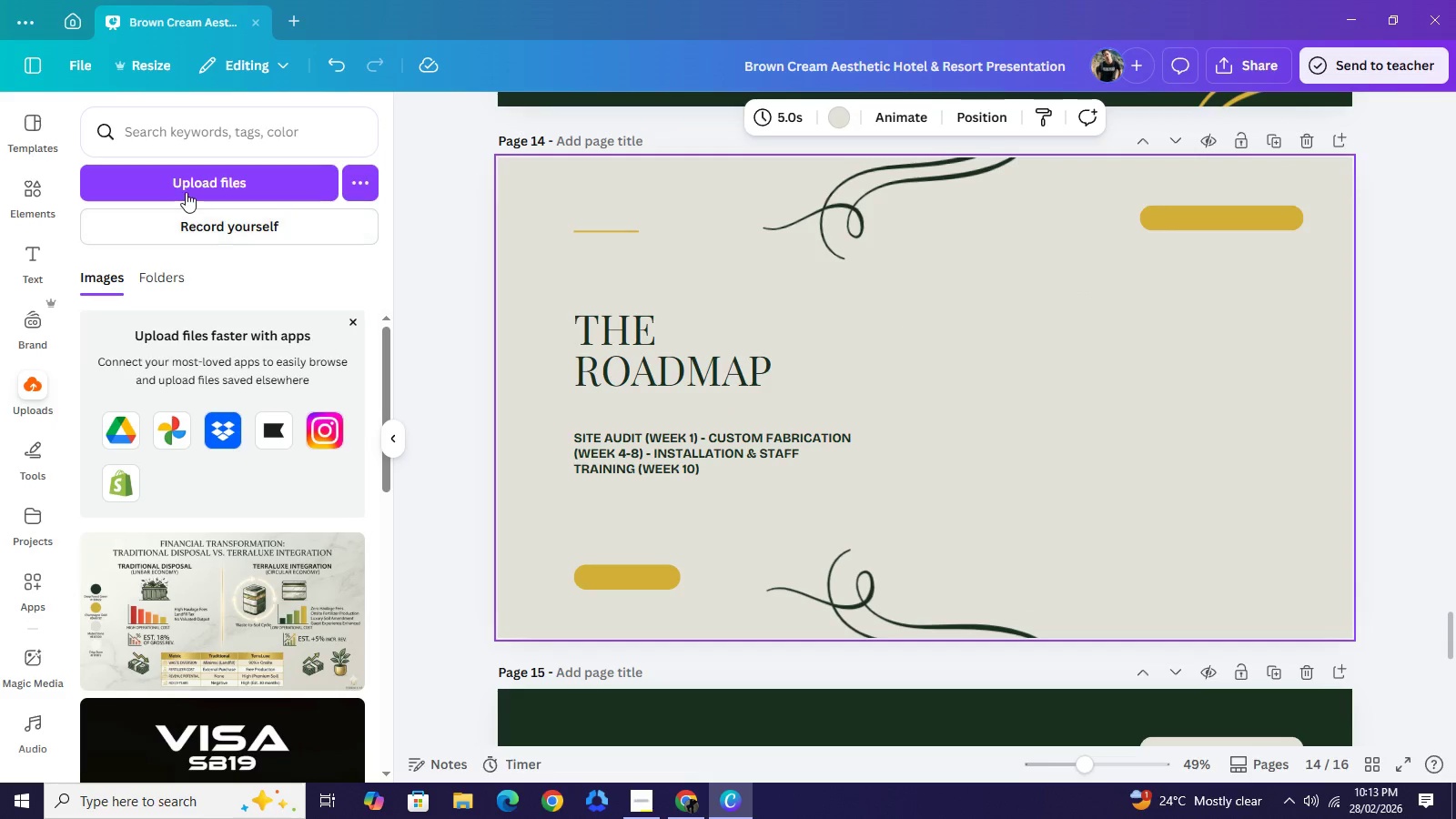 
left_click([186, 192])
 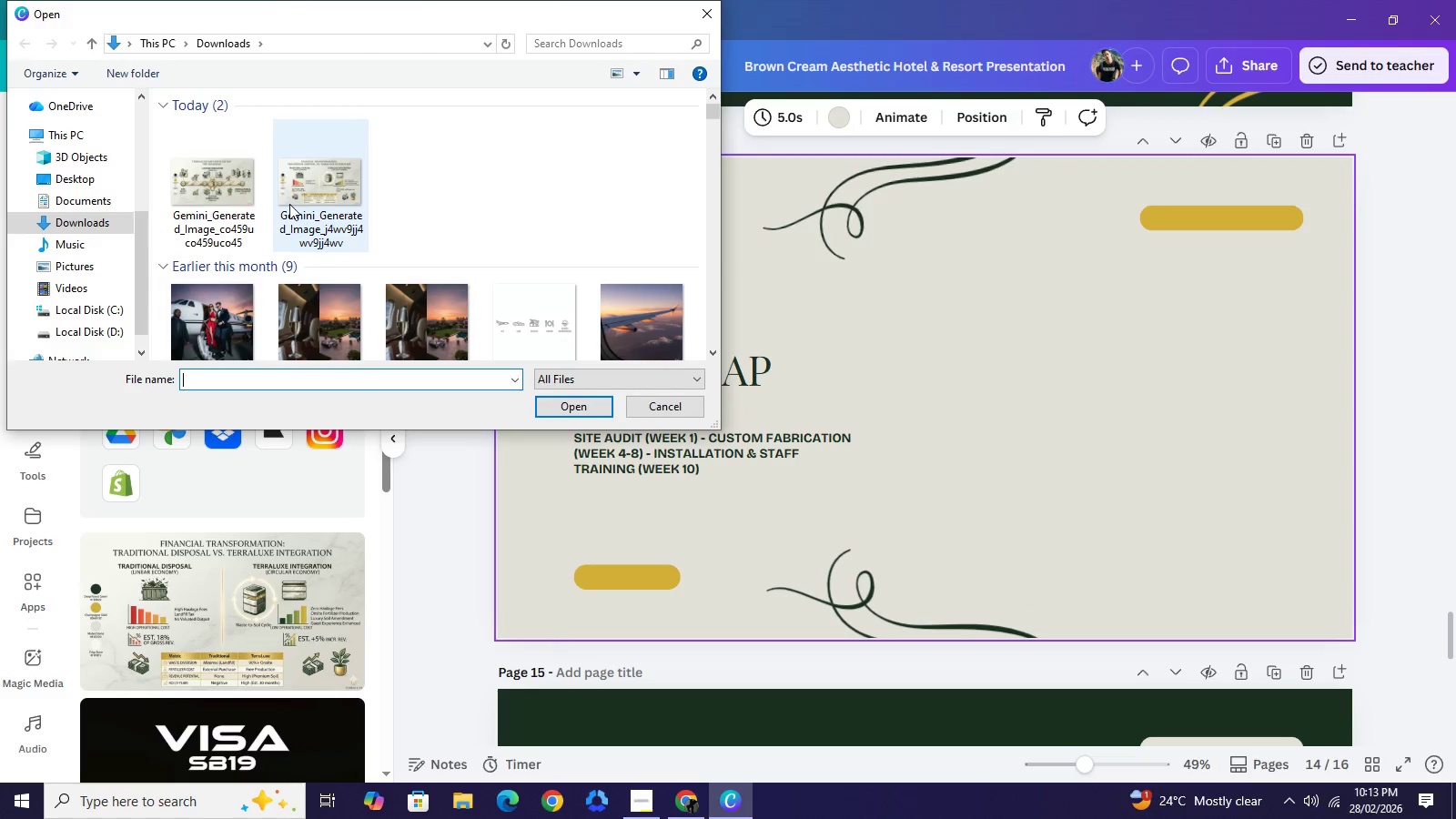 
left_click([233, 188])
 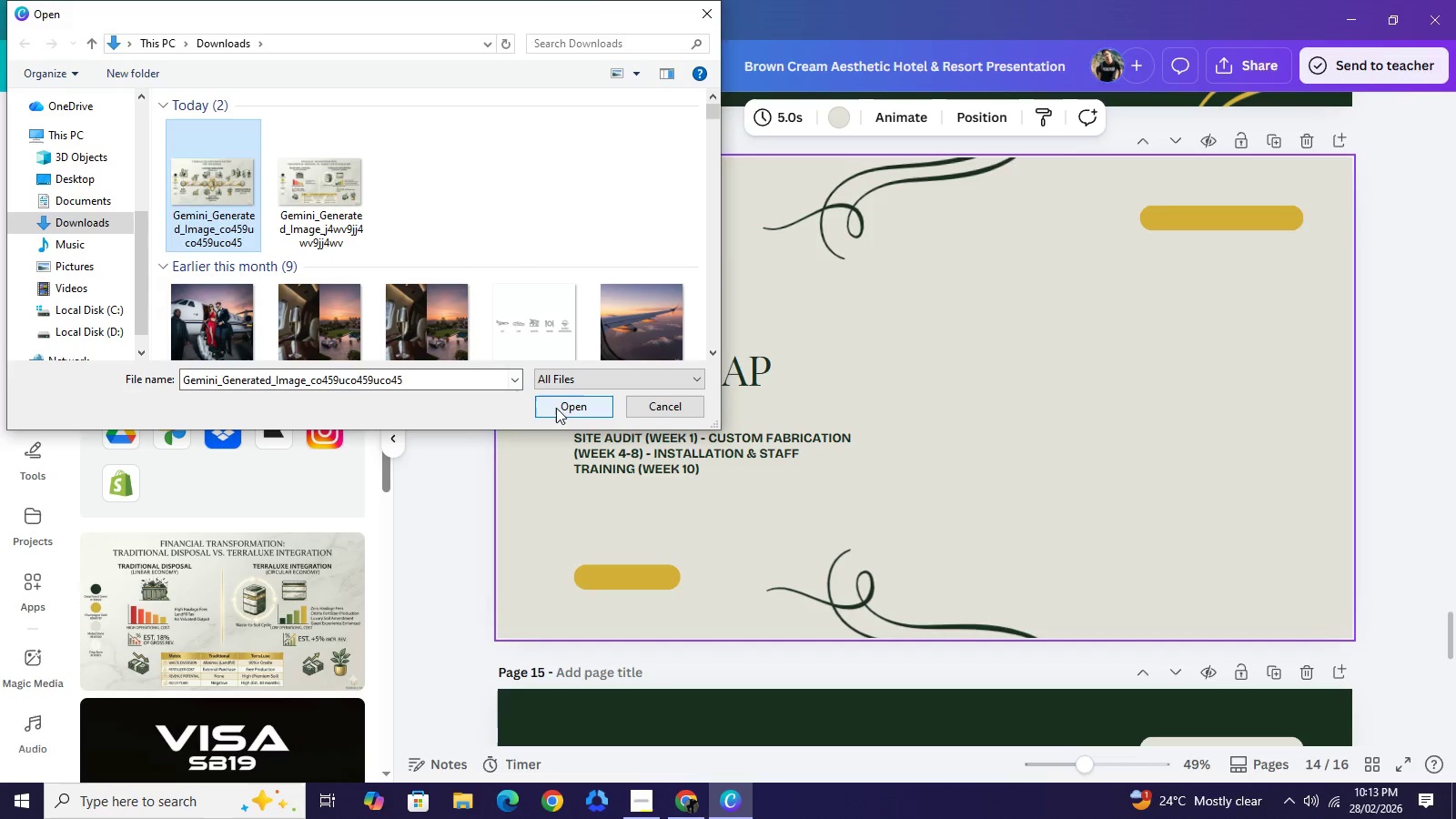 
left_click([556, 408])
 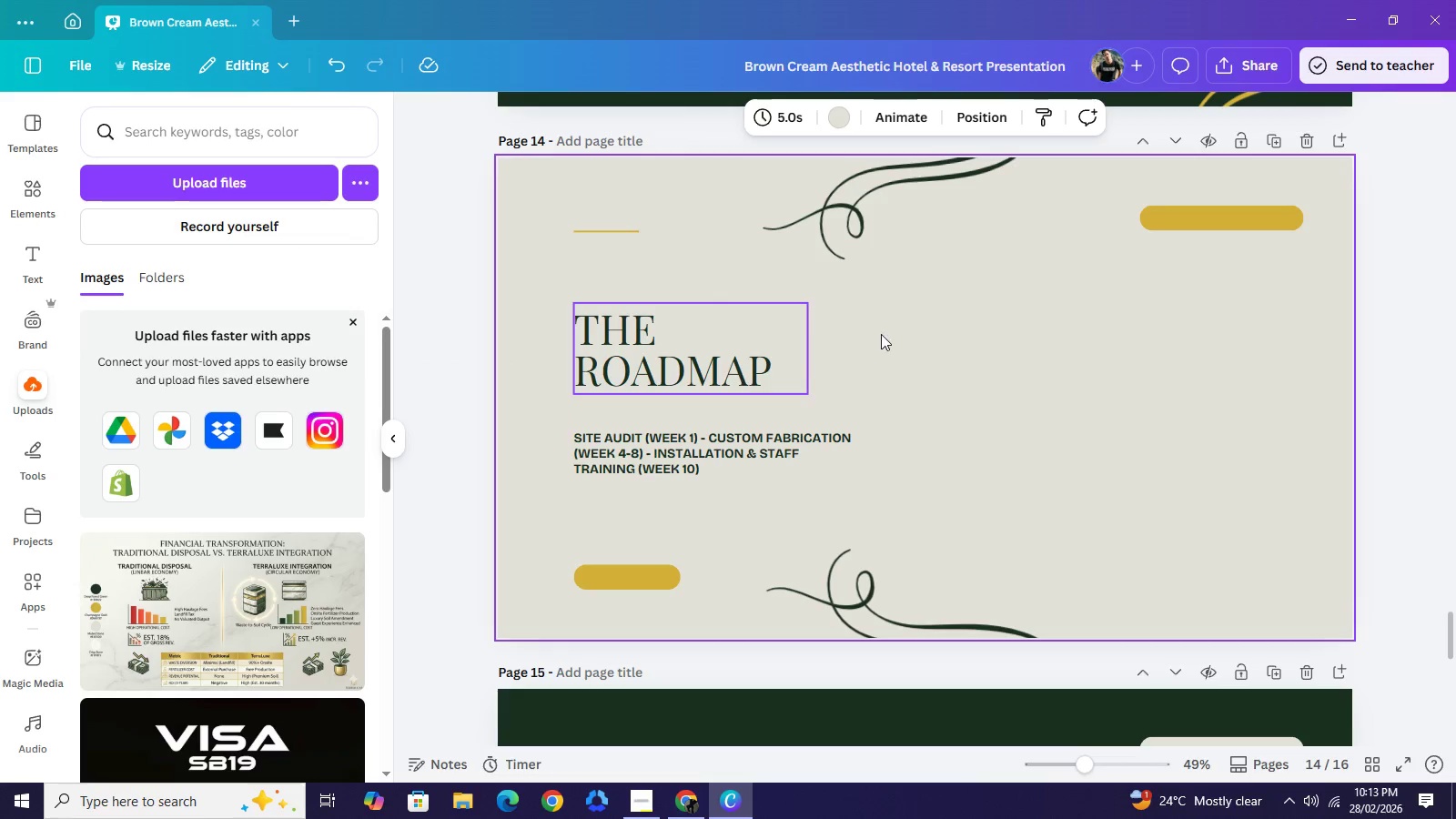 
scroll: coordinate [919, 329], scroll_direction: up, amount: 3.0
 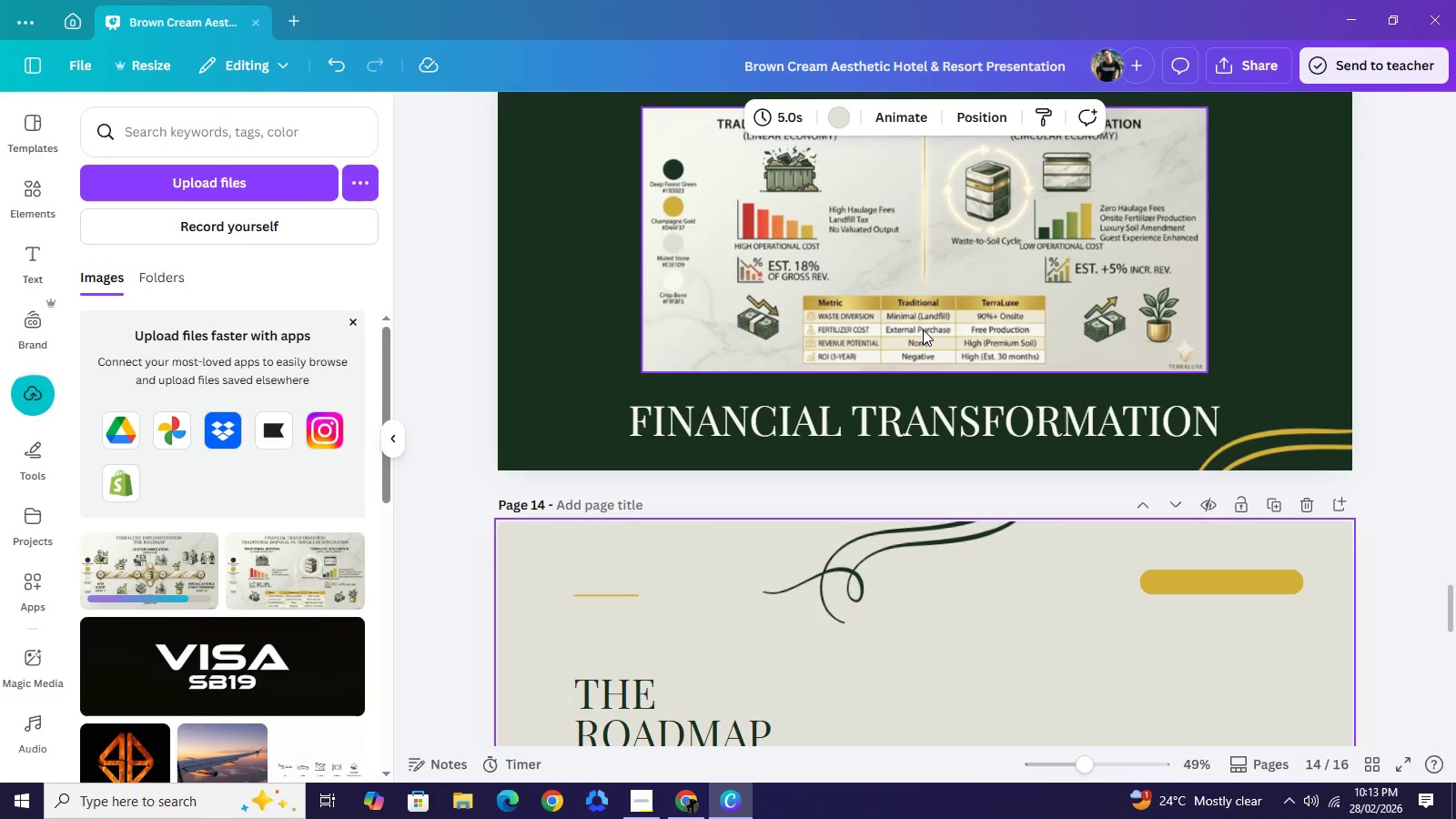 
scroll: coordinate [943, 339], scroll_direction: down, amount: 3.0
 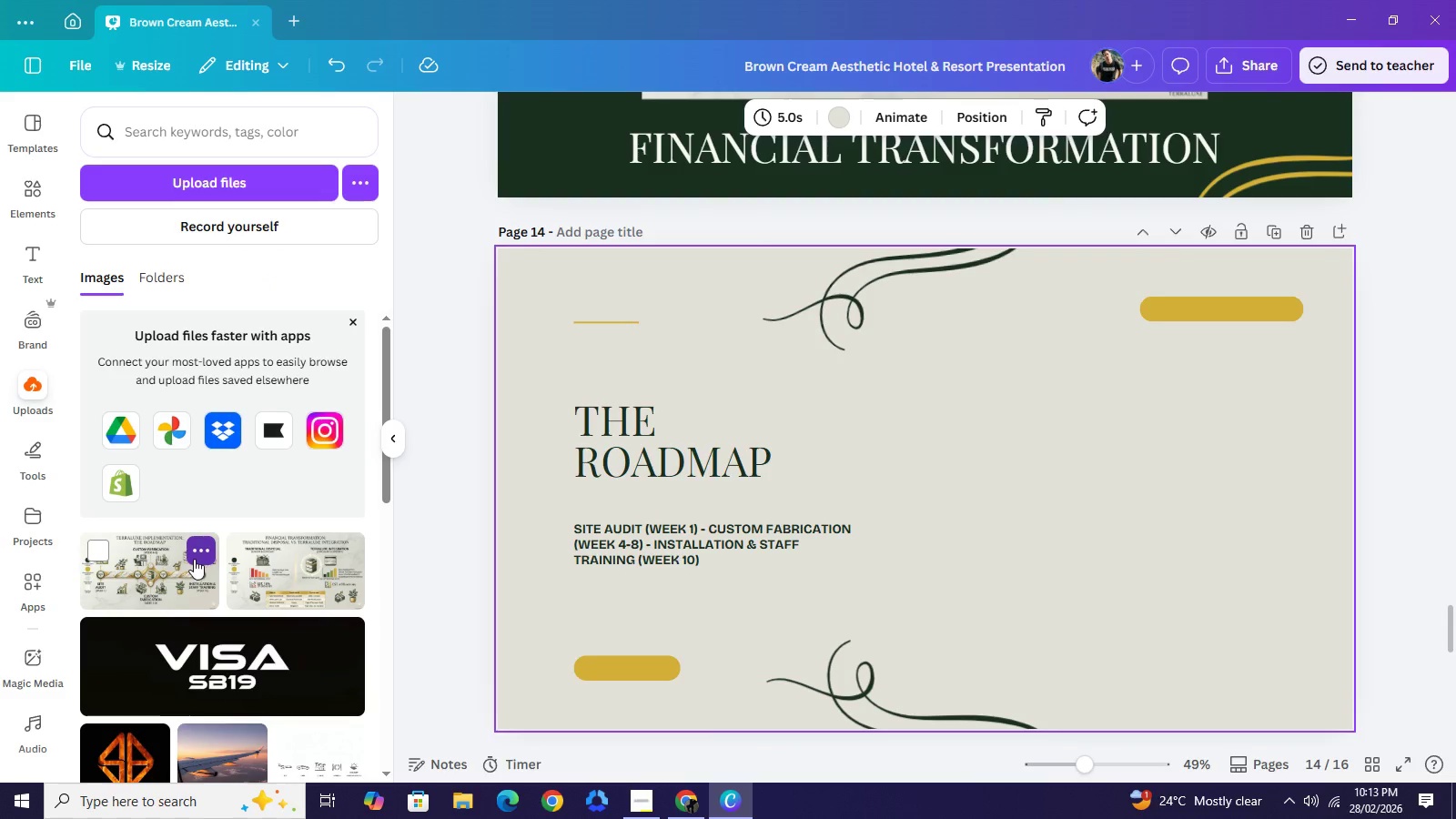 
left_click([168, 568])
 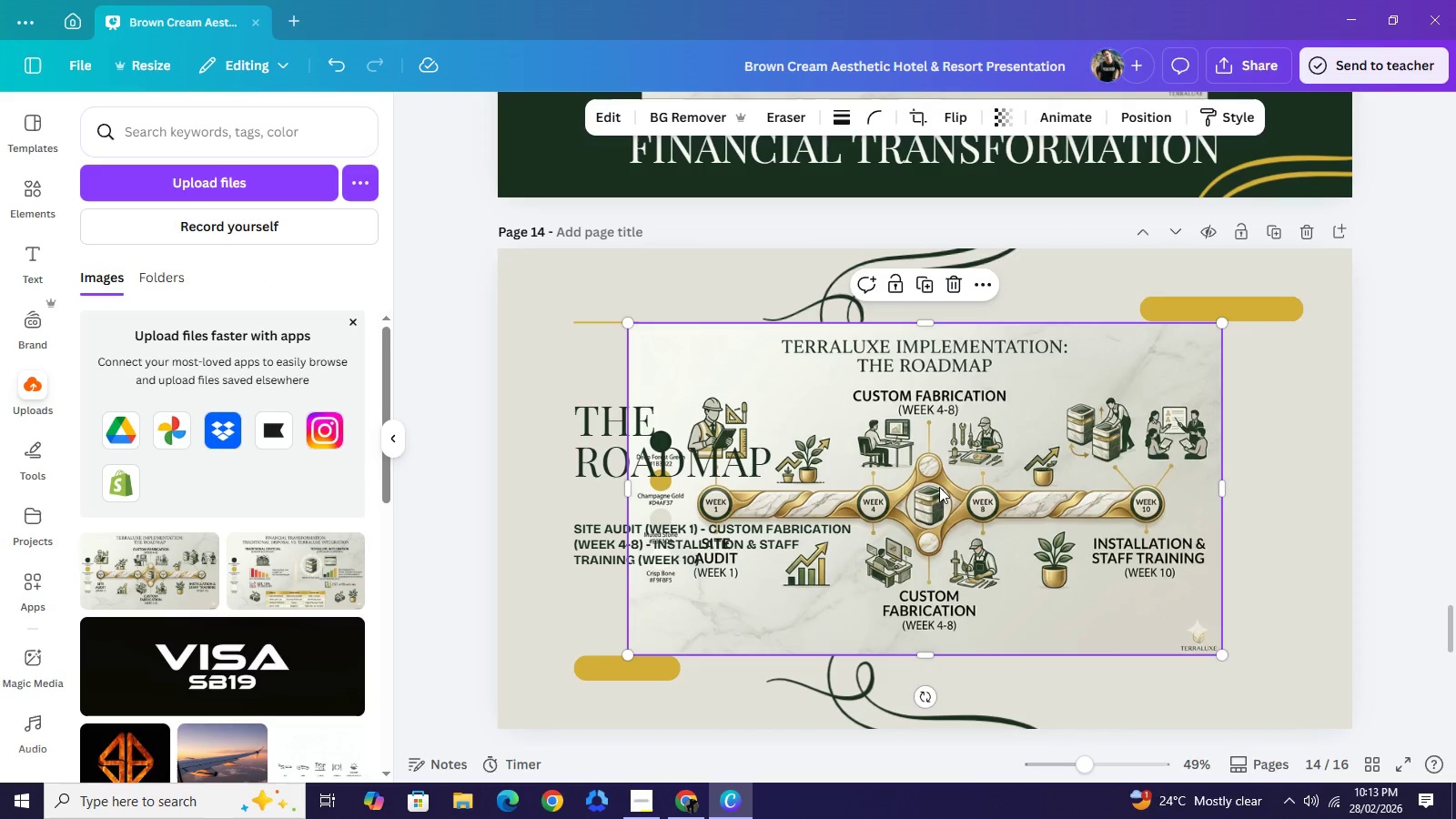 
left_click_drag(start_coordinate=[939, 487], to_coordinate=[1015, 520])
 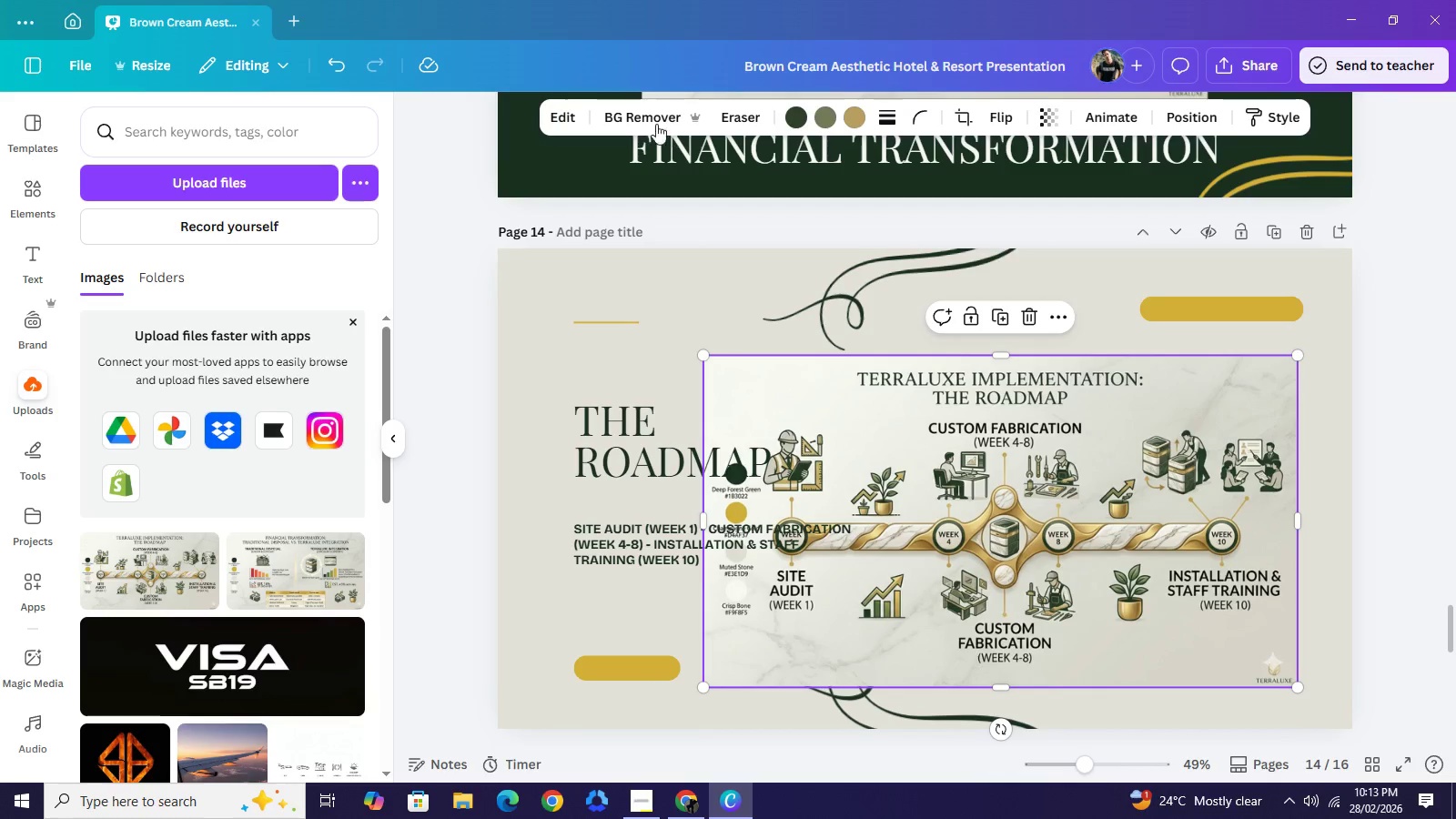 
left_click([638, 117])
 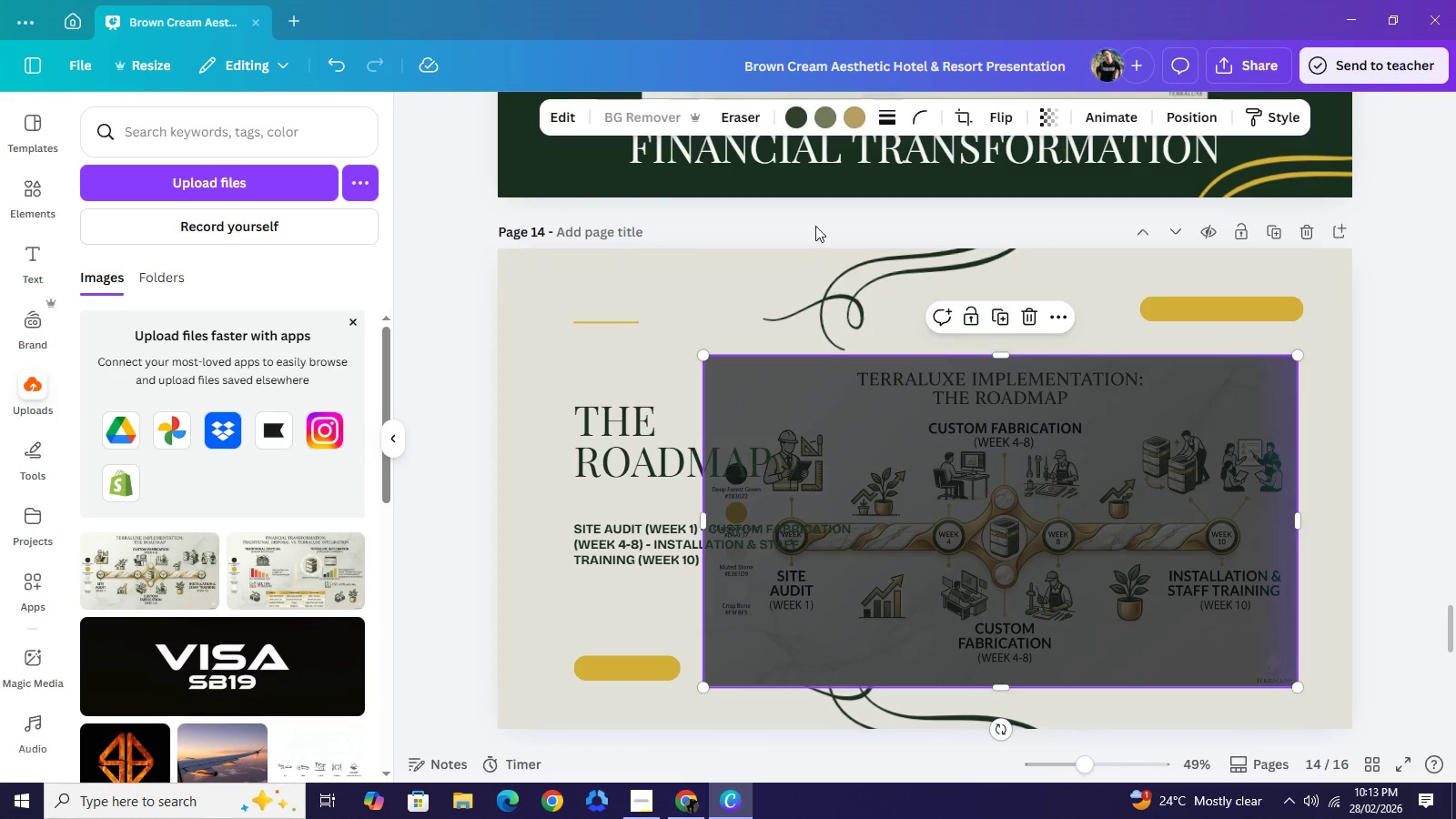 
mouse_move([1009, 386])
 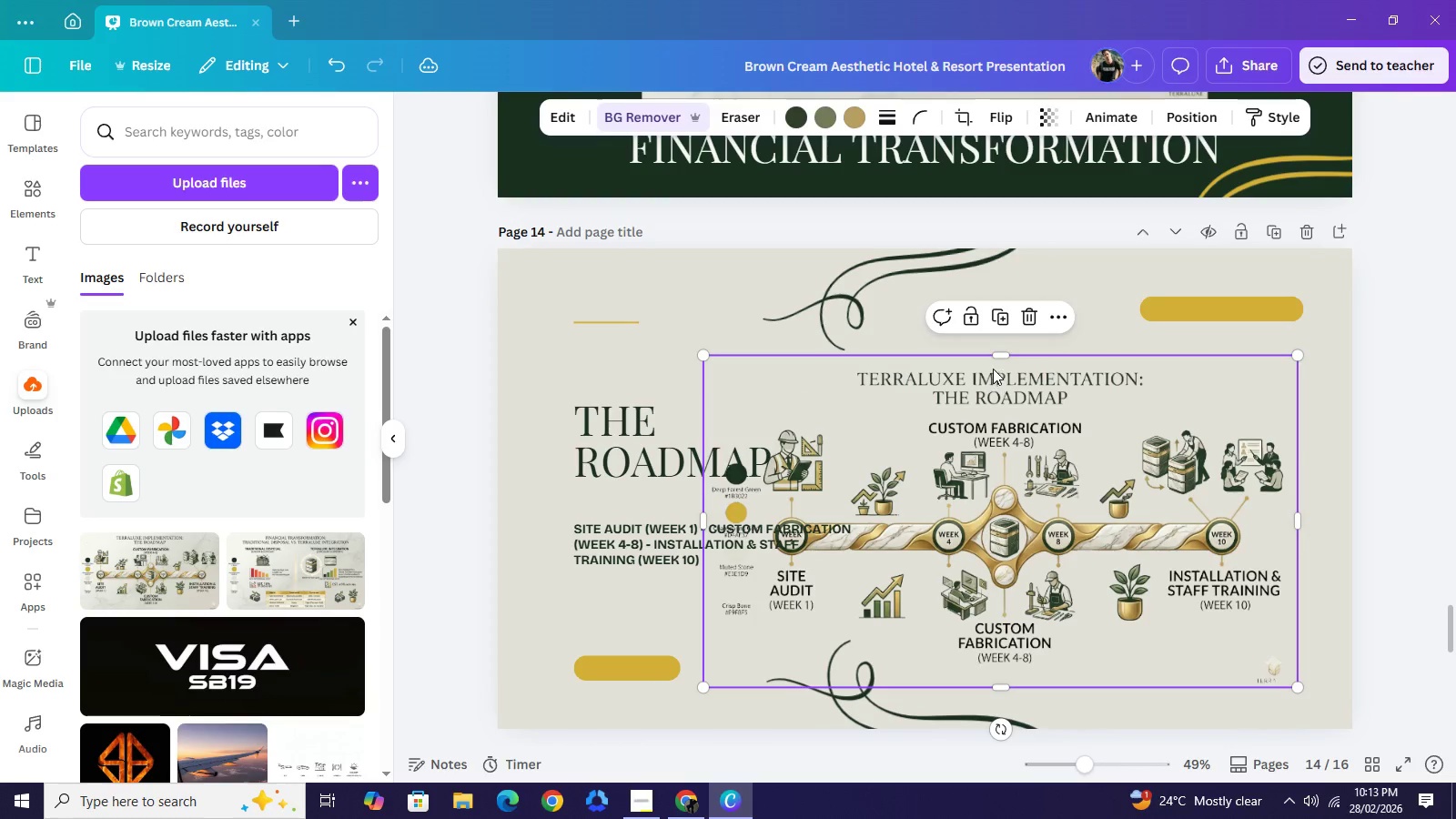 
left_click_drag(start_coordinate=[1004, 355], to_coordinate=[1009, 407])
 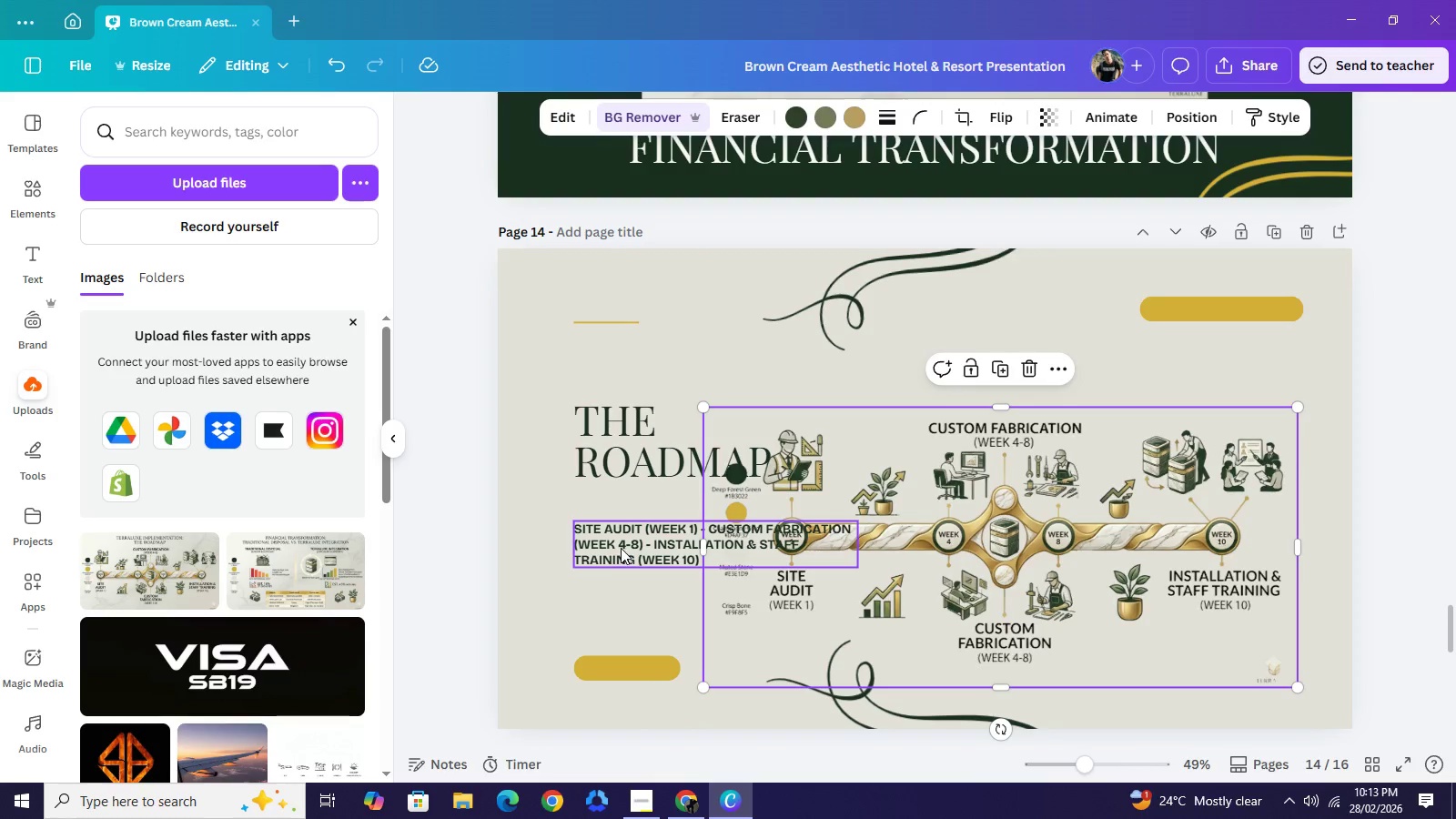 
left_click([621, 548])
 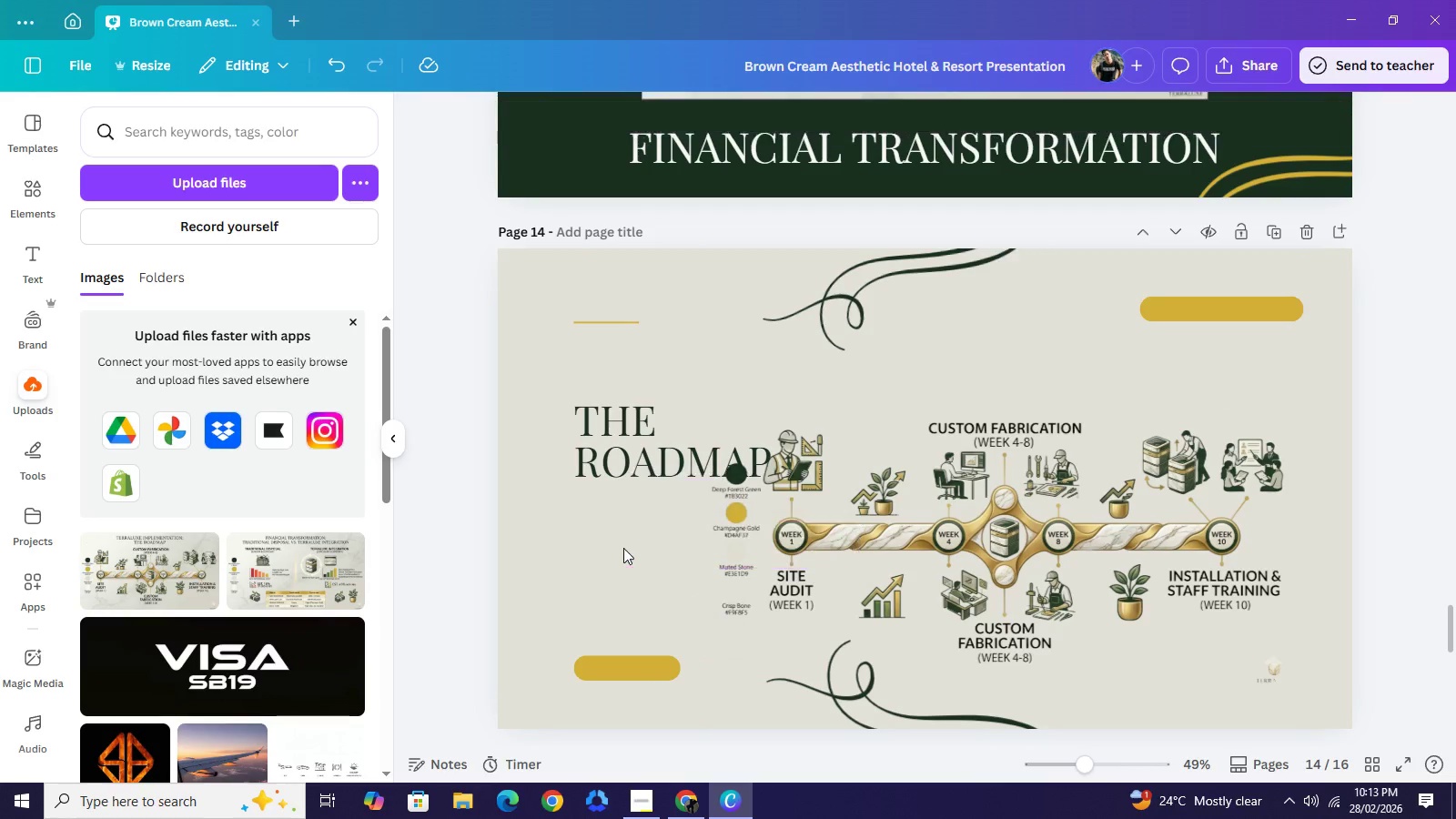 
key(Backspace)
 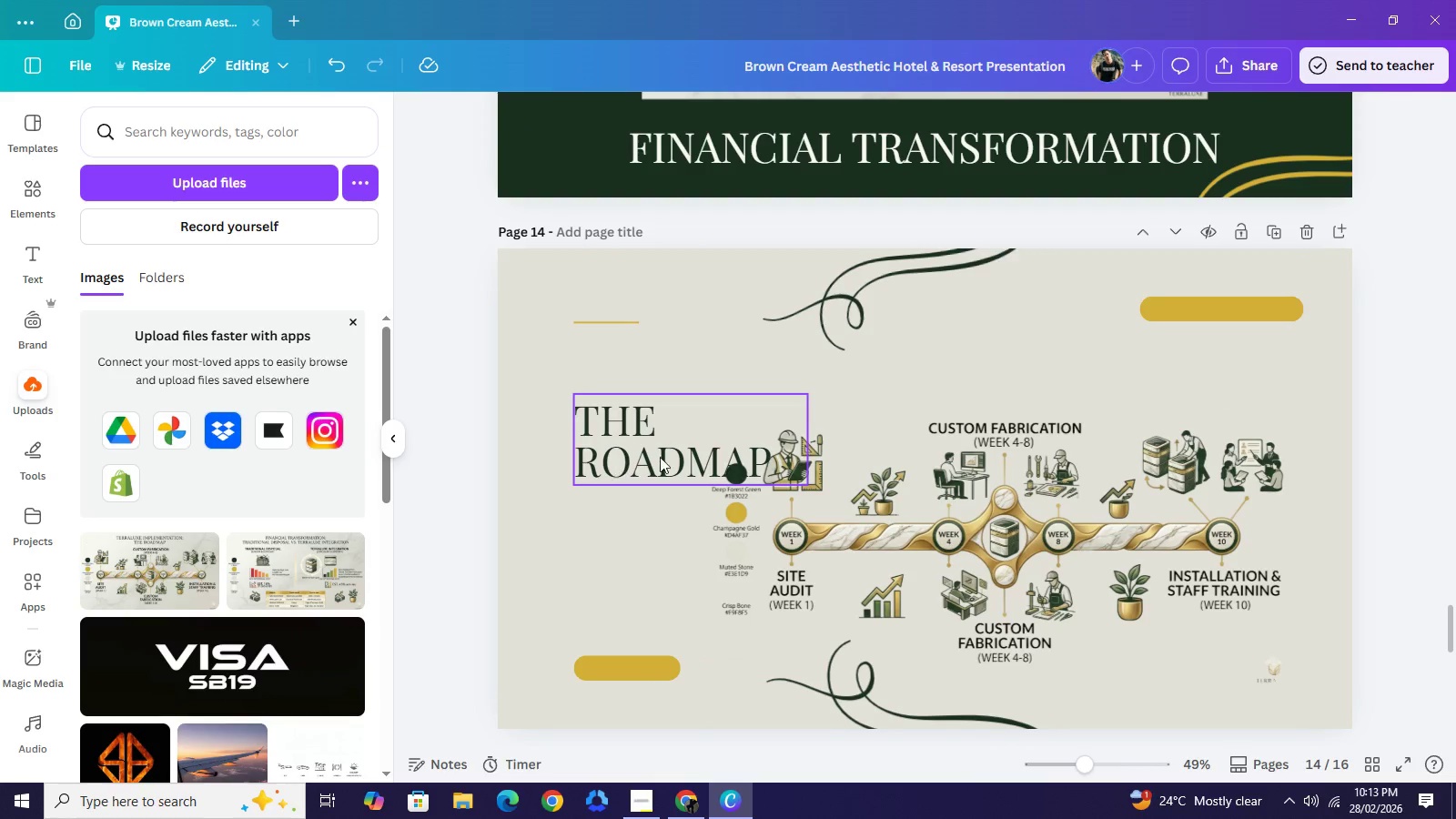 
left_click([613, 459])
 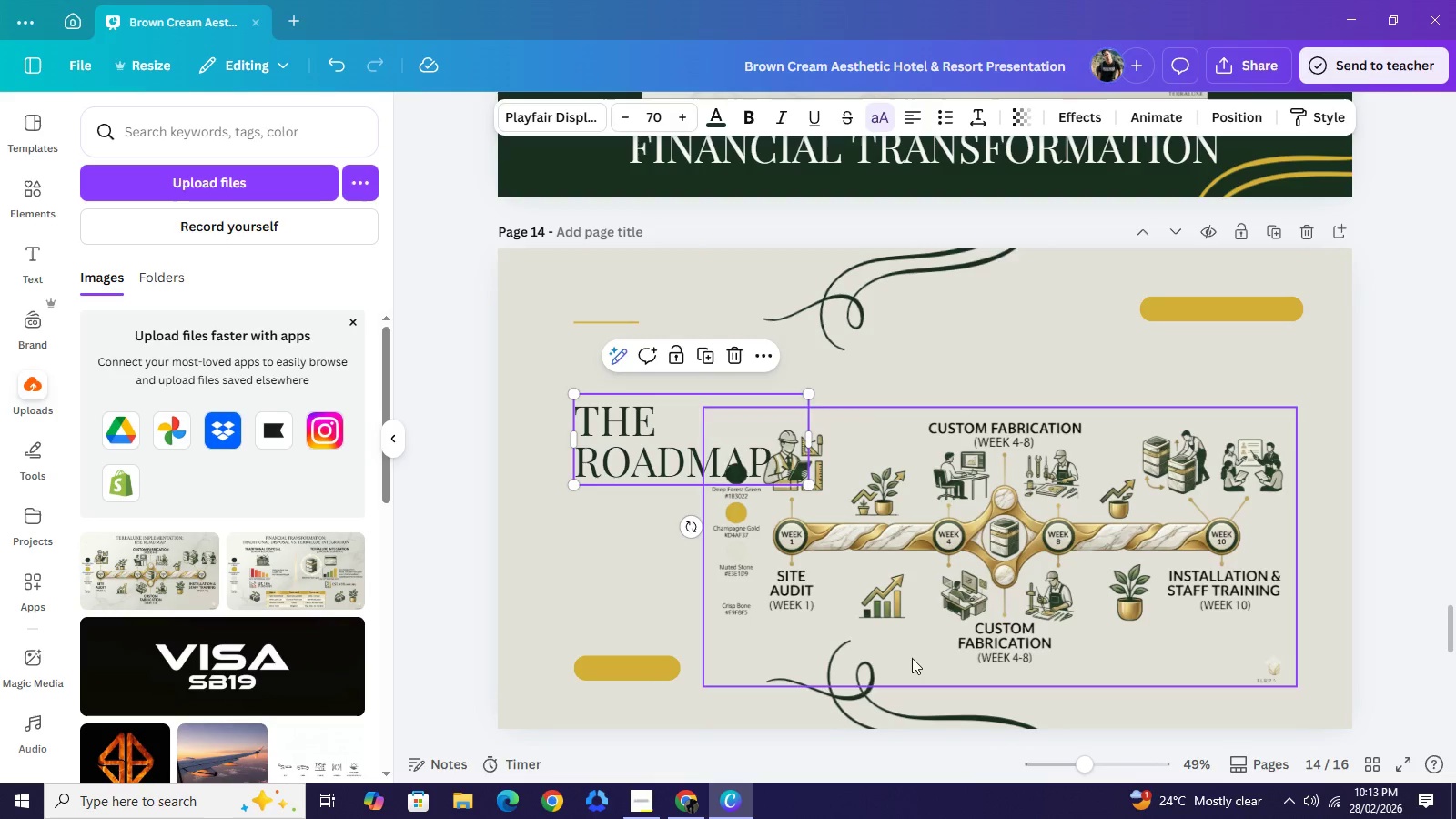 
scroll: coordinate [874, 615], scroll_direction: down, amount: 1.0
 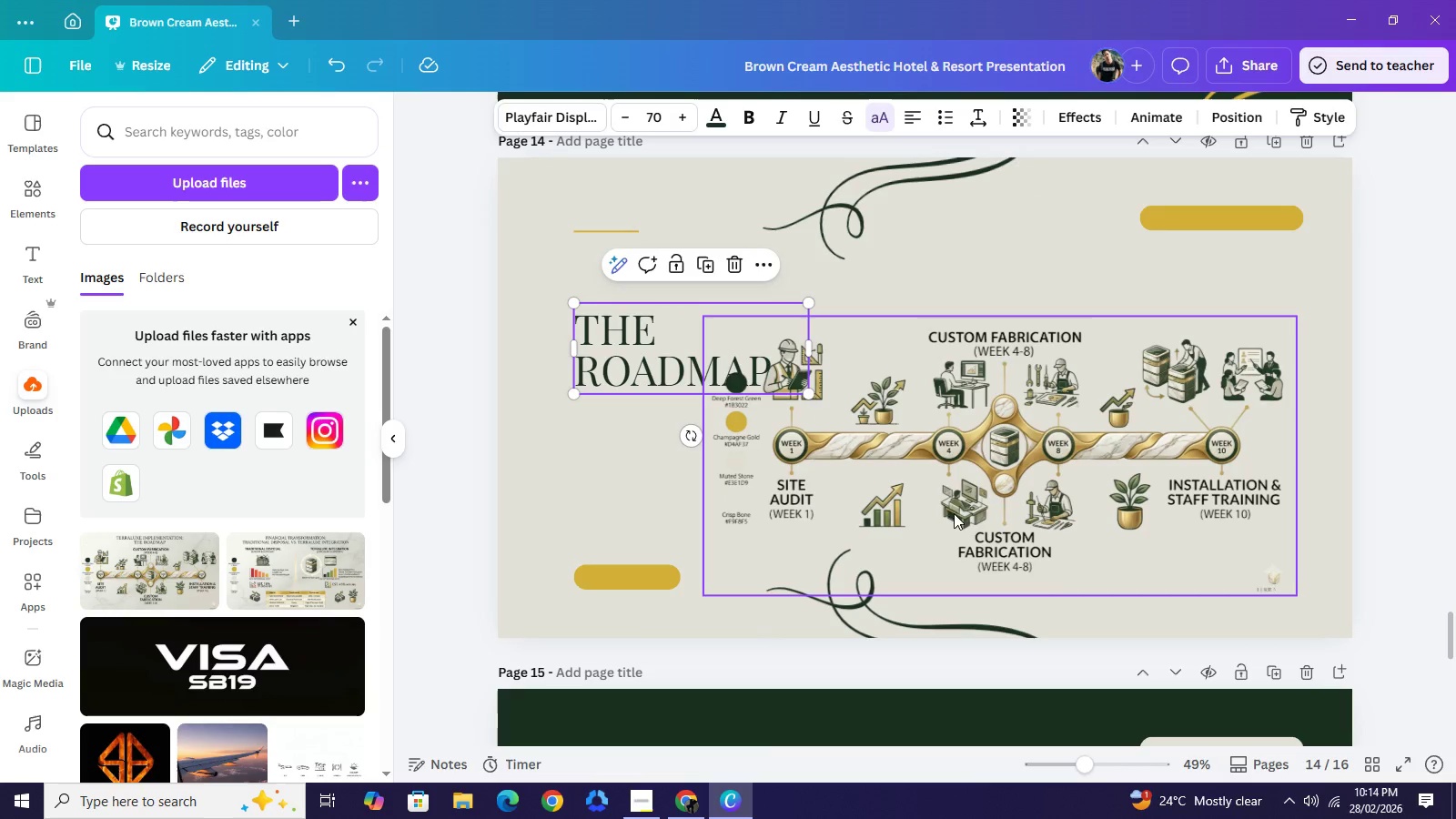 
scroll: coordinate [958, 505], scroll_direction: up, amount: 4.0
 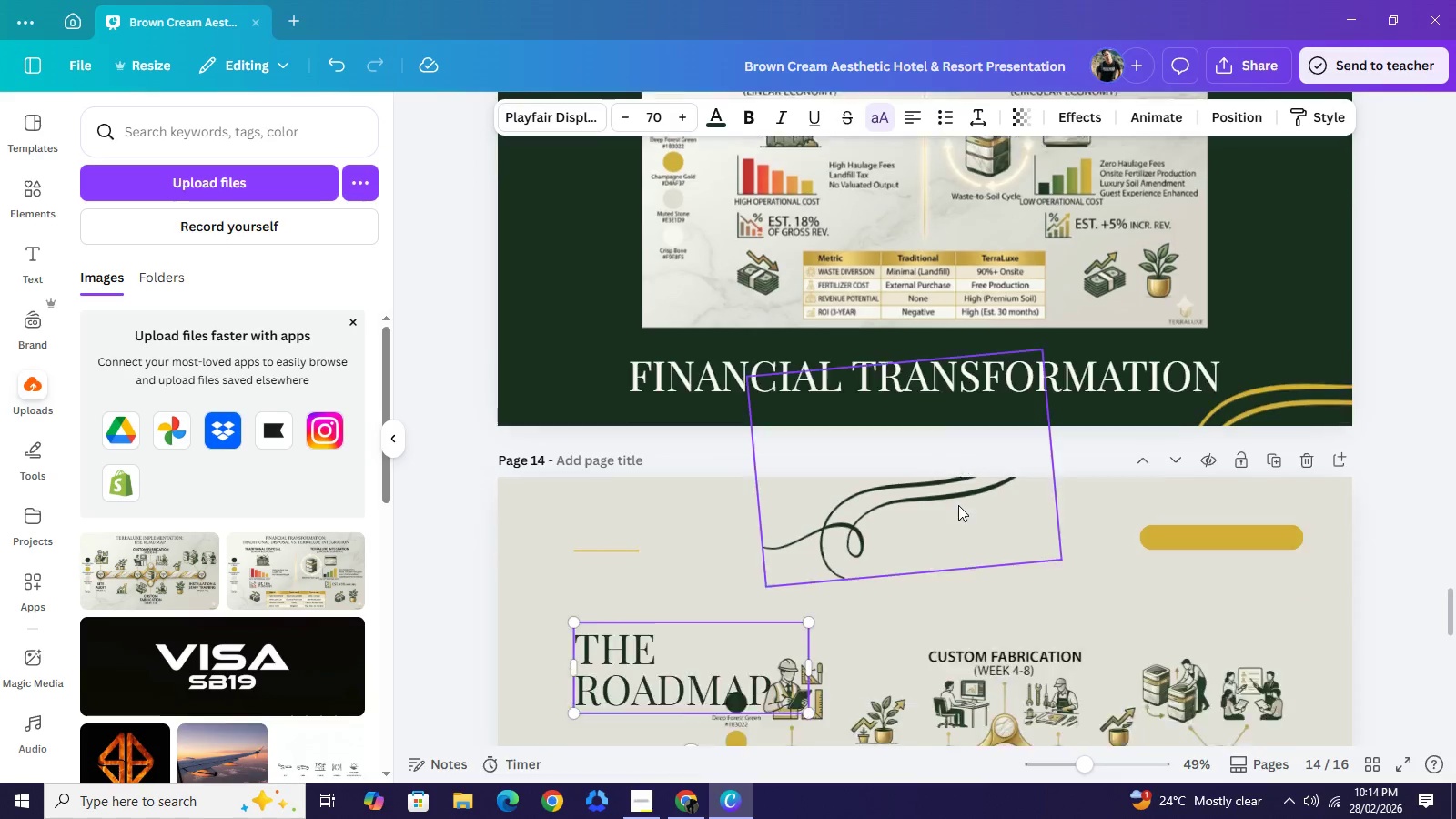 
scroll: coordinate [958, 505], scroll_direction: down, amount: 2.0
 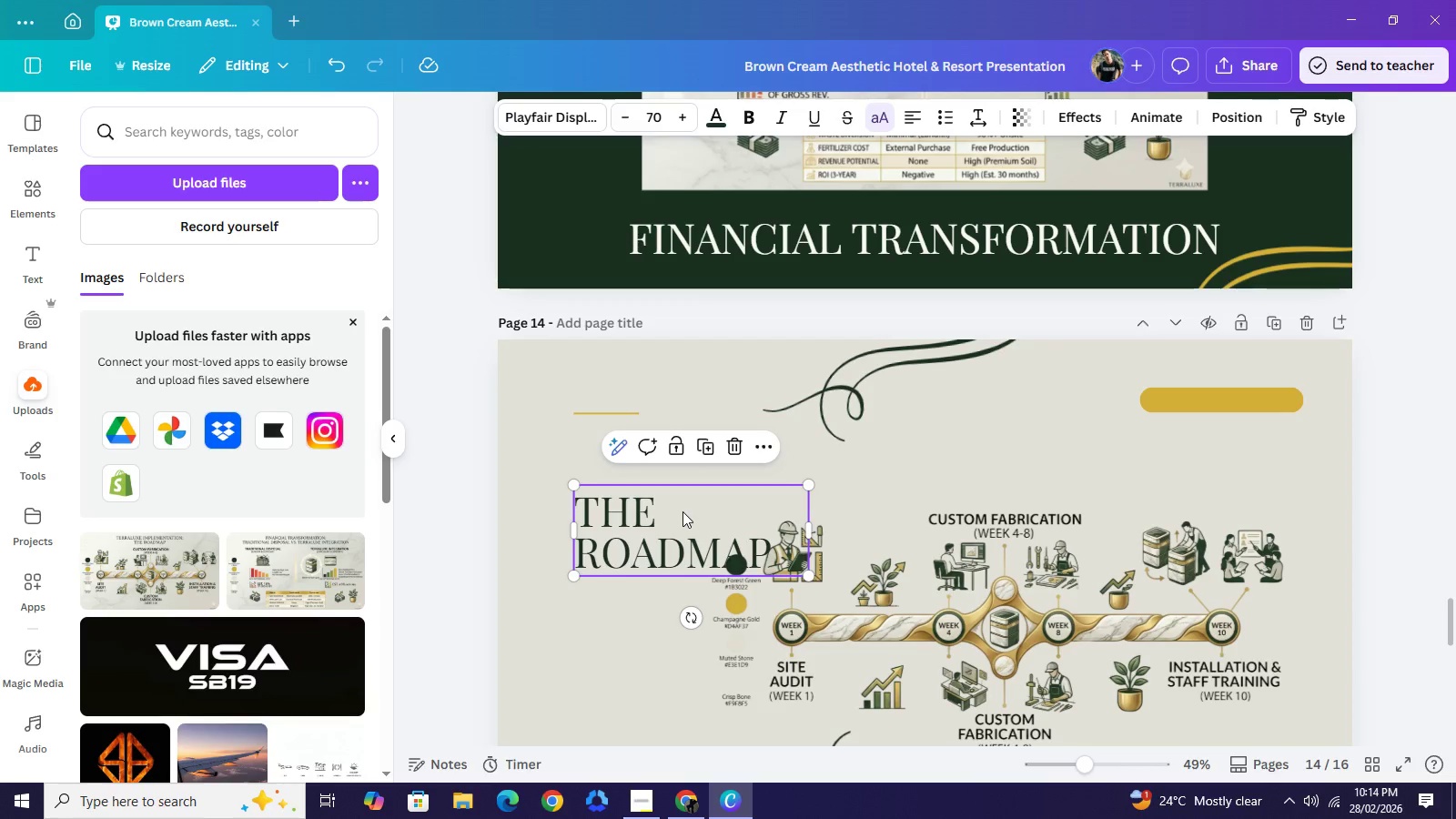 
left_click_drag(start_coordinate=[682, 511], to_coordinate=[763, 460])
 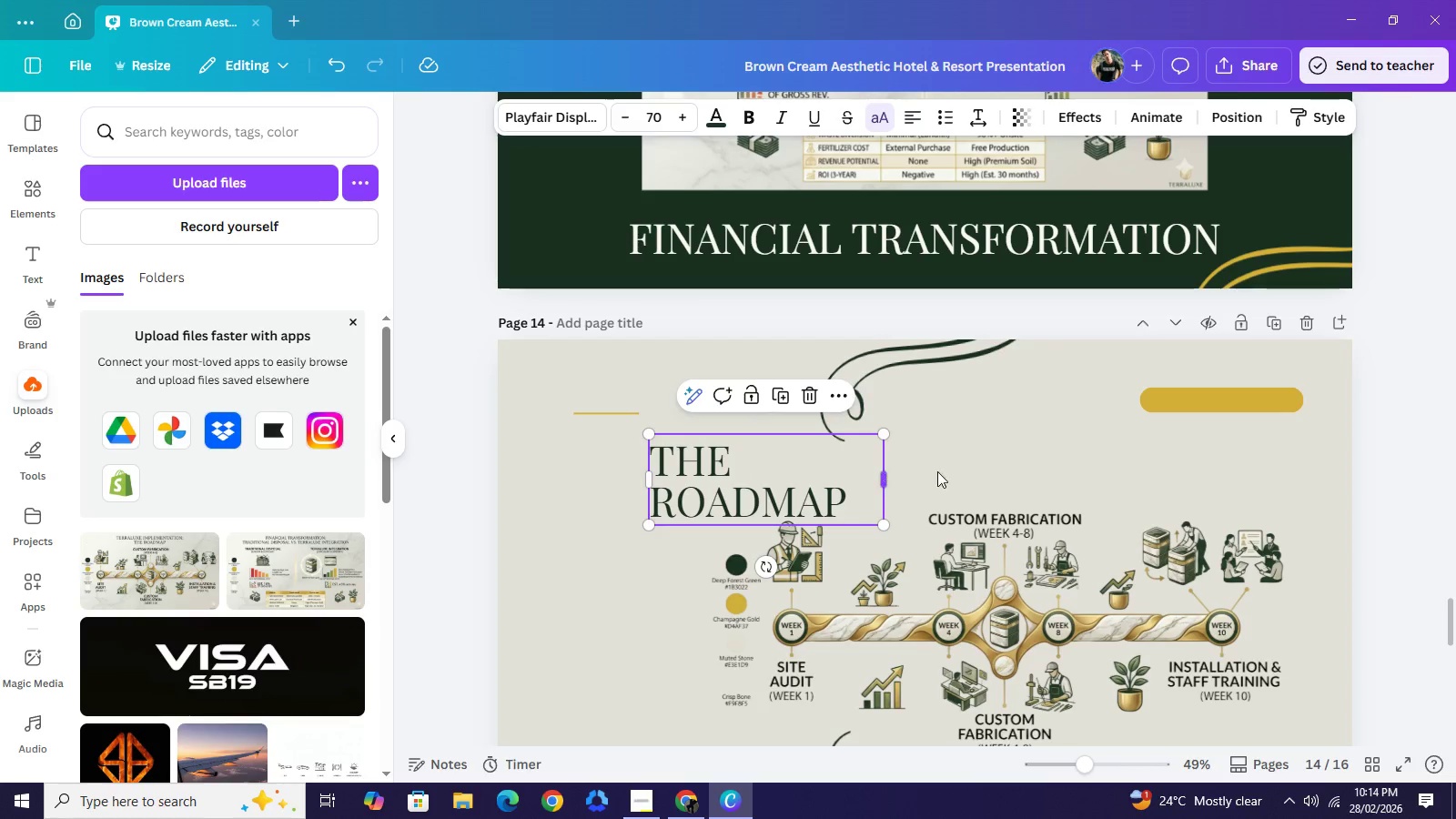 
left_click_drag(start_coordinate=[890, 480], to_coordinate=[973, 471])
 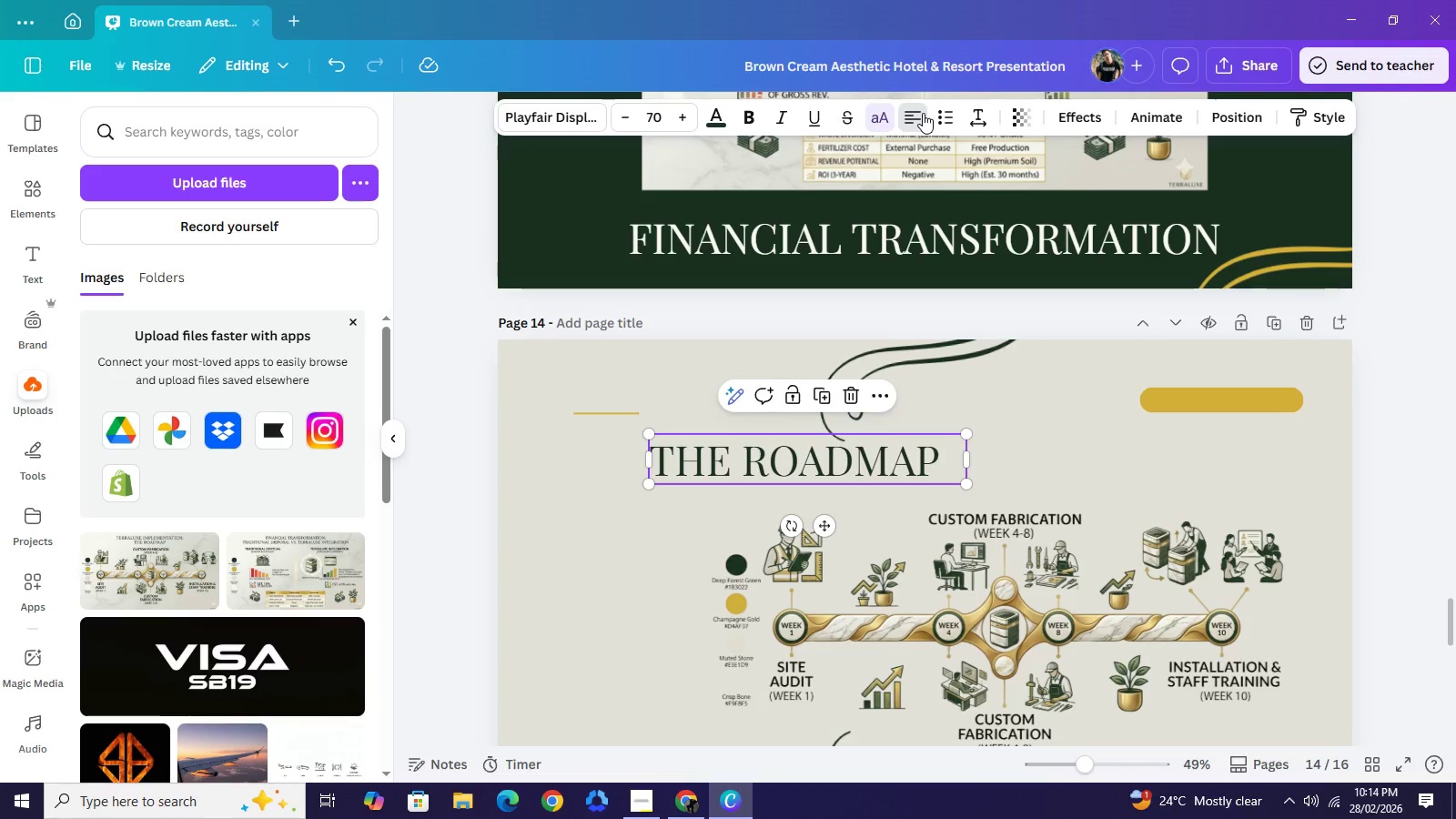 
left_click([923, 113])
 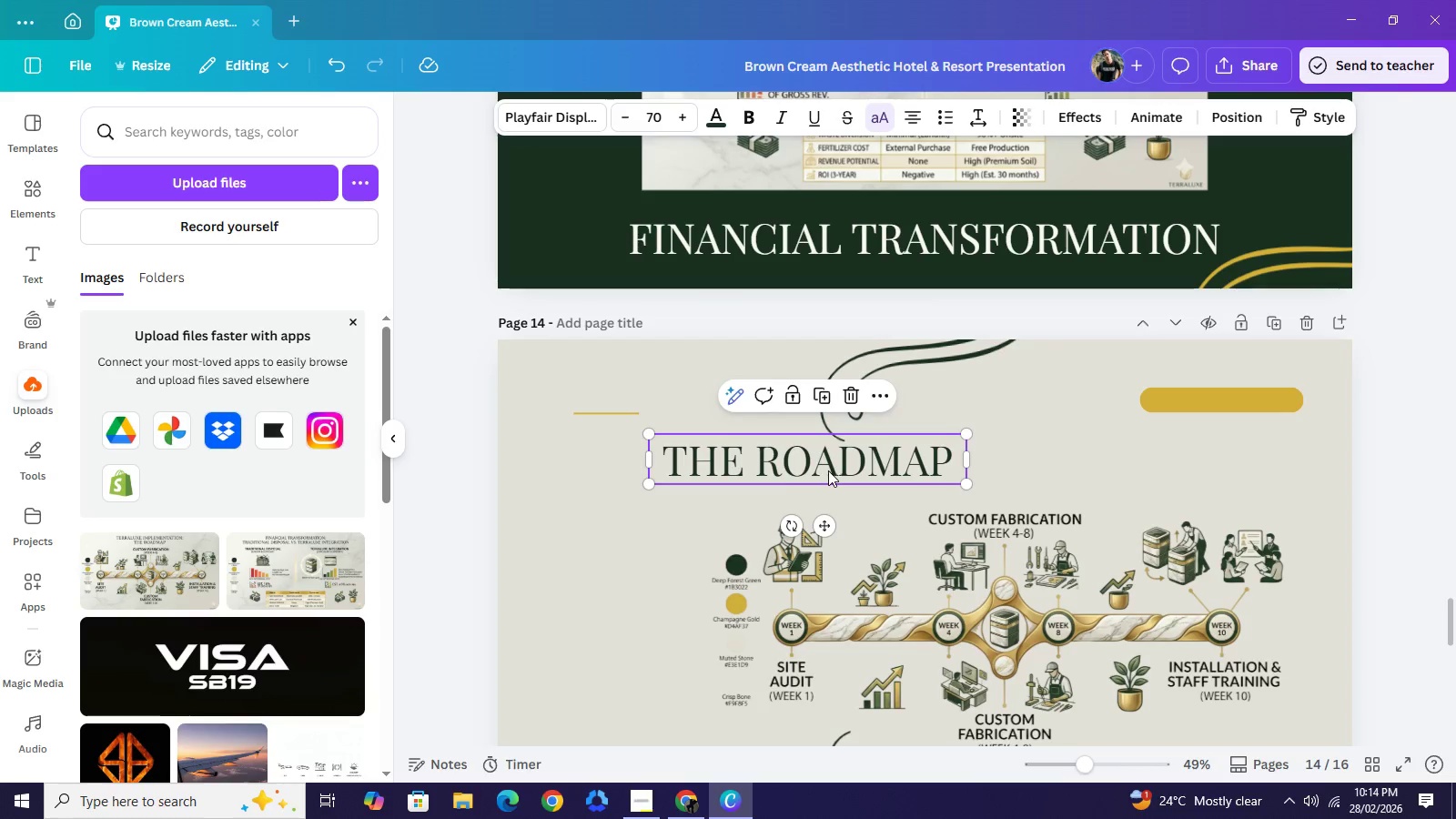 
left_click_drag(start_coordinate=[829, 470], to_coordinate=[732, 462])
 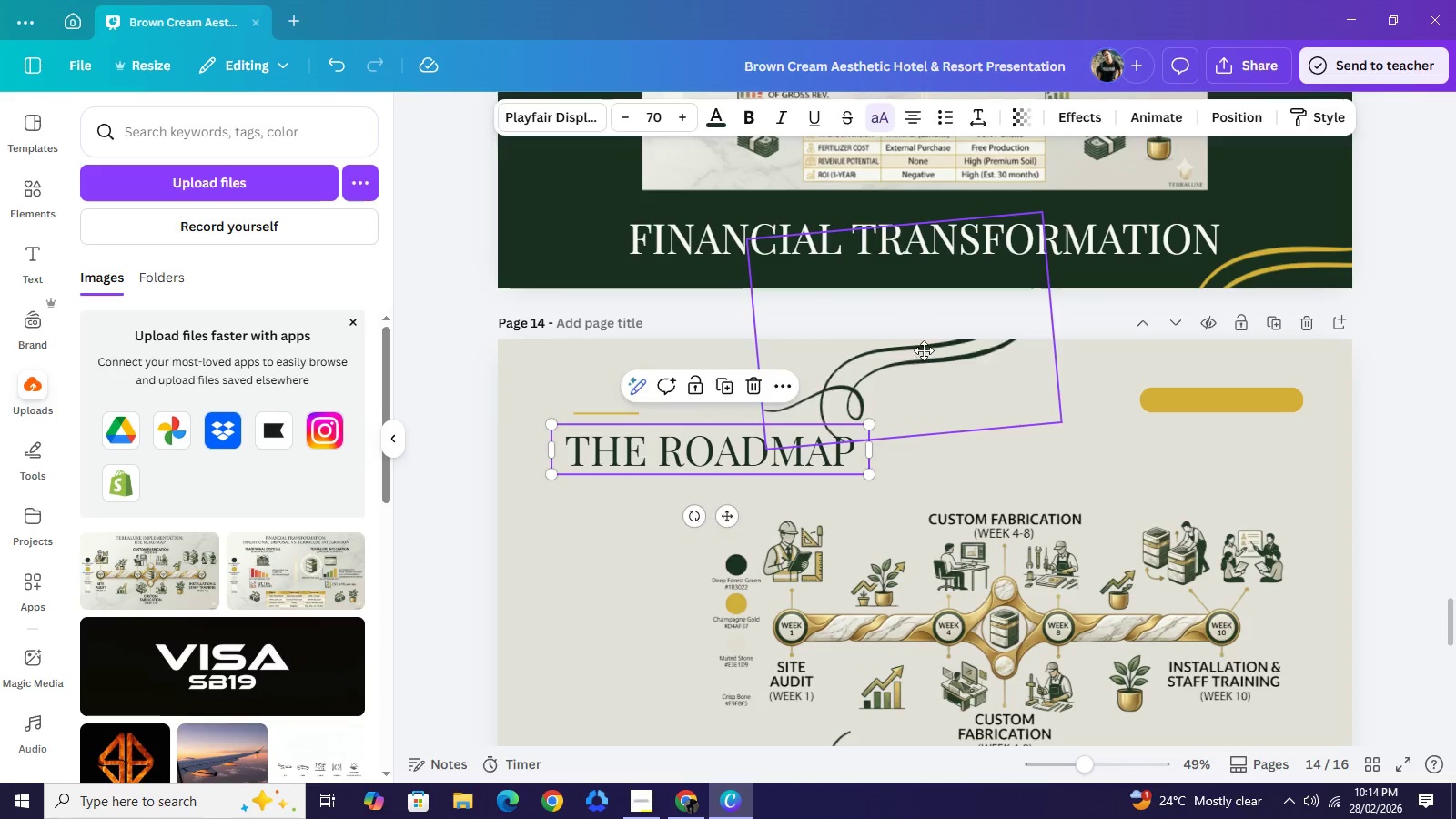 
left_click_drag(start_coordinate=[915, 381], to_coordinate=[924, 350])
 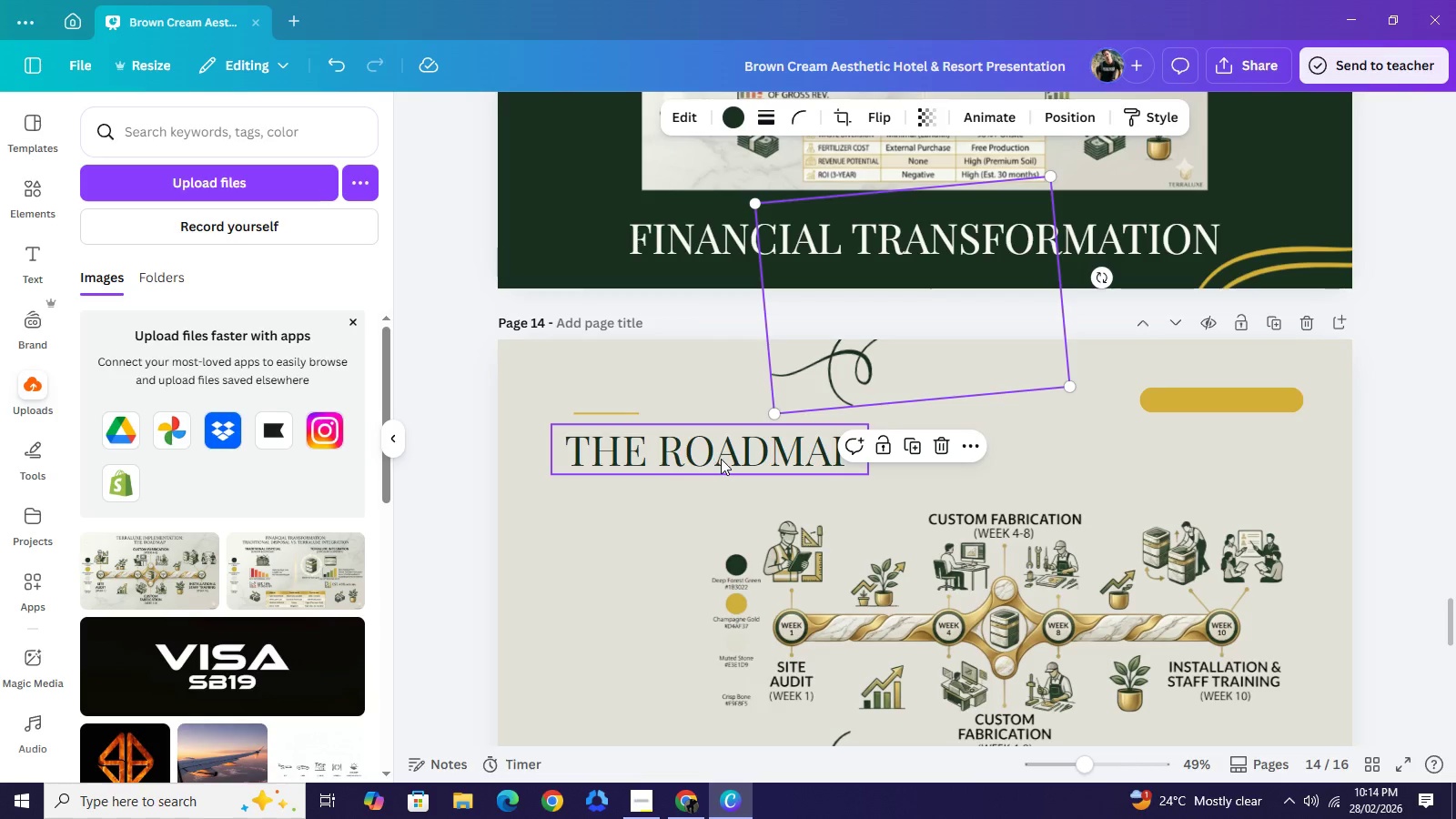 
left_click_drag(start_coordinate=[703, 459], to_coordinate=[723, 459])
 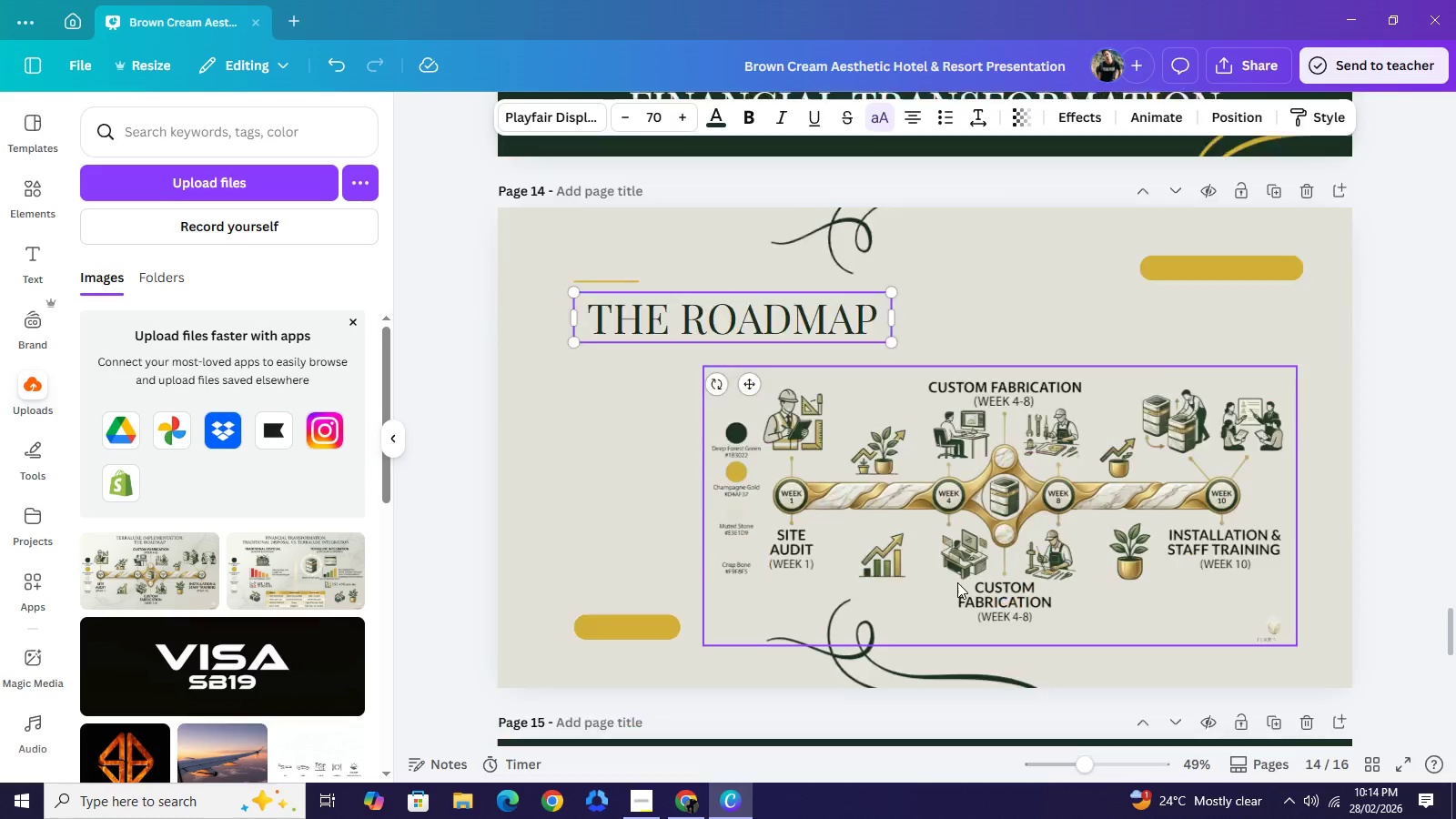 
scroll: coordinate [982, 600], scroll_direction: down, amount: 2.0
 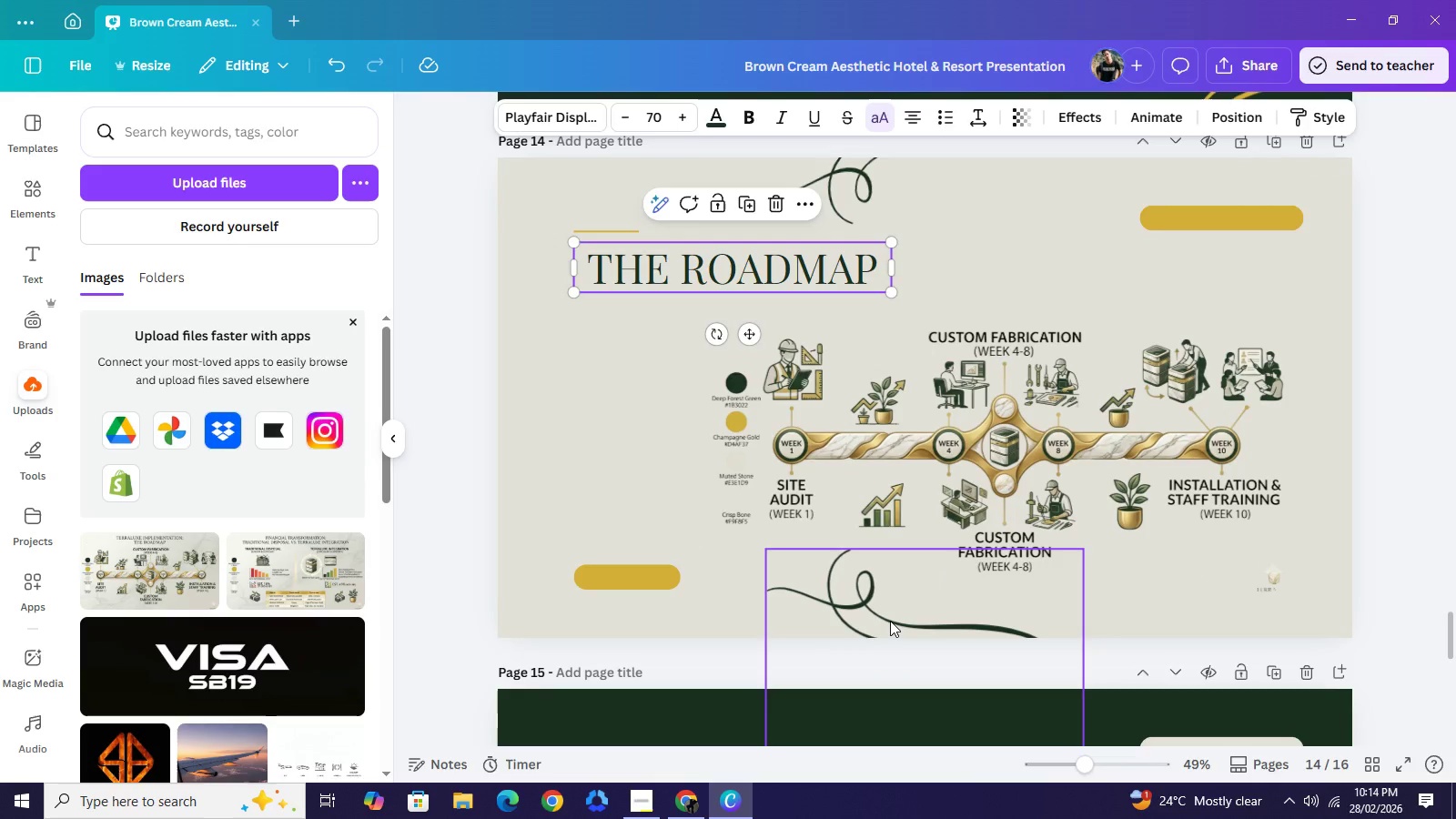 
left_click_drag(start_coordinate=[890, 621], to_coordinate=[901, 627])
 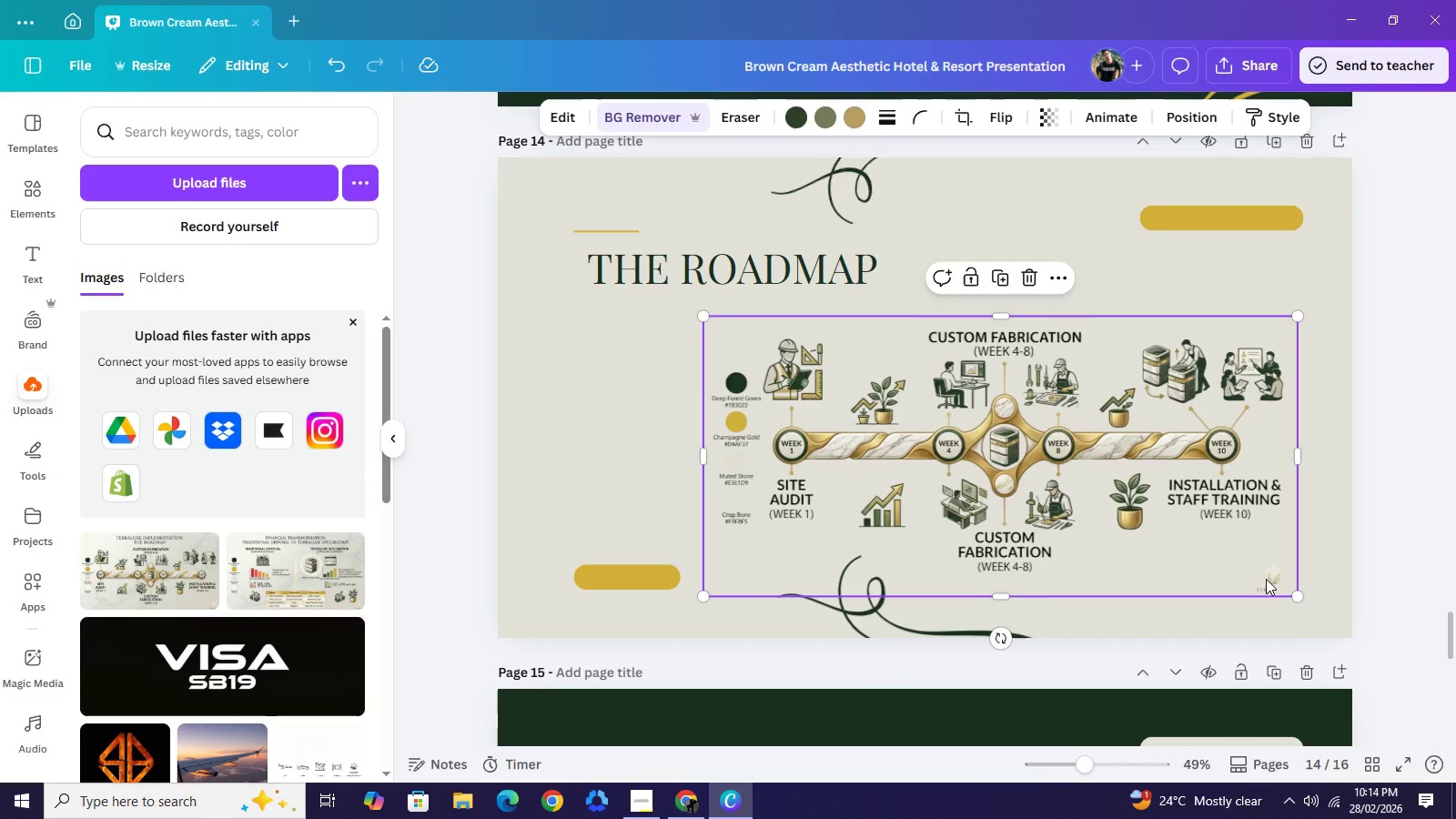 
left_click([1266, 579])
 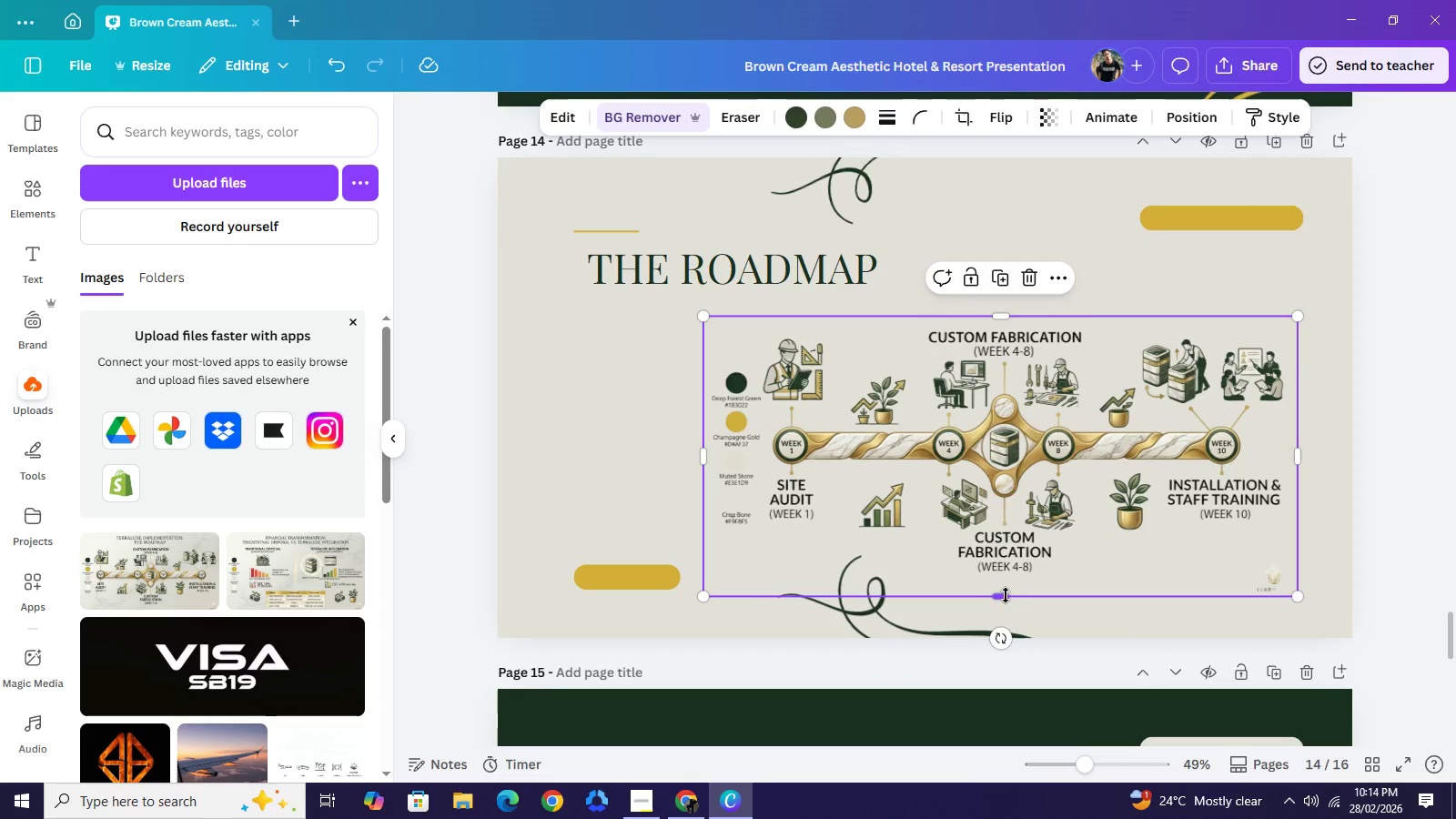 
left_click_drag(start_coordinate=[1001, 598], to_coordinate=[1005, 583])
 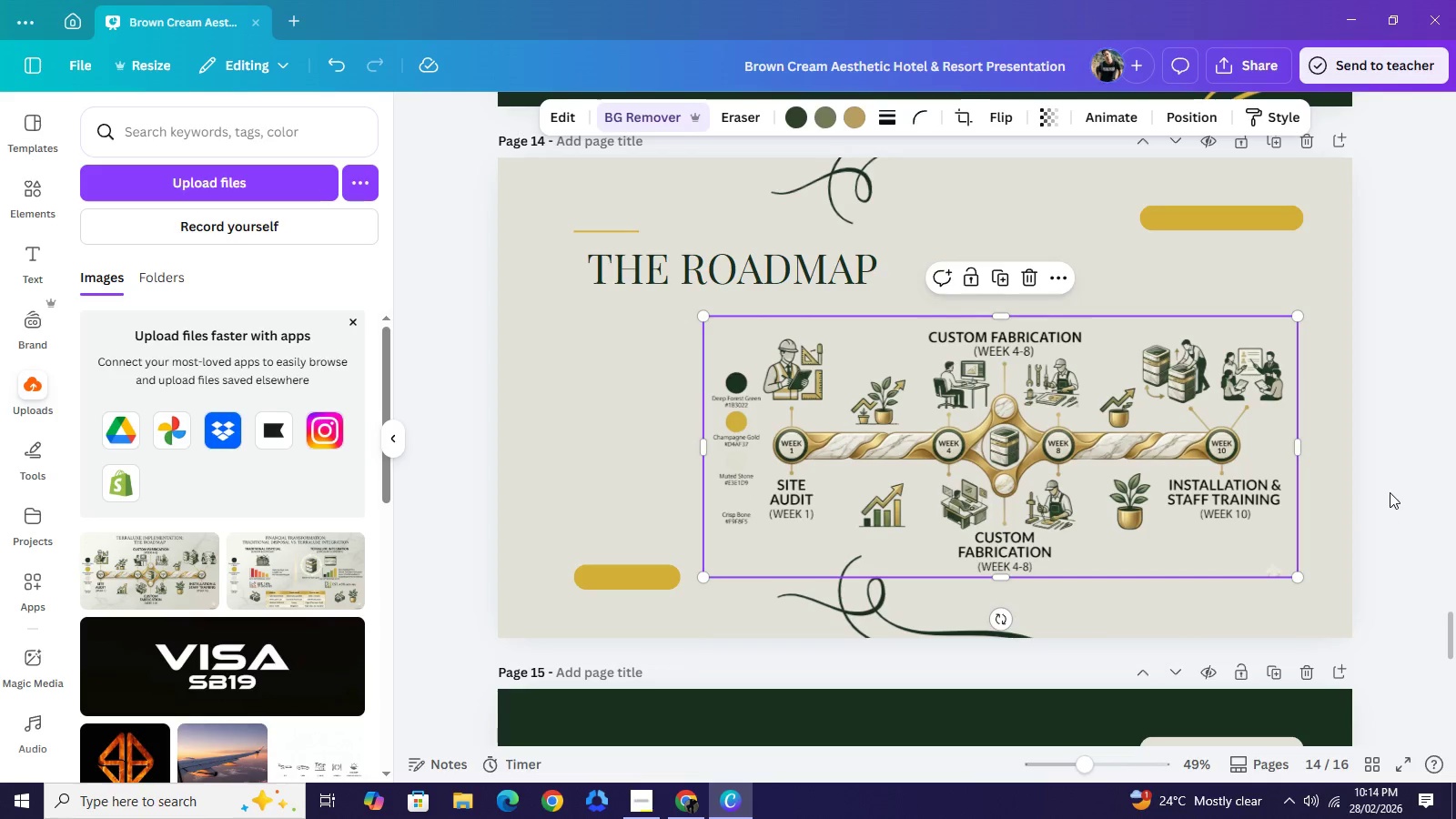 
left_click([1393, 487])
 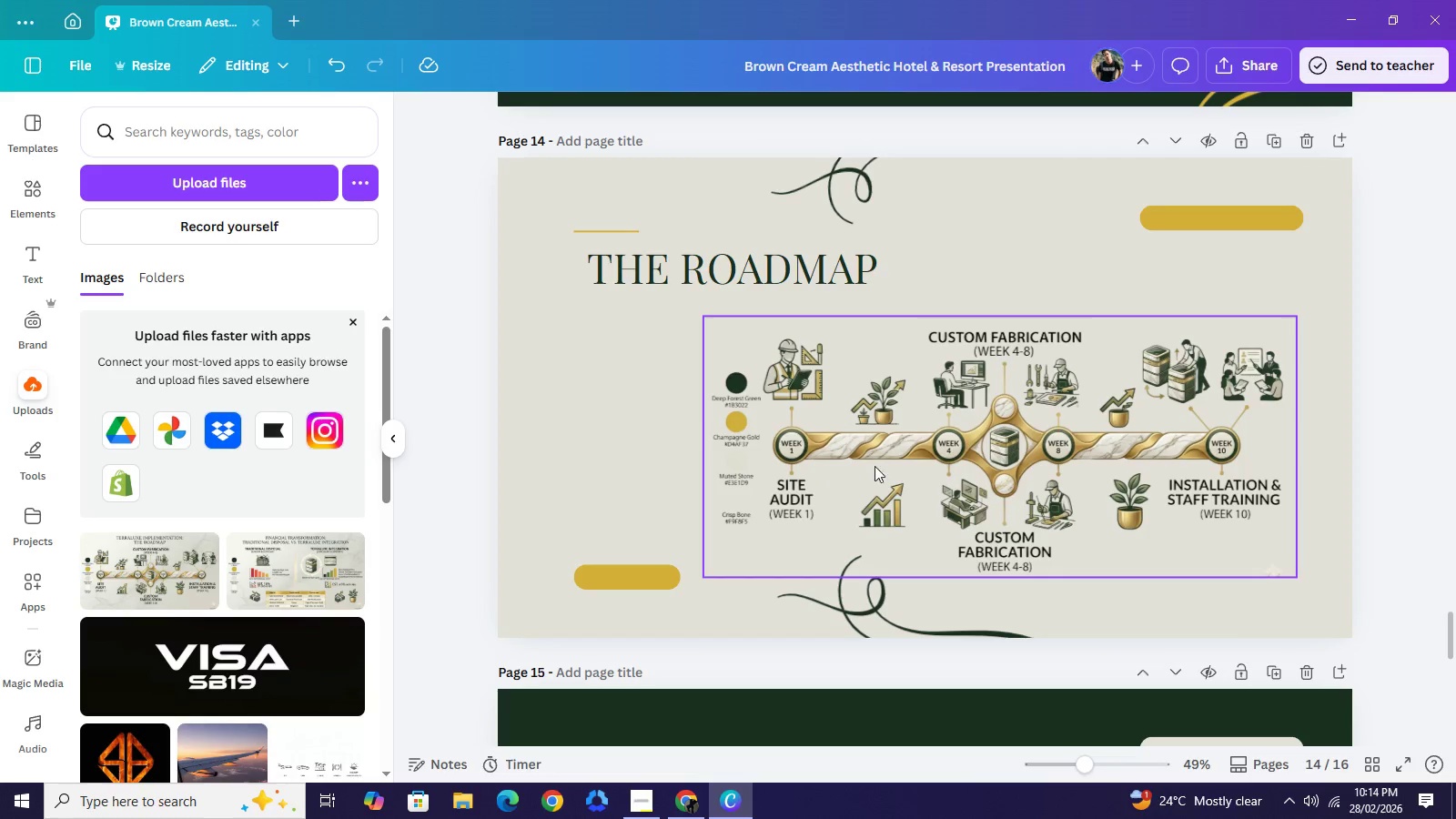 
left_click_drag(start_coordinate=[963, 433], to_coordinate=[853, 420])
 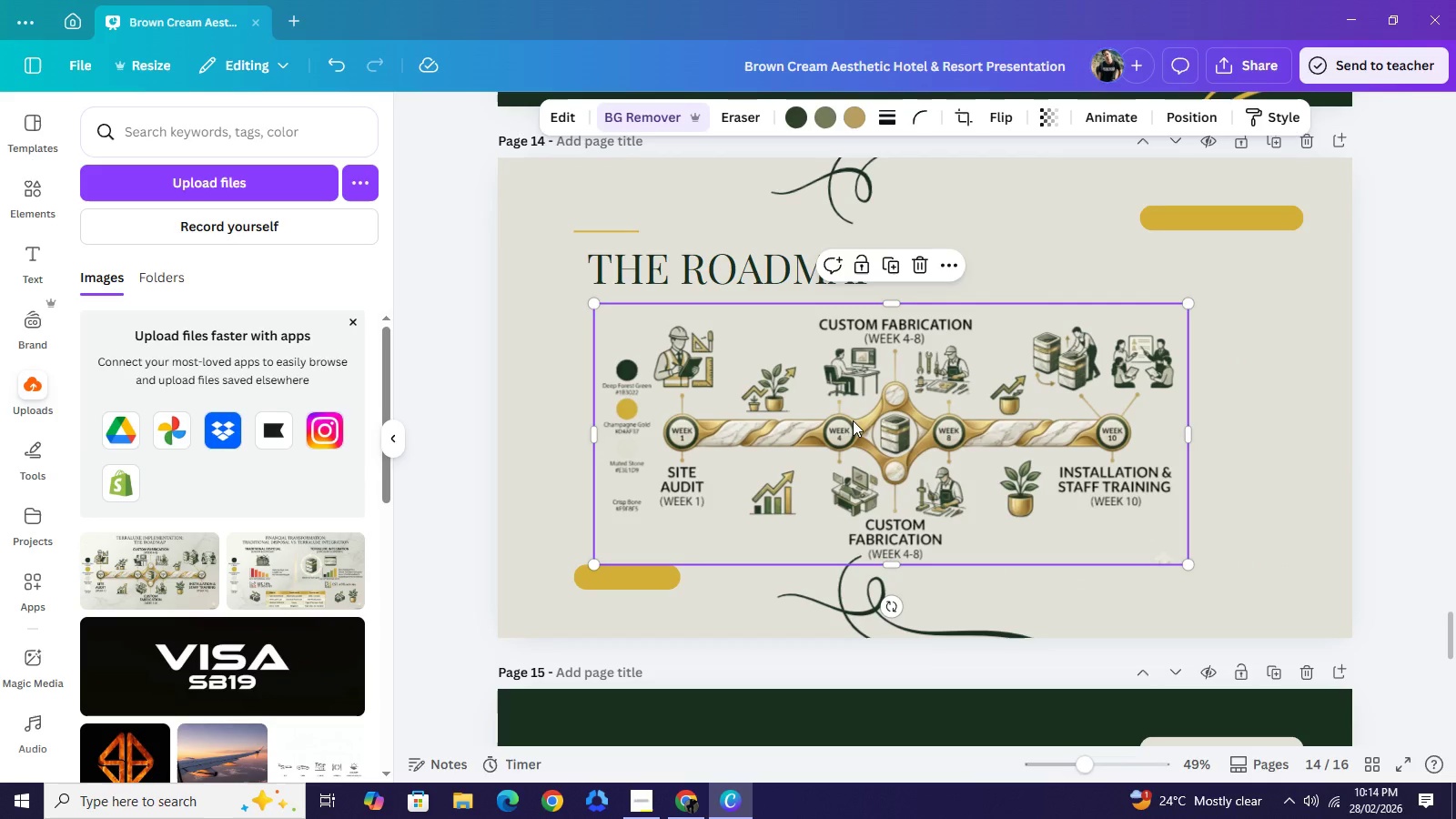 
left_click_drag(start_coordinate=[853, 420], to_coordinate=[876, 416])
 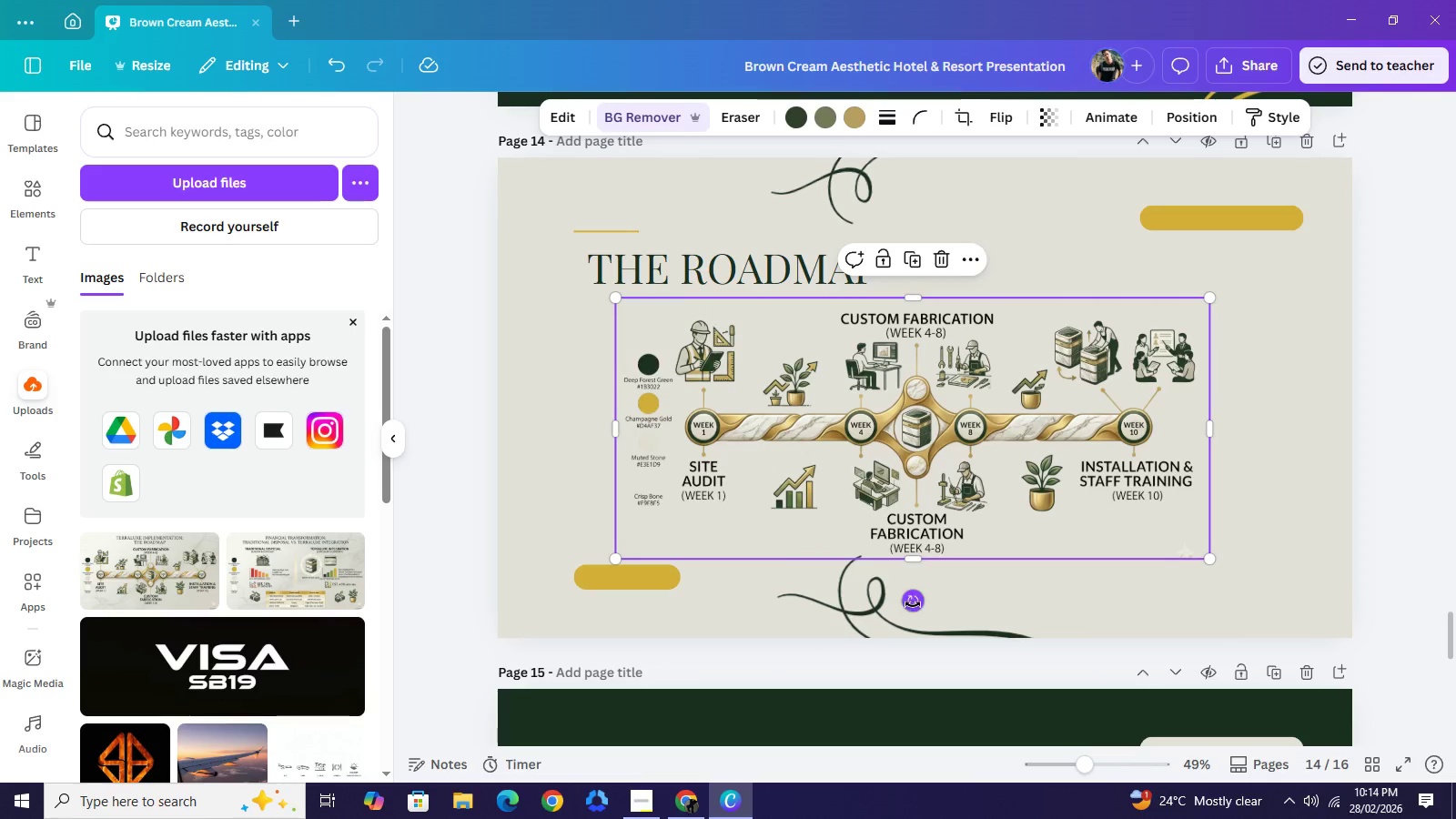 
left_click_drag(start_coordinate=[909, 604], to_coordinate=[968, 614])
 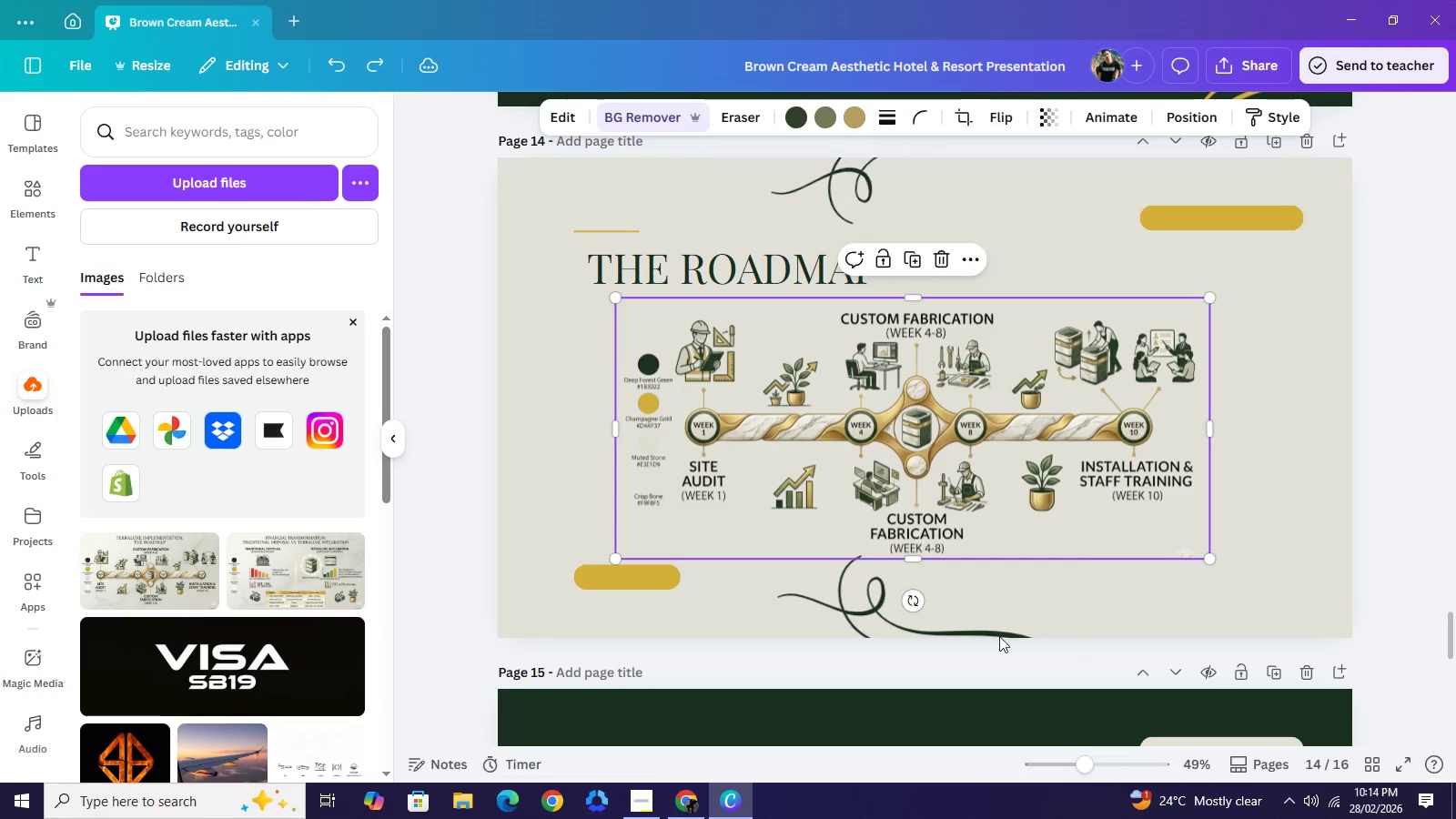 
left_click_drag(start_coordinate=[991, 620], to_coordinate=[1323, 622])
 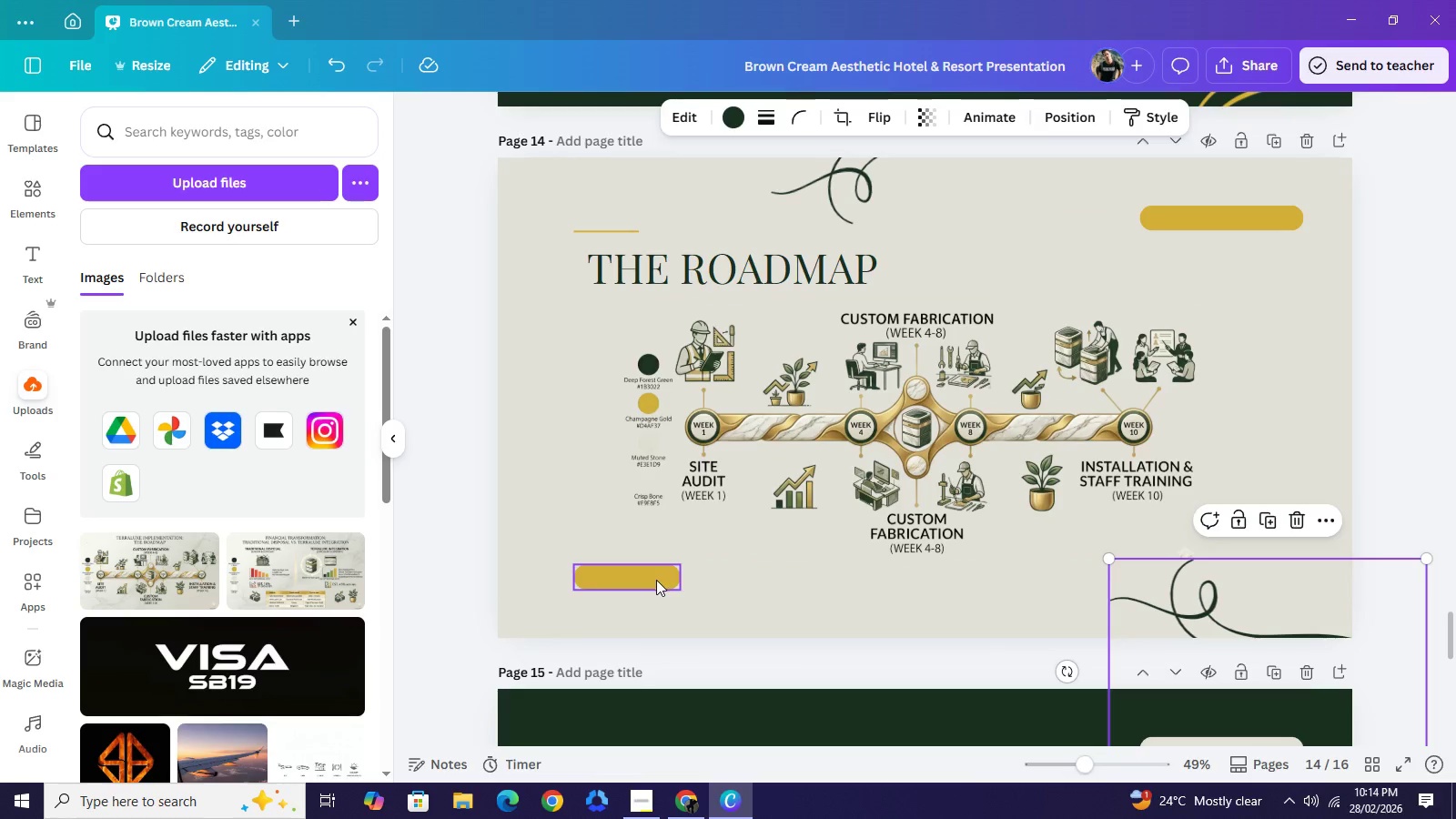 
left_click_drag(start_coordinate=[656, 579], to_coordinate=[660, 608])
 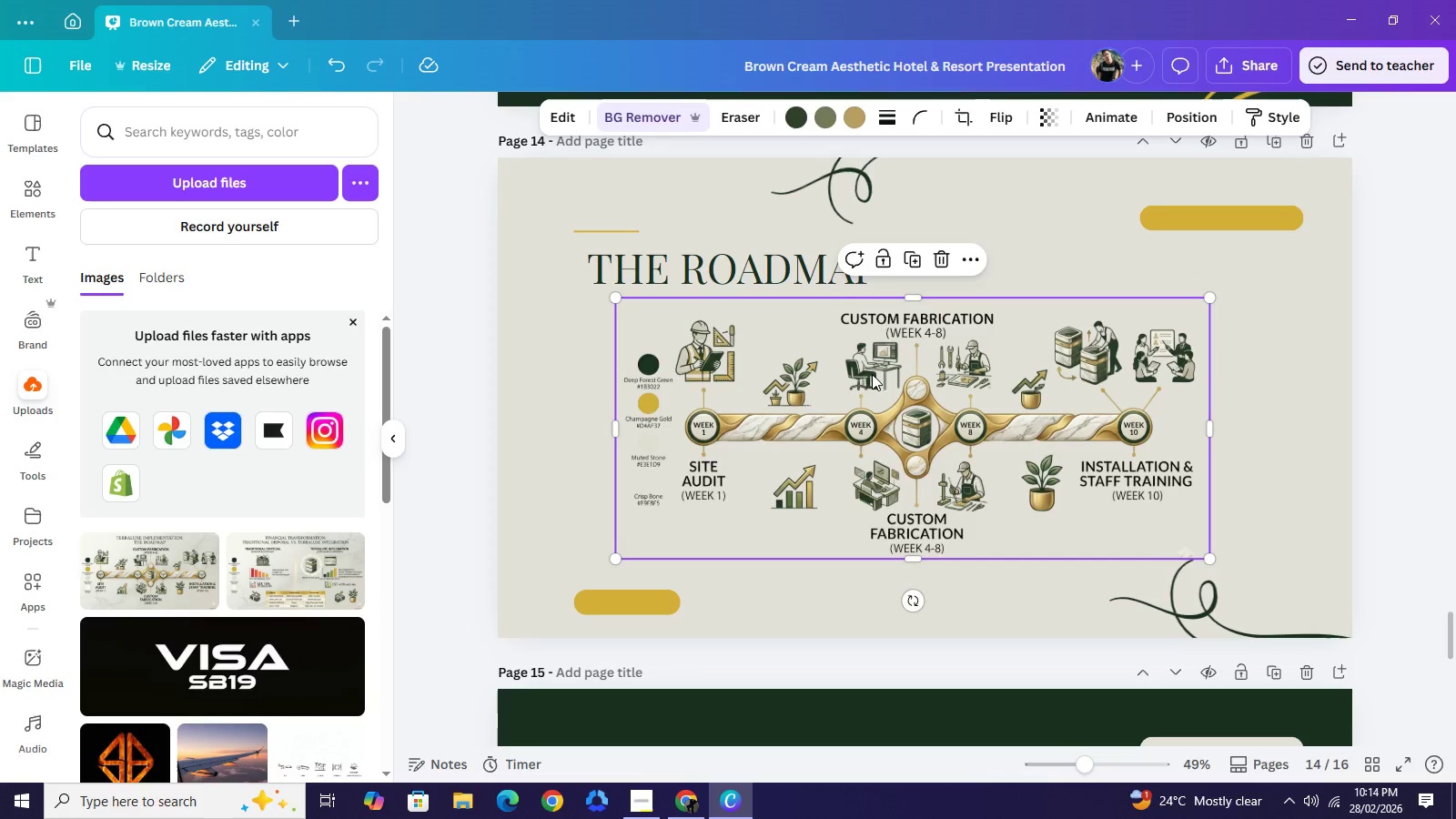 
left_click([872, 371])
 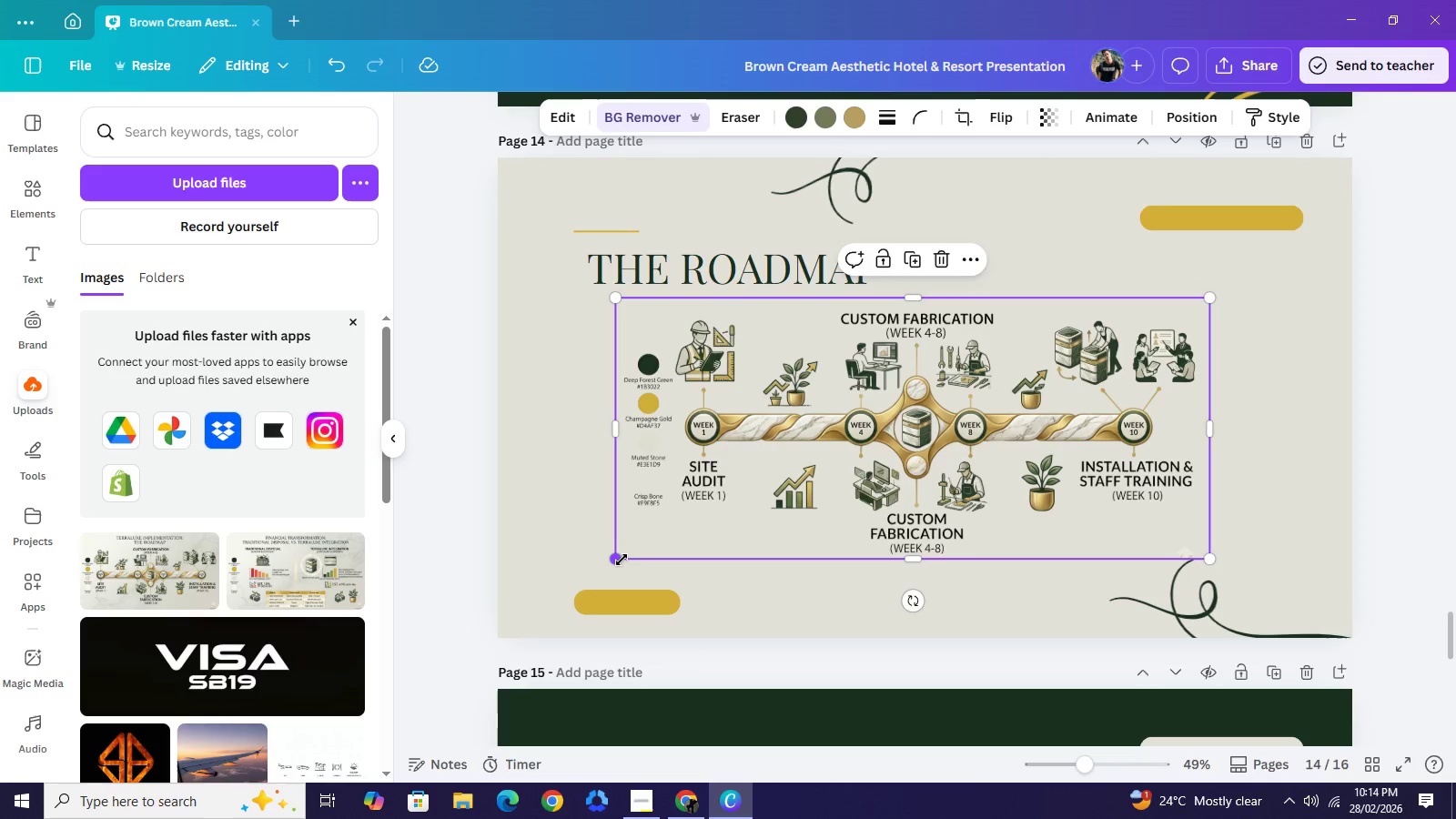 
left_click_drag(start_coordinate=[622, 560], to_coordinate=[596, 581])
 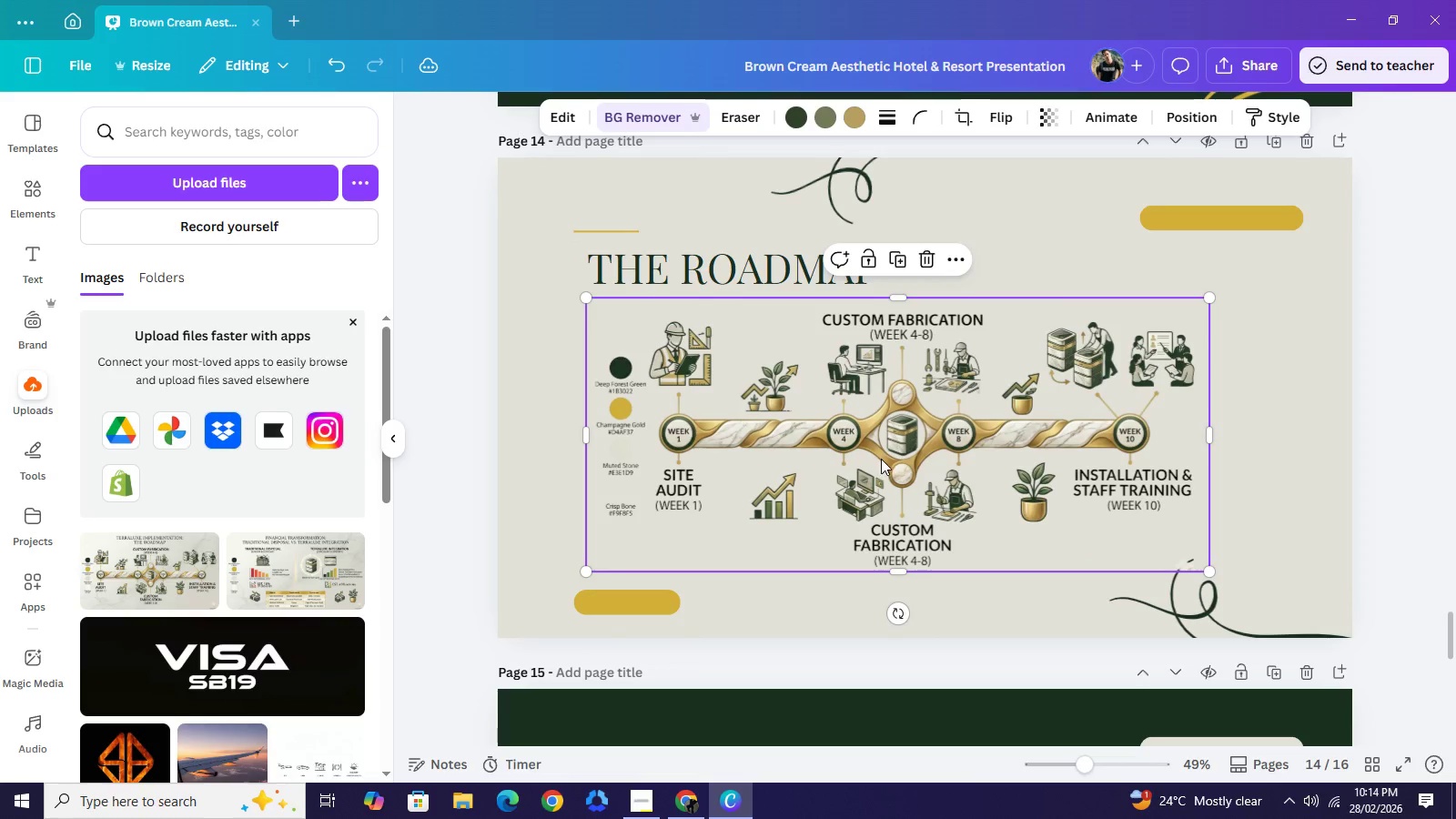 
left_click_drag(start_coordinate=[866, 463], to_coordinate=[898, 460])
 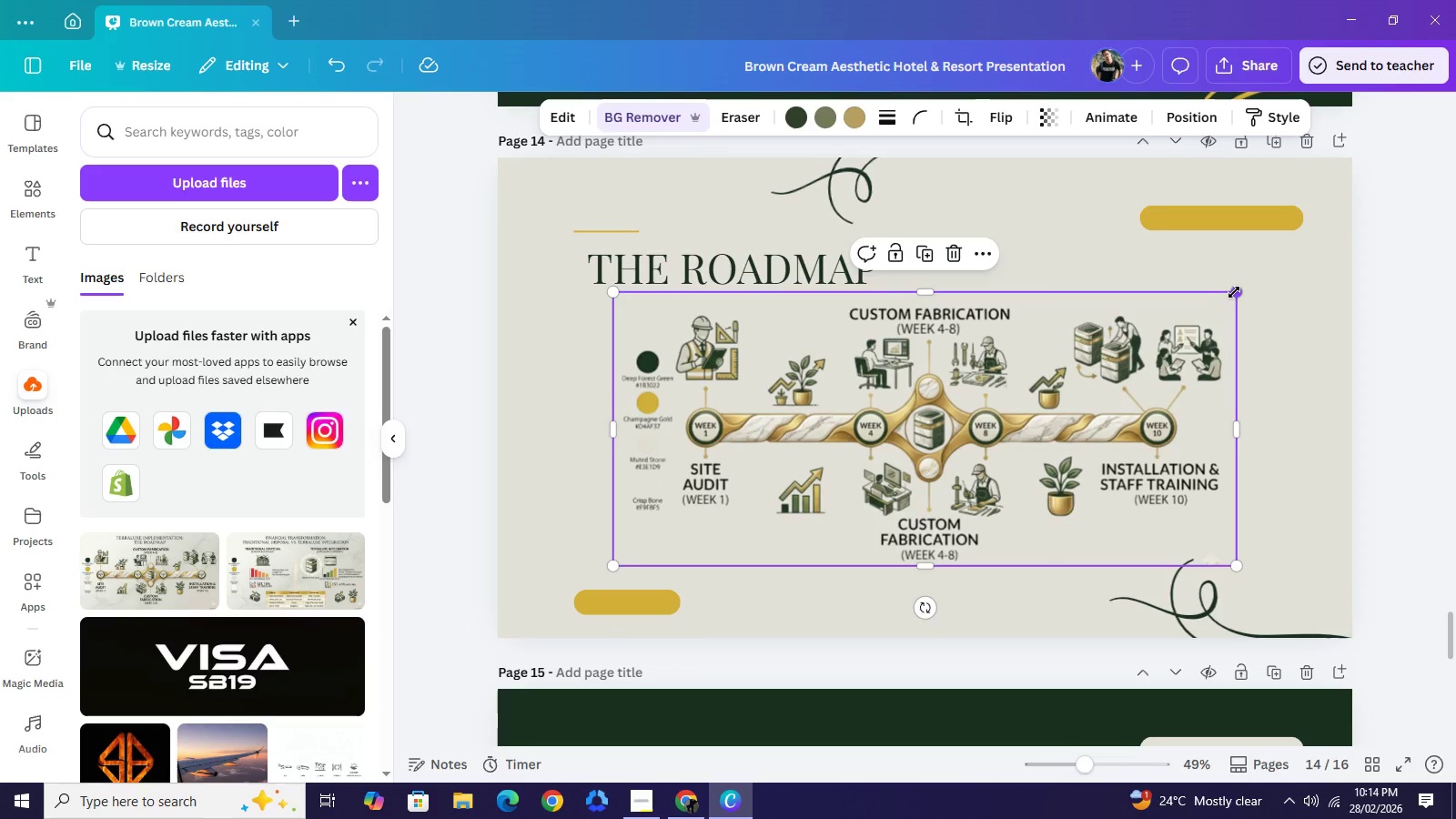 
left_click_drag(start_coordinate=[1236, 292], to_coordinate=[1260, 278])
 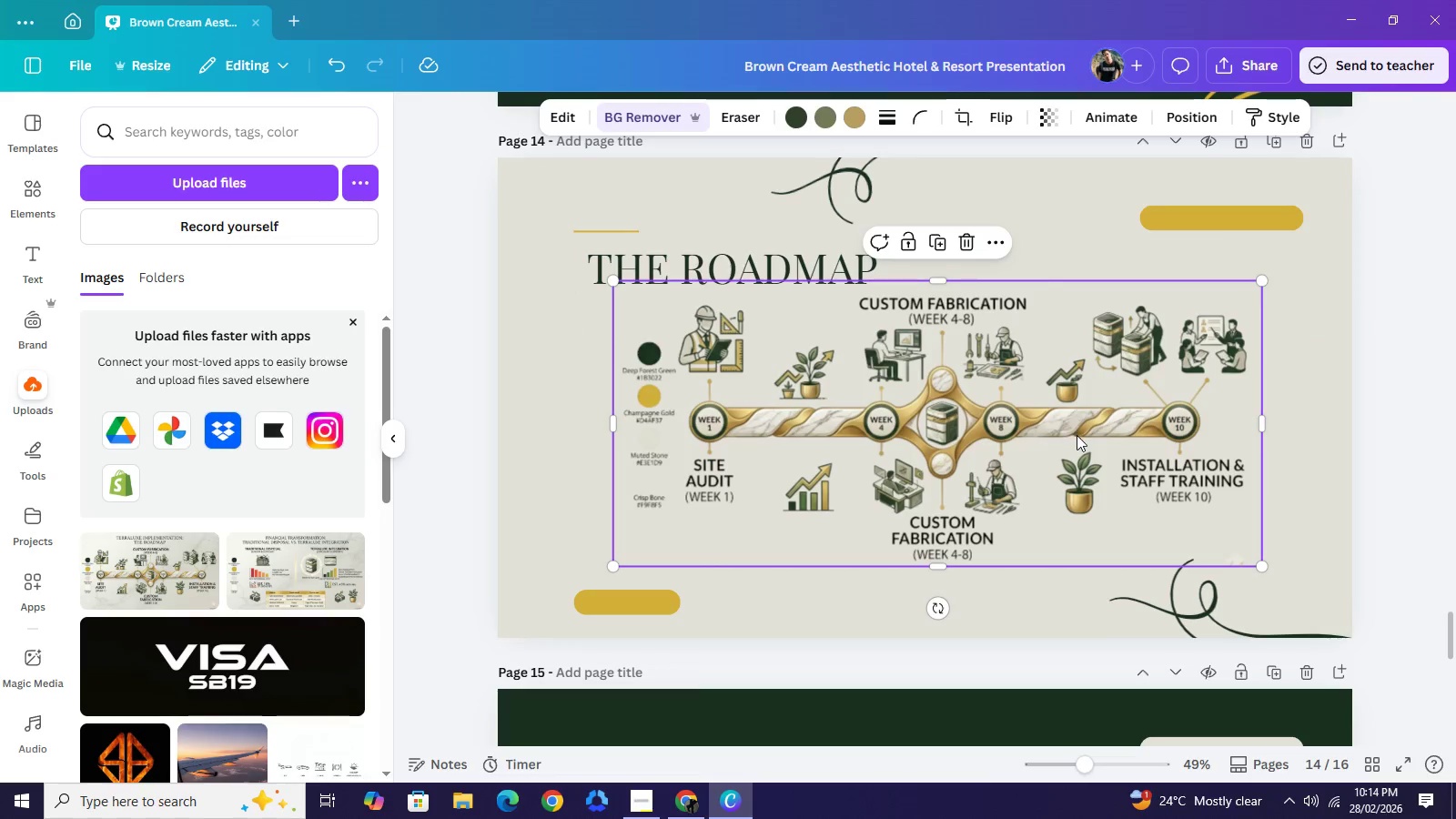 
left_click_drag(start_coordinate=[1073, 430], to_coordinate=[1061, 455])
 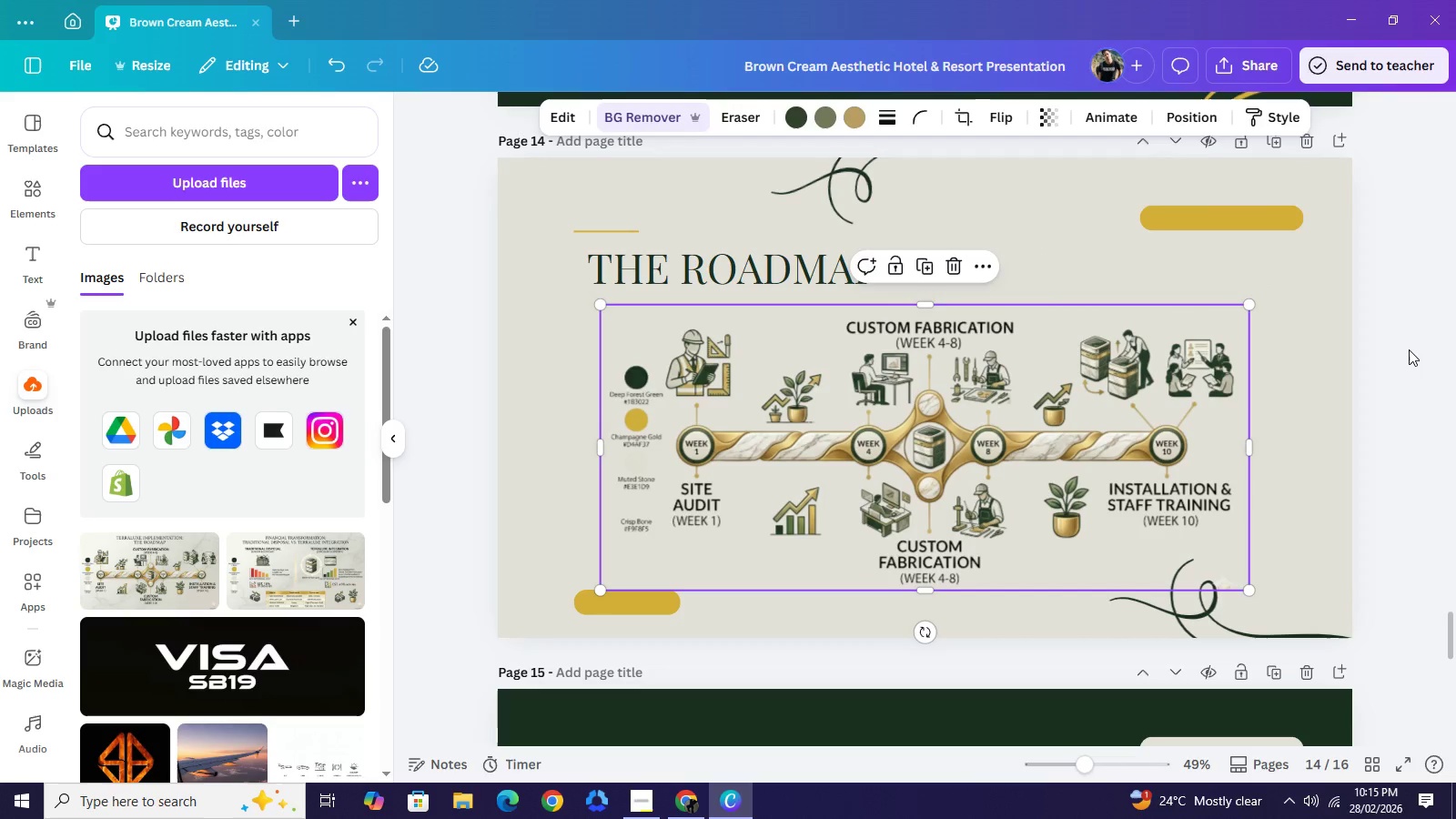 
left_click([1409, 349])
 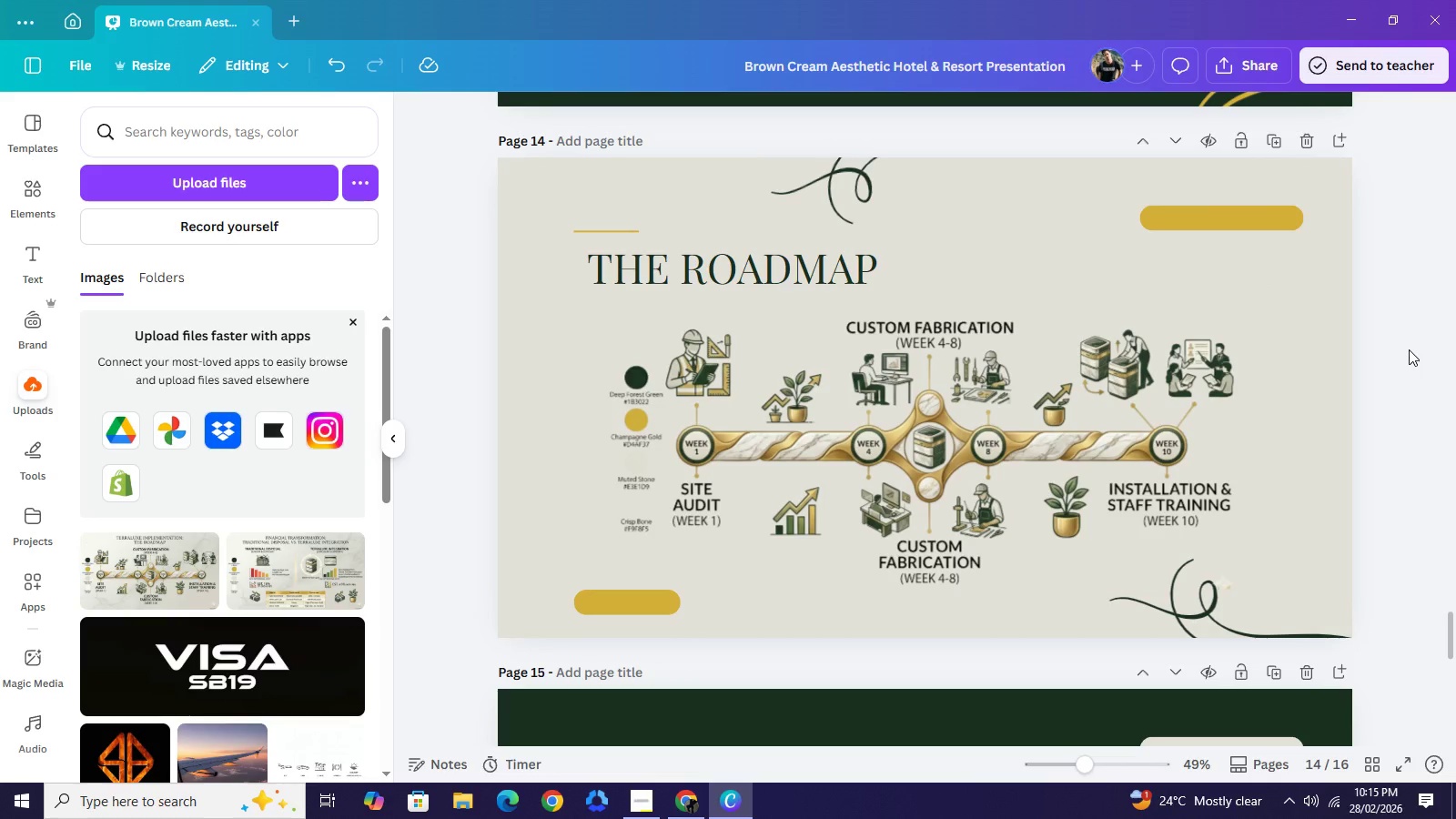 
left_click([1409, 349])
 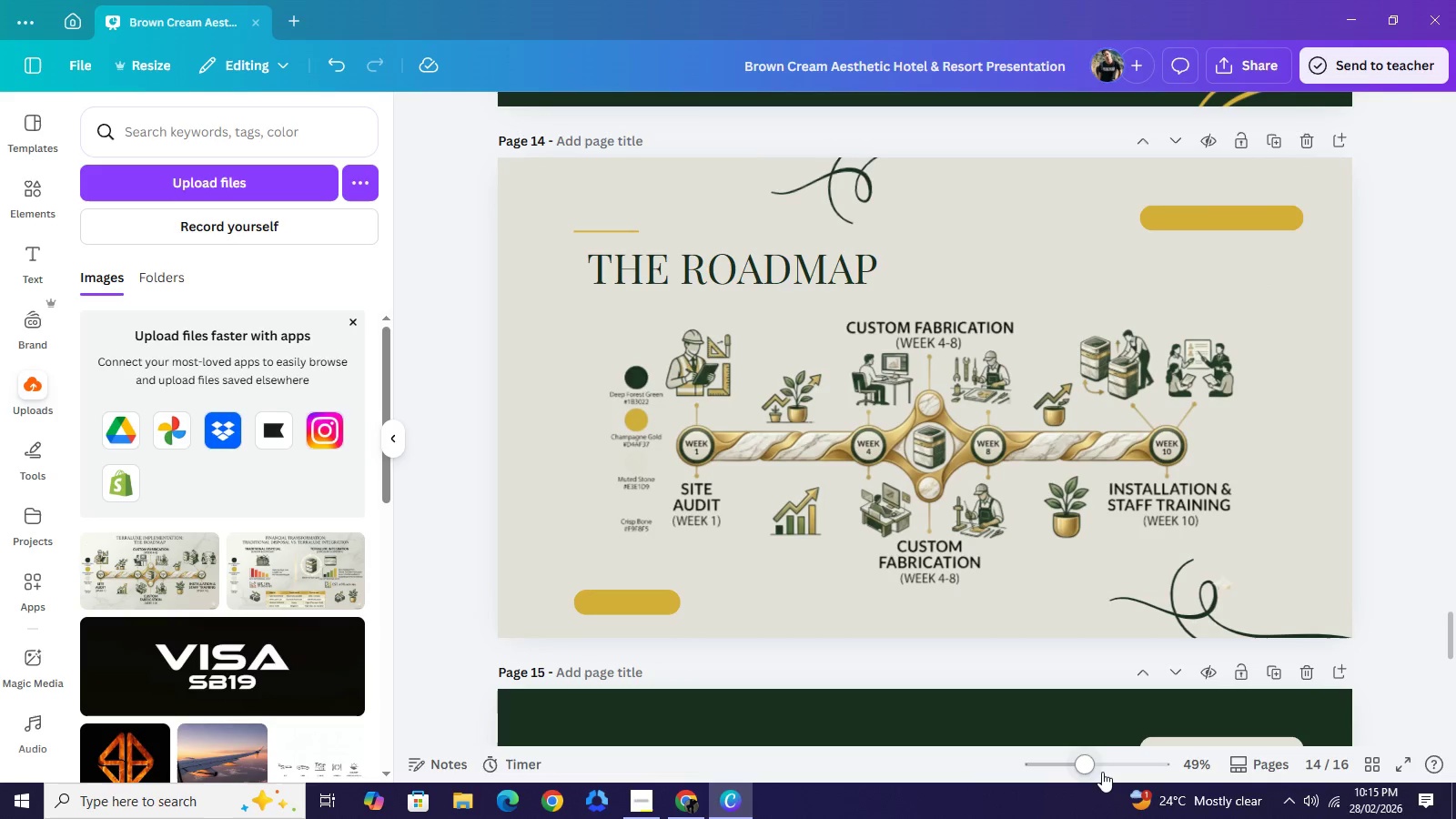 
left_click([1107, 768])
 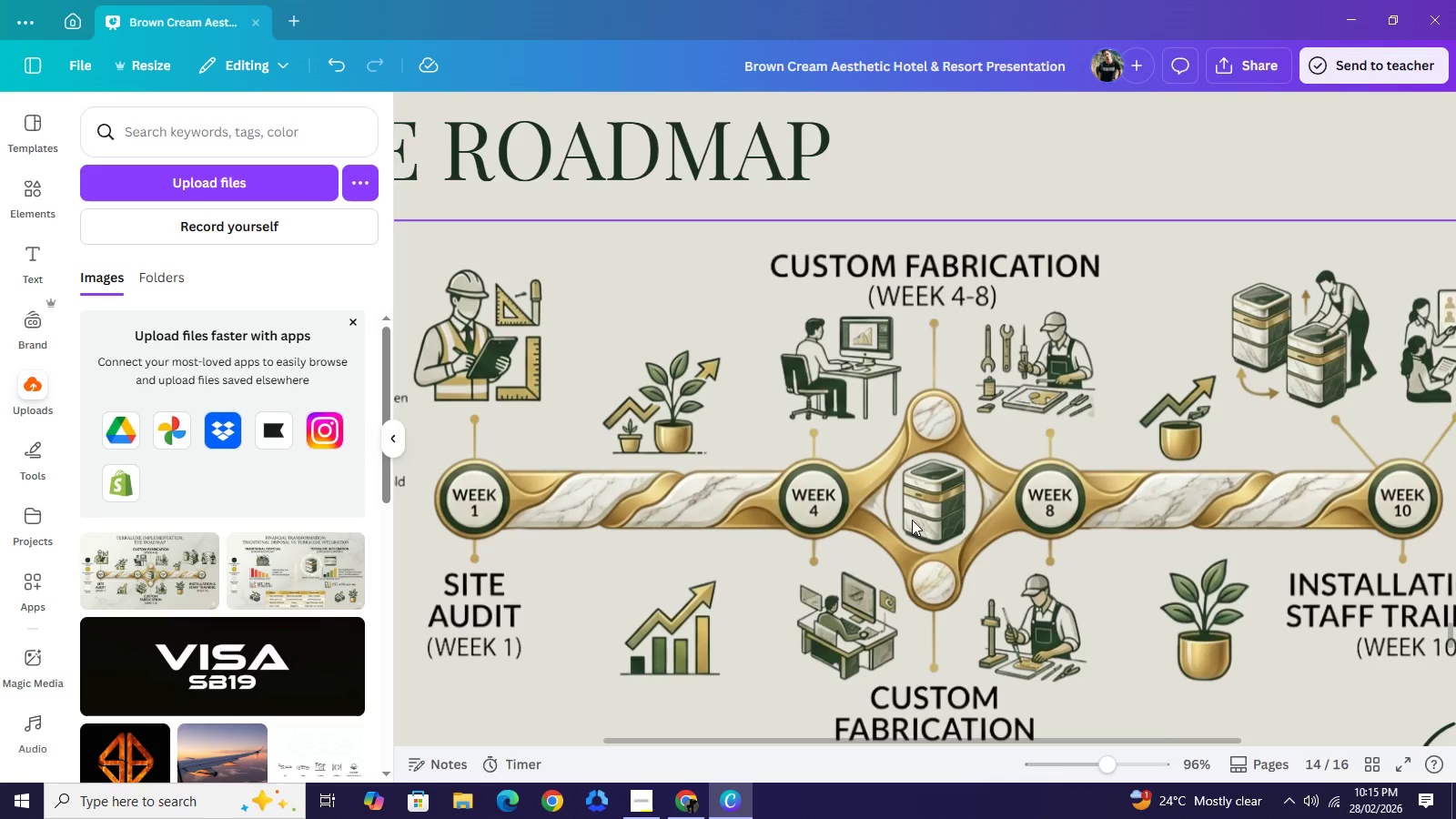 
left_click_drag(start_coordinate=[912, 520], to_coordinate=[905, 521])
 